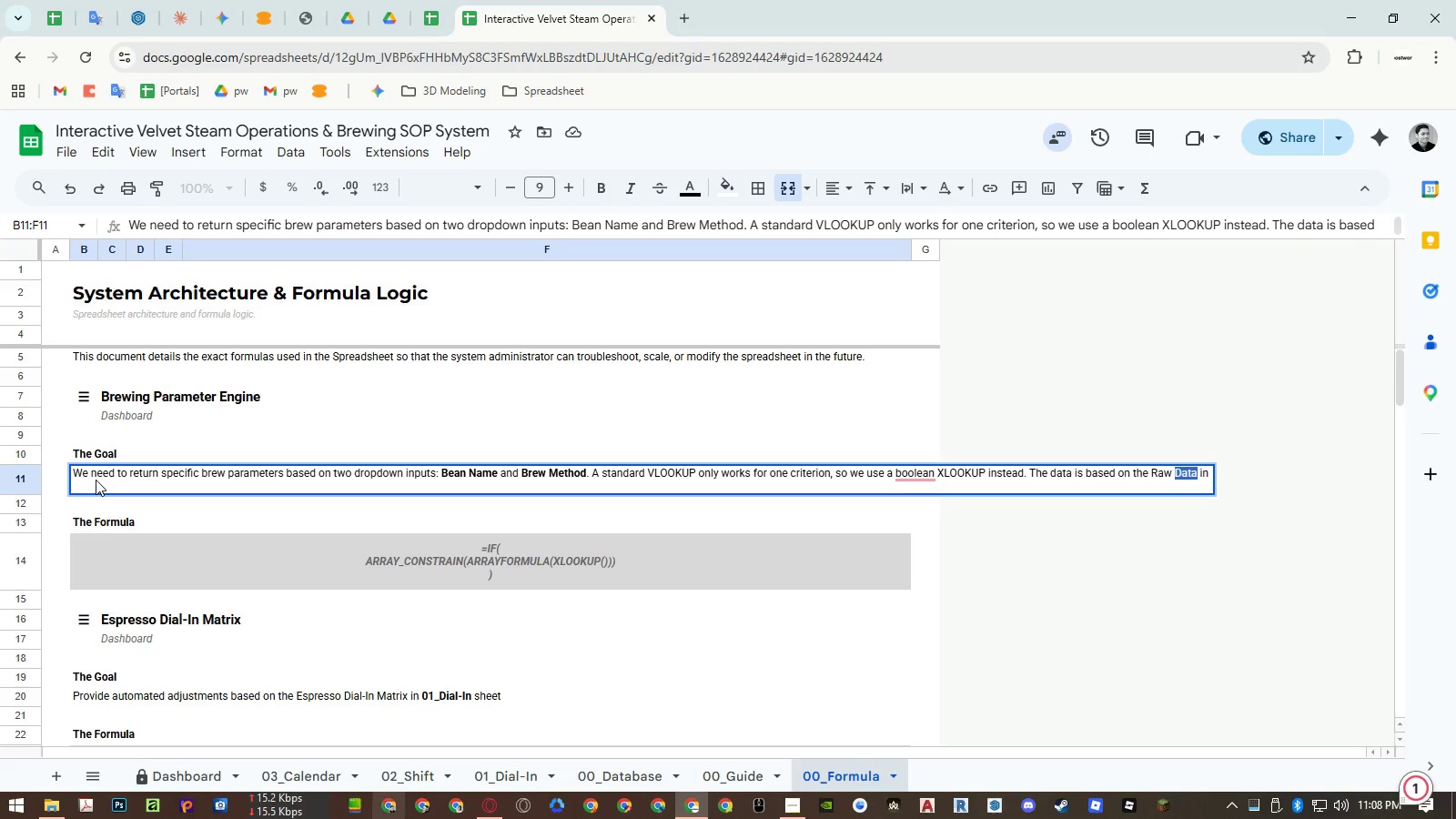 
key(Control+Shift+ArrowLeft)
 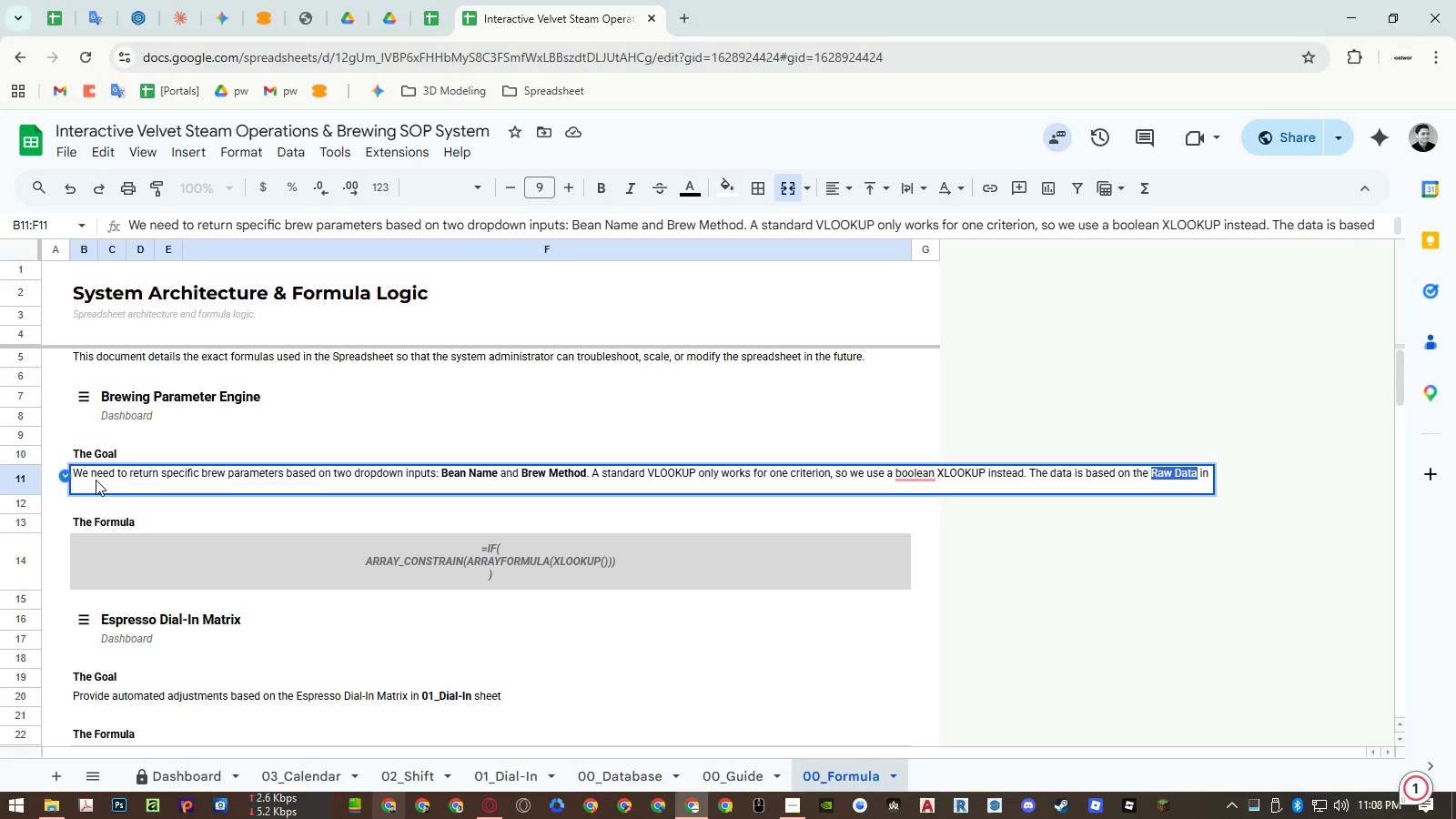 
key(Control+B)
 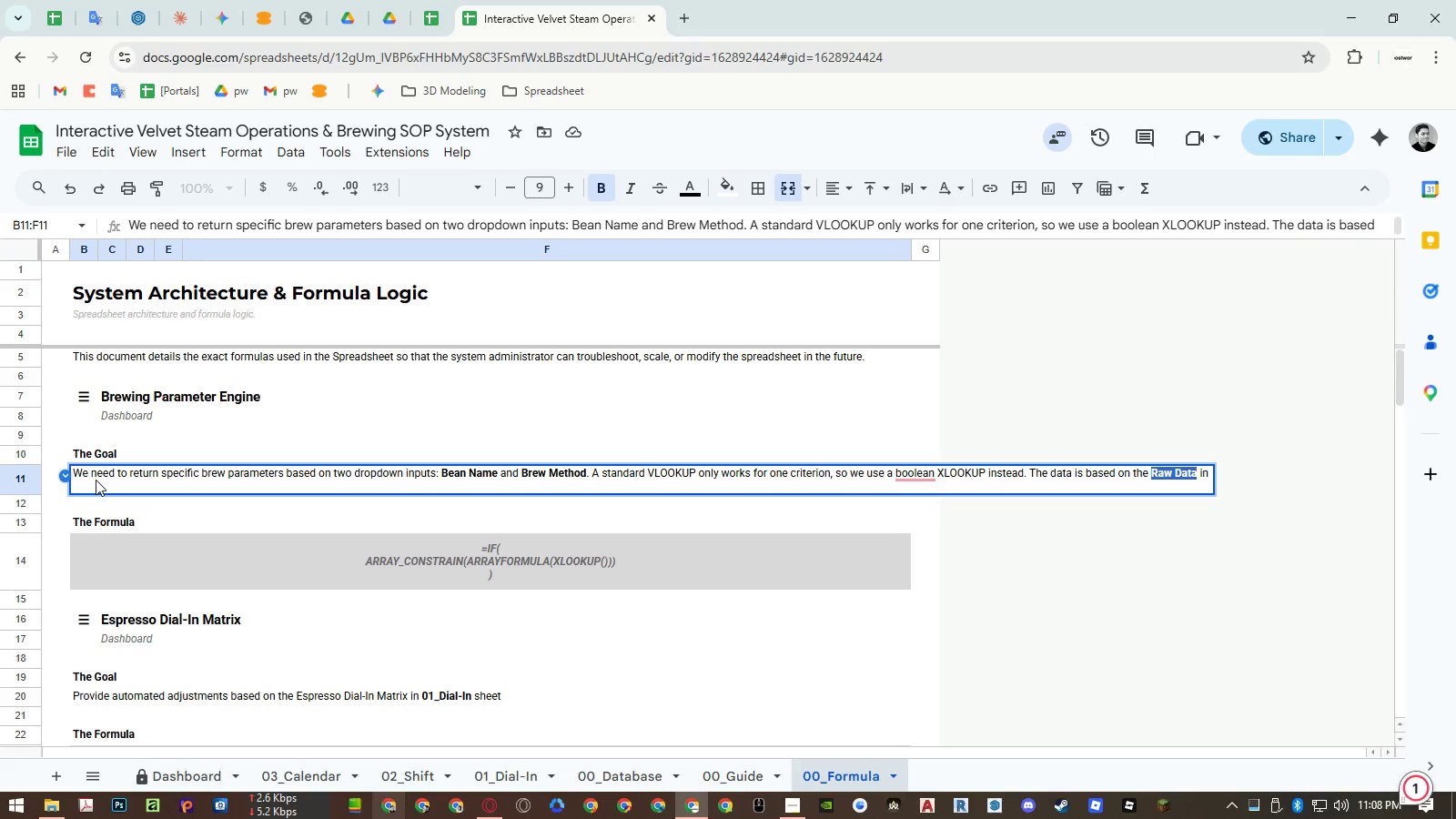 
key(Enter)
 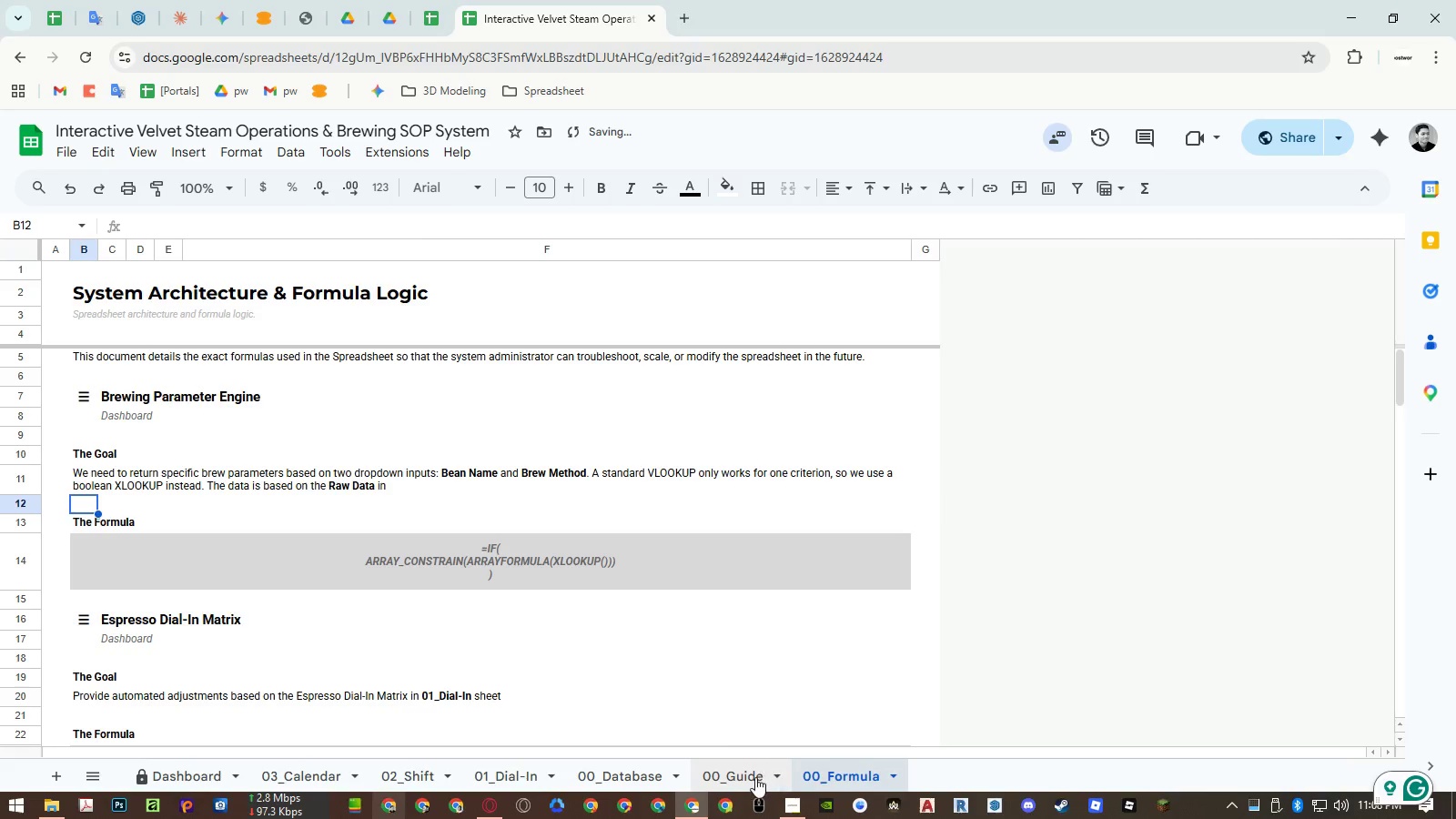 
left_click([746, 772])
 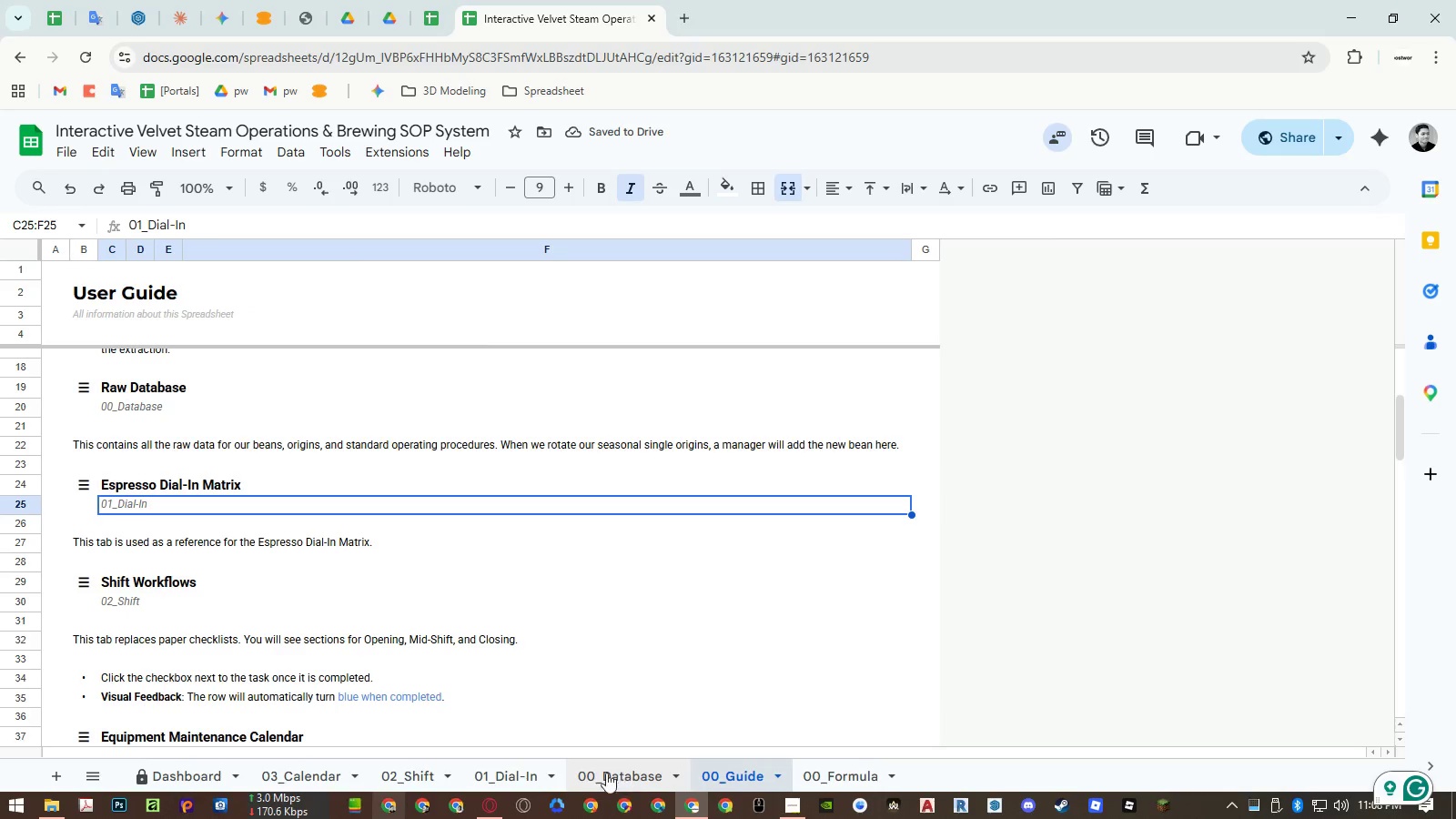 
double_click([624, 778])
 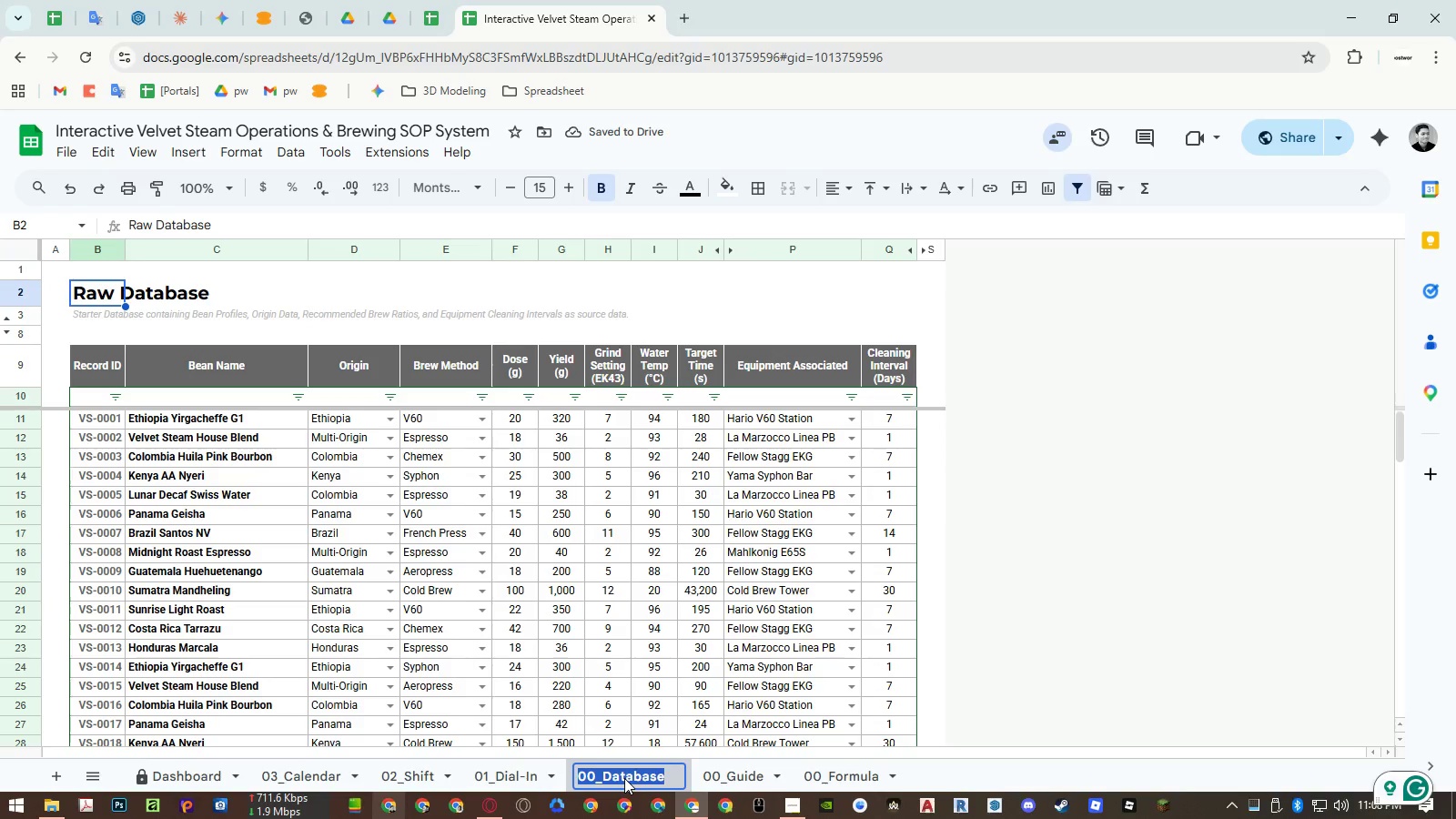 
key(Control+ControlLeft)
 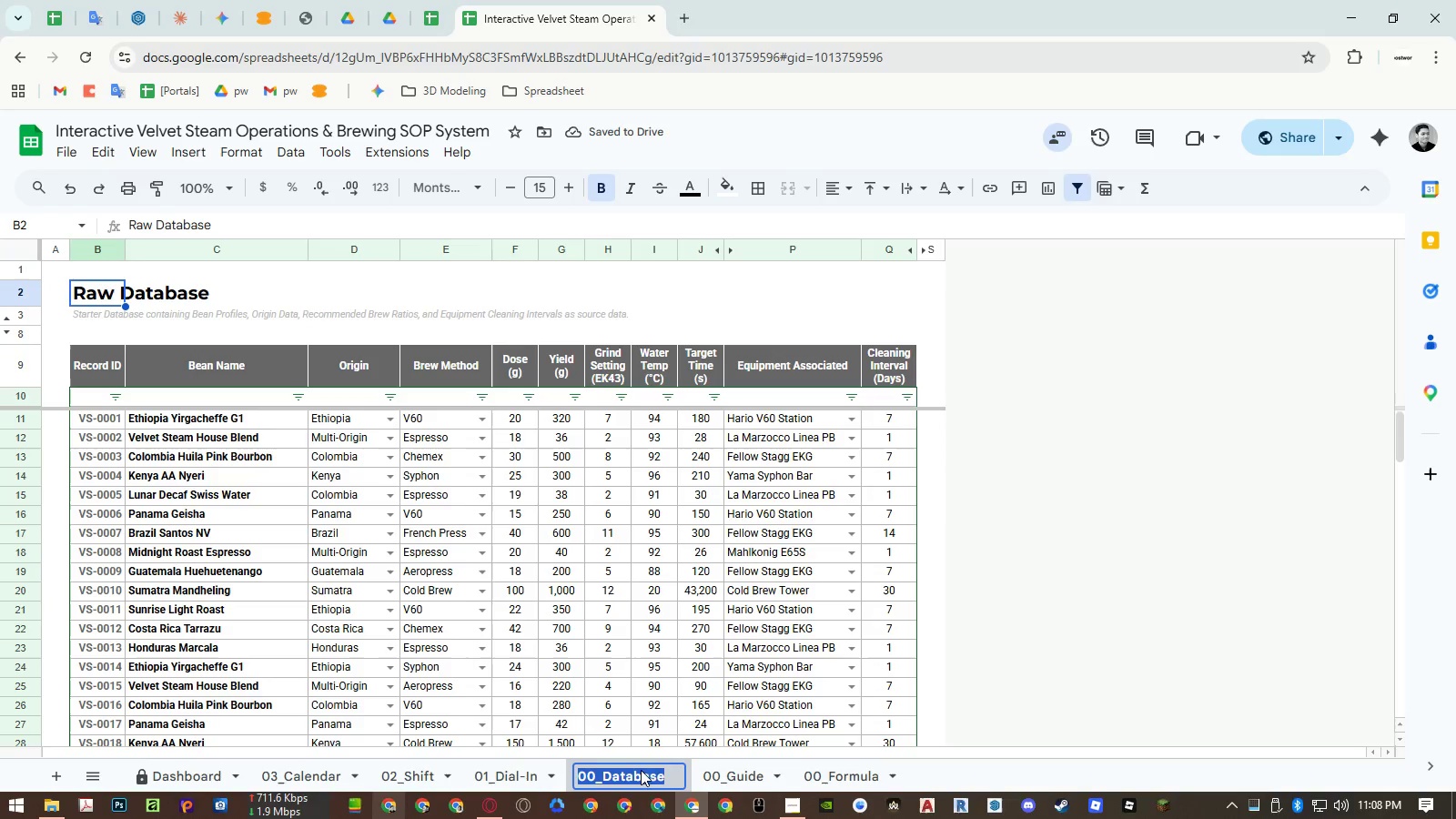 
key(Control+C)
 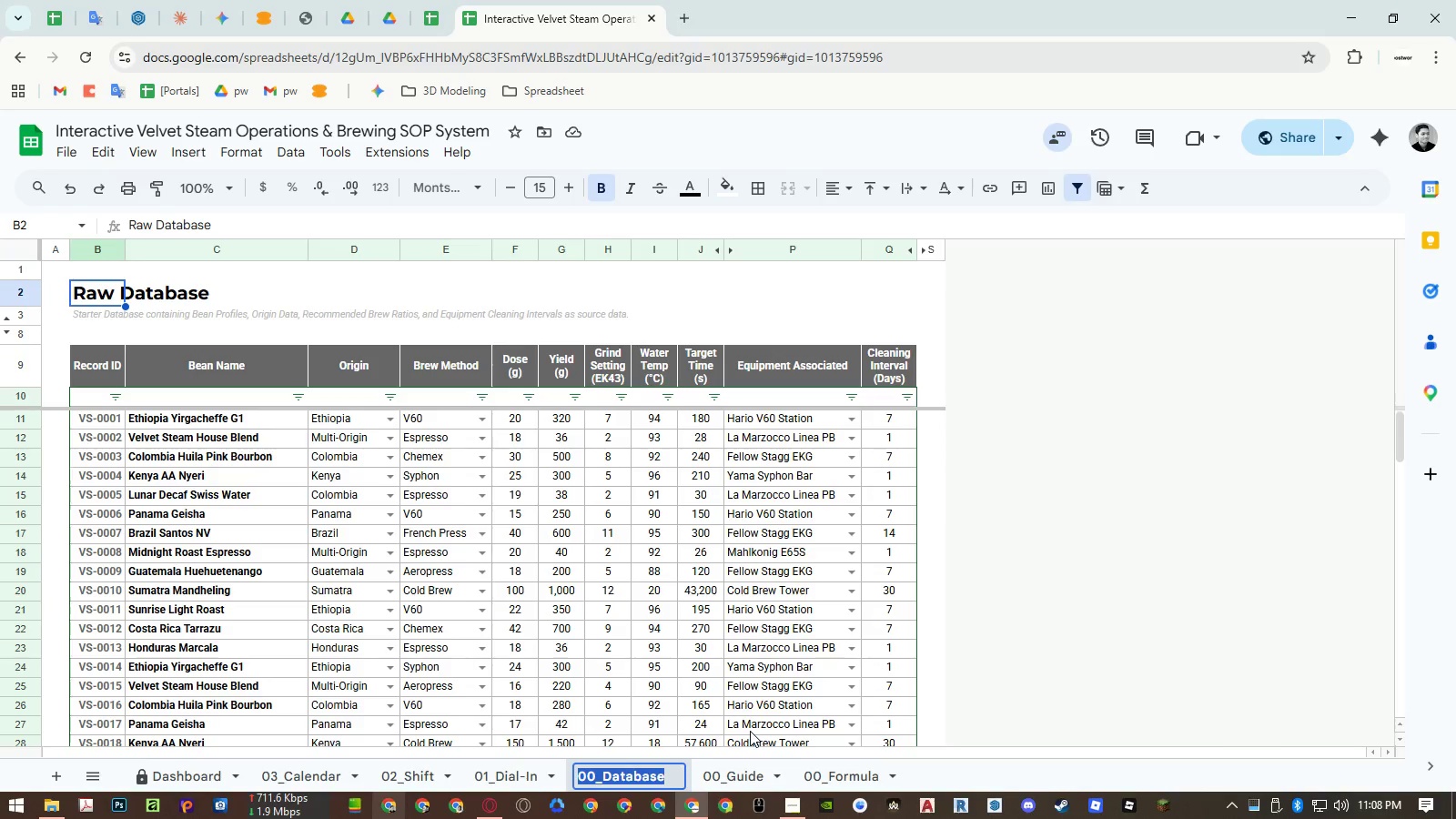 
key(Escape)
 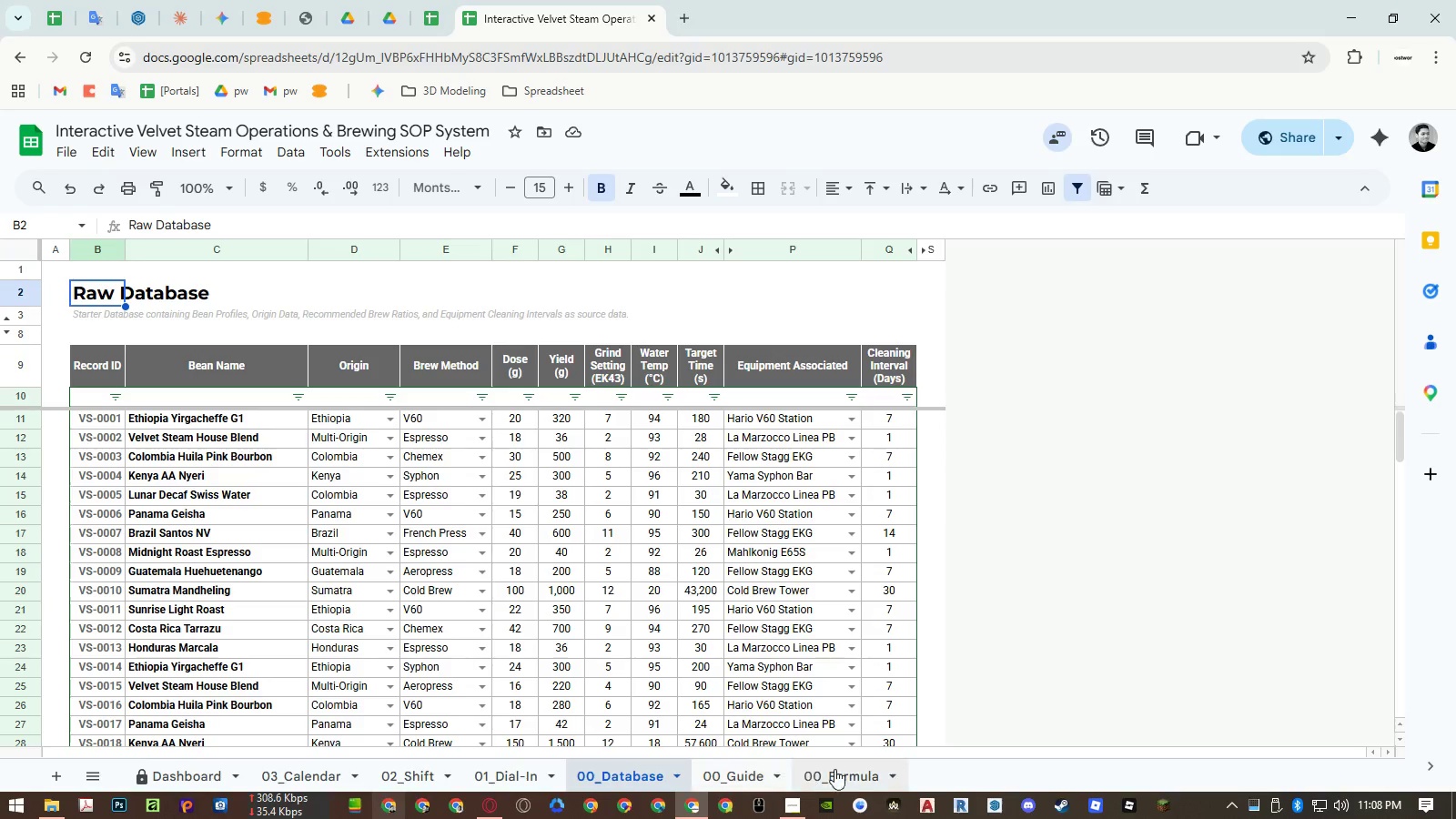 
left_click([842, 770])
 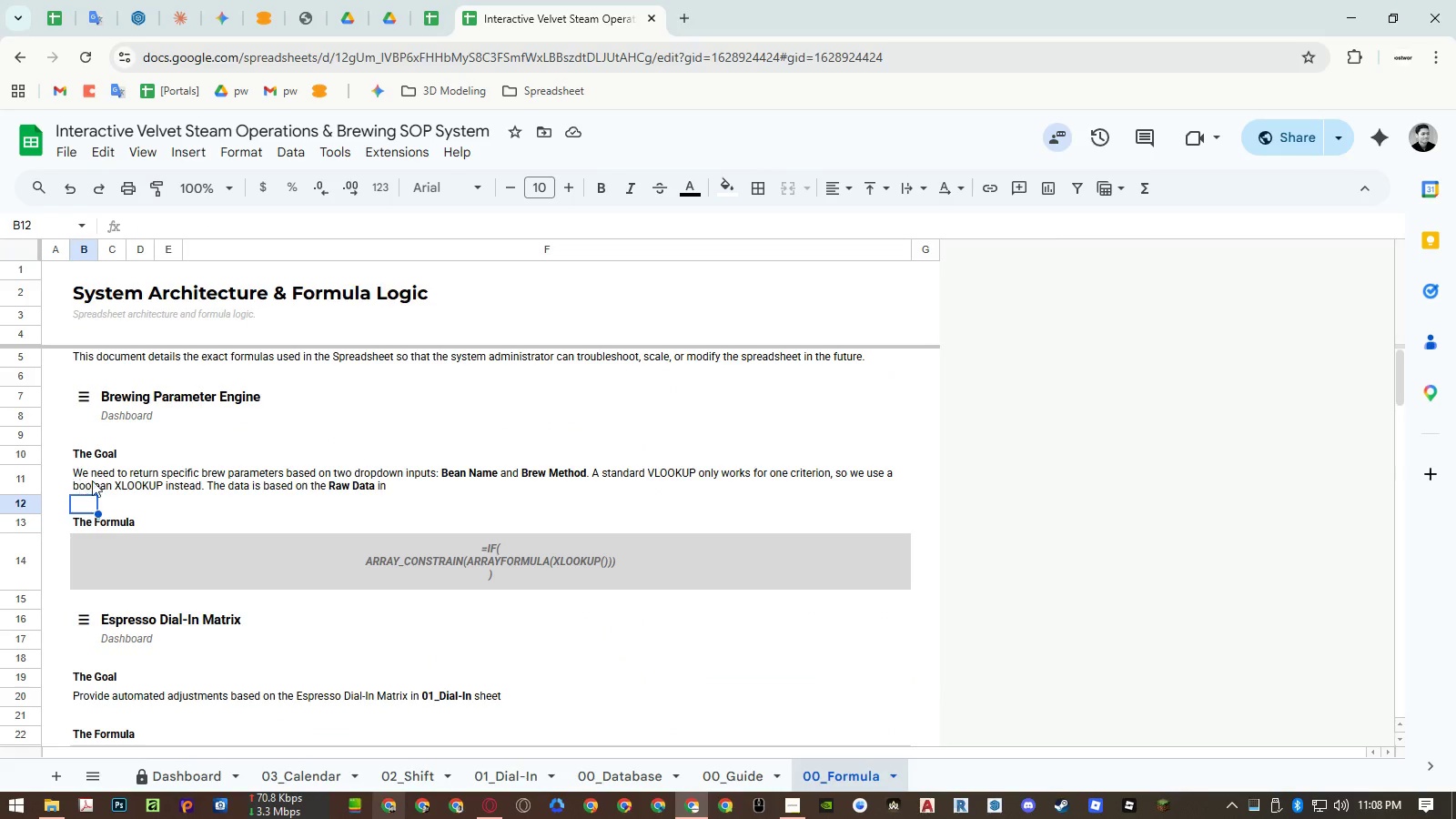 
double_click([99, 481])
 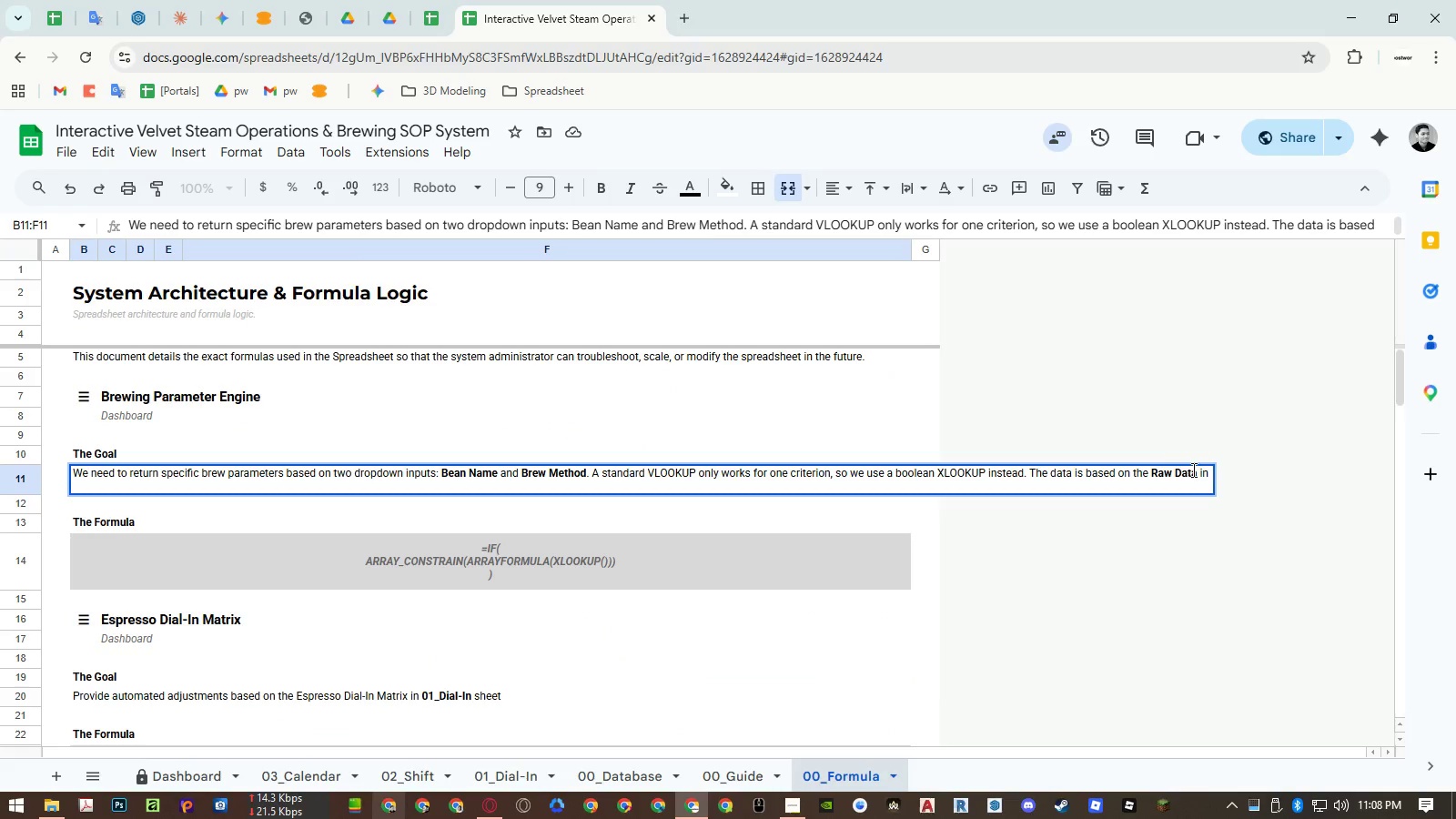 
left_click([1196, 472])
 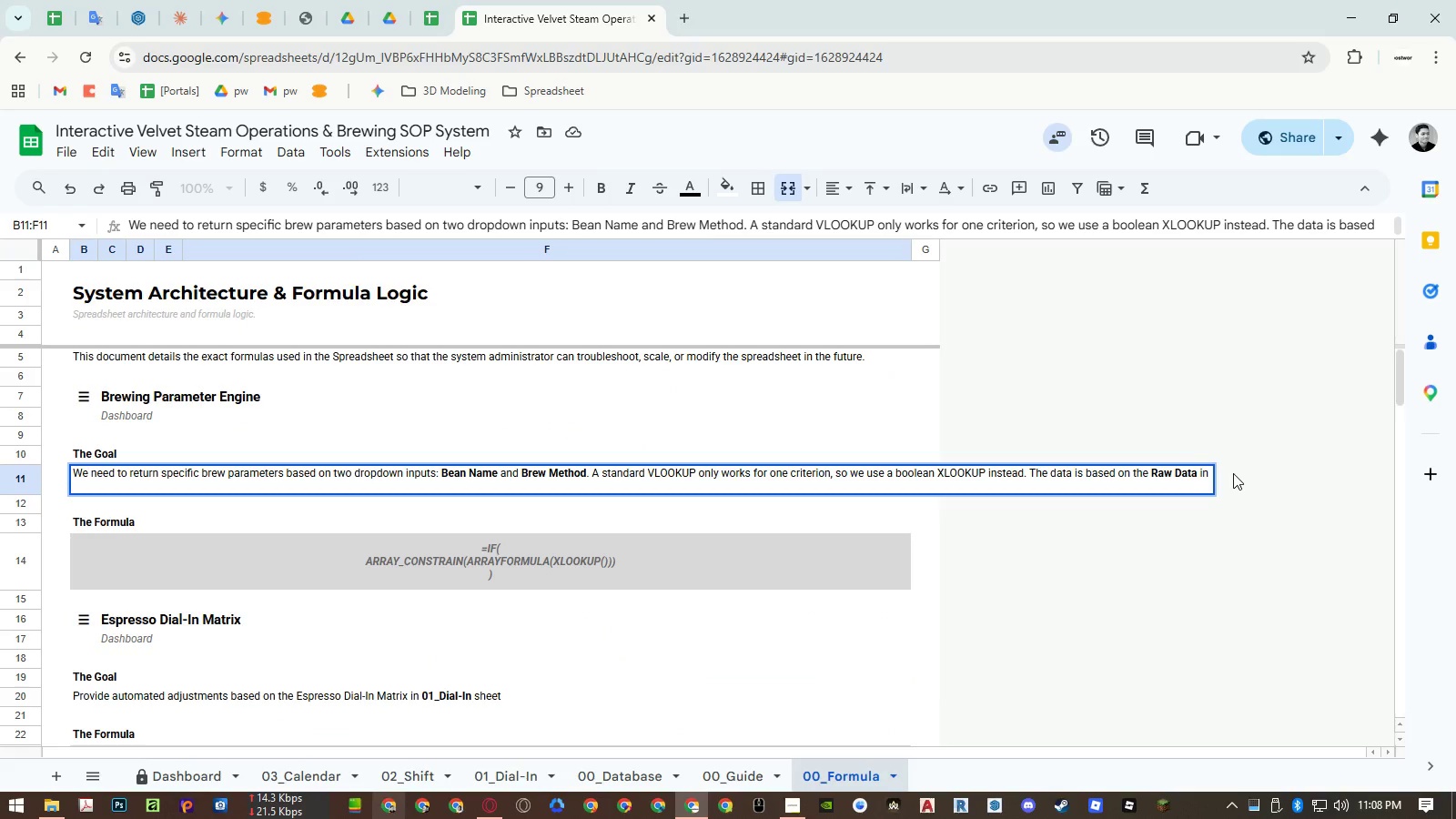 
type(base)
 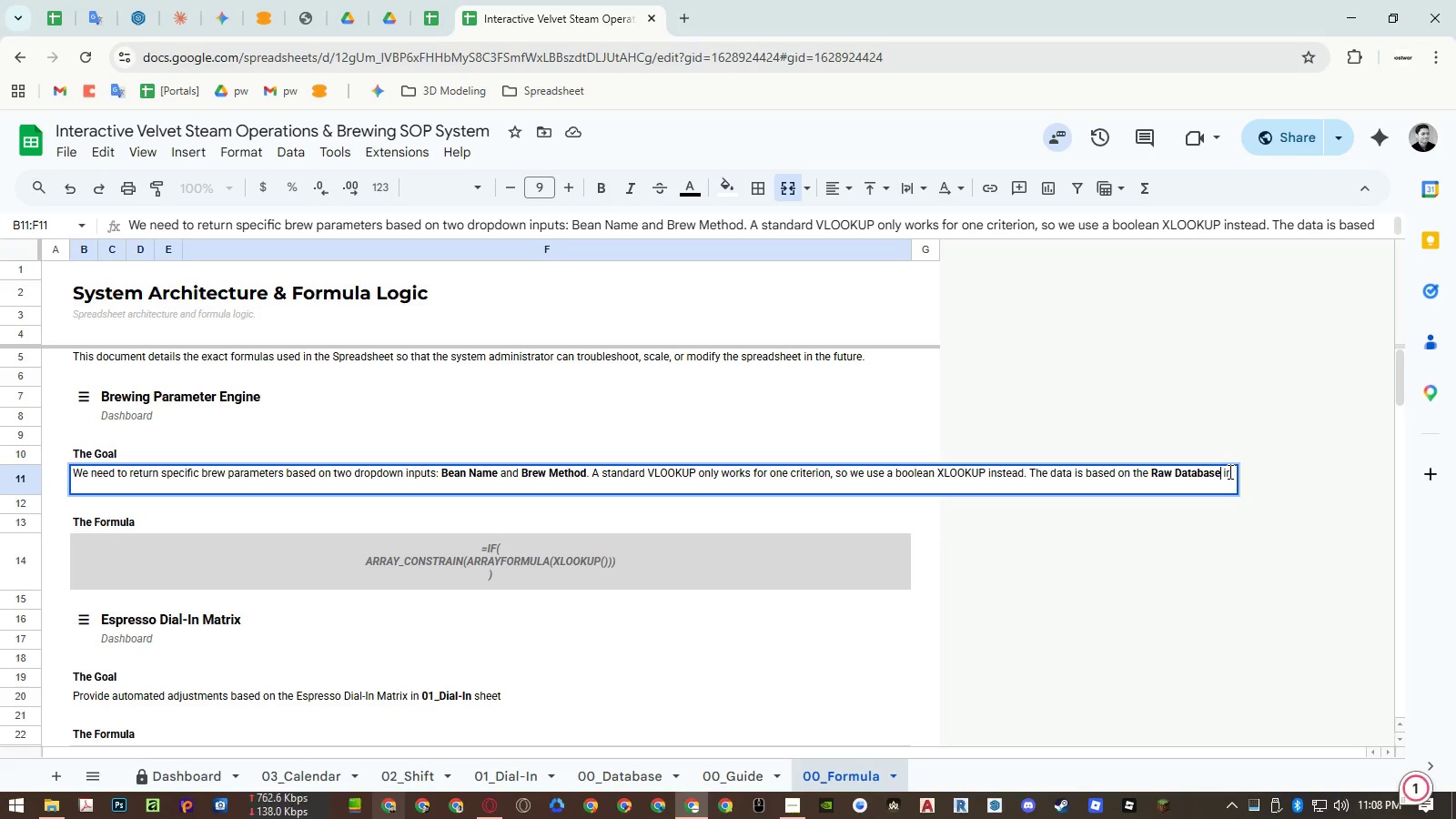 
key(ArrowDown)
 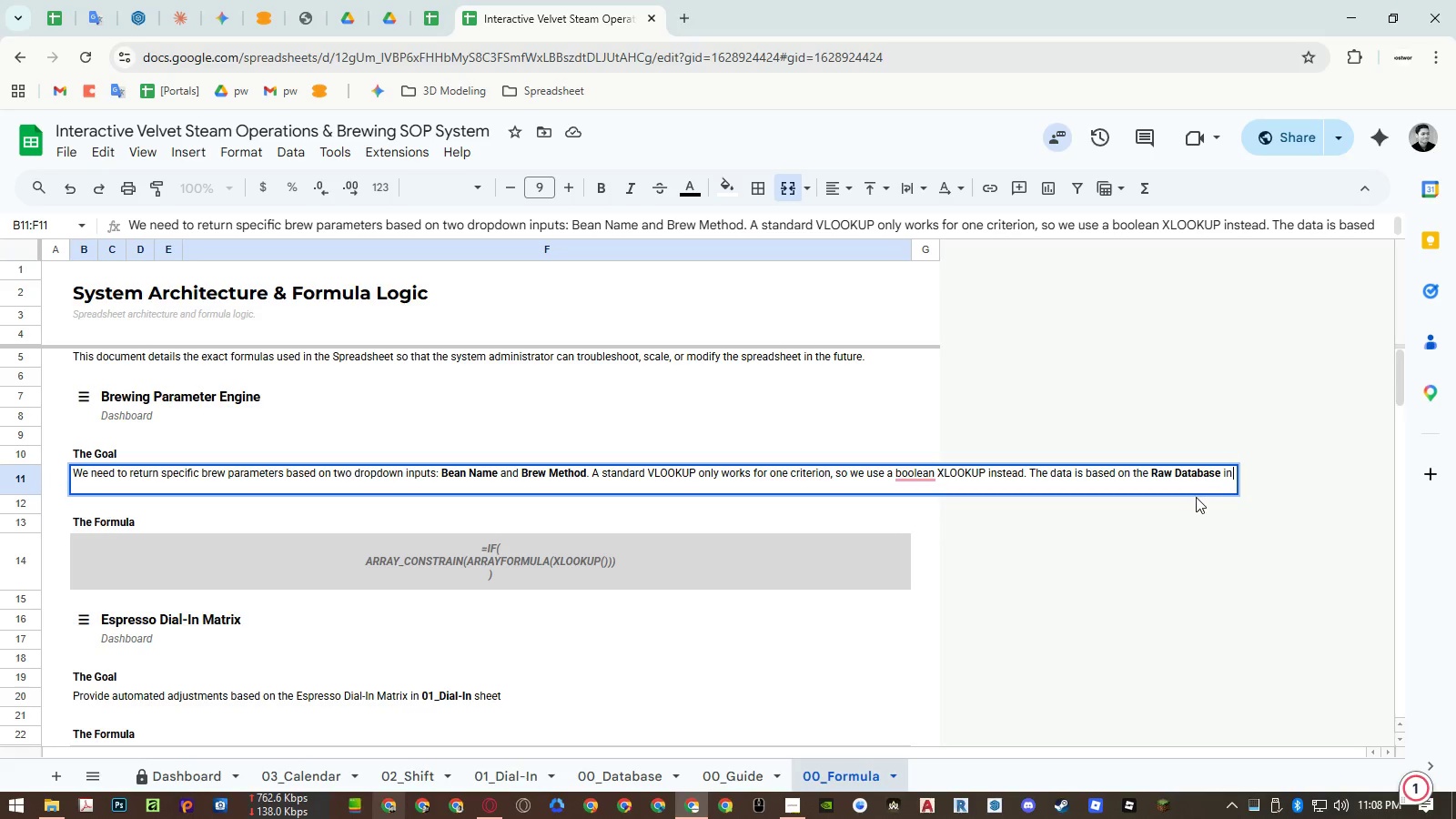 
key(Control+ControlLeft)
 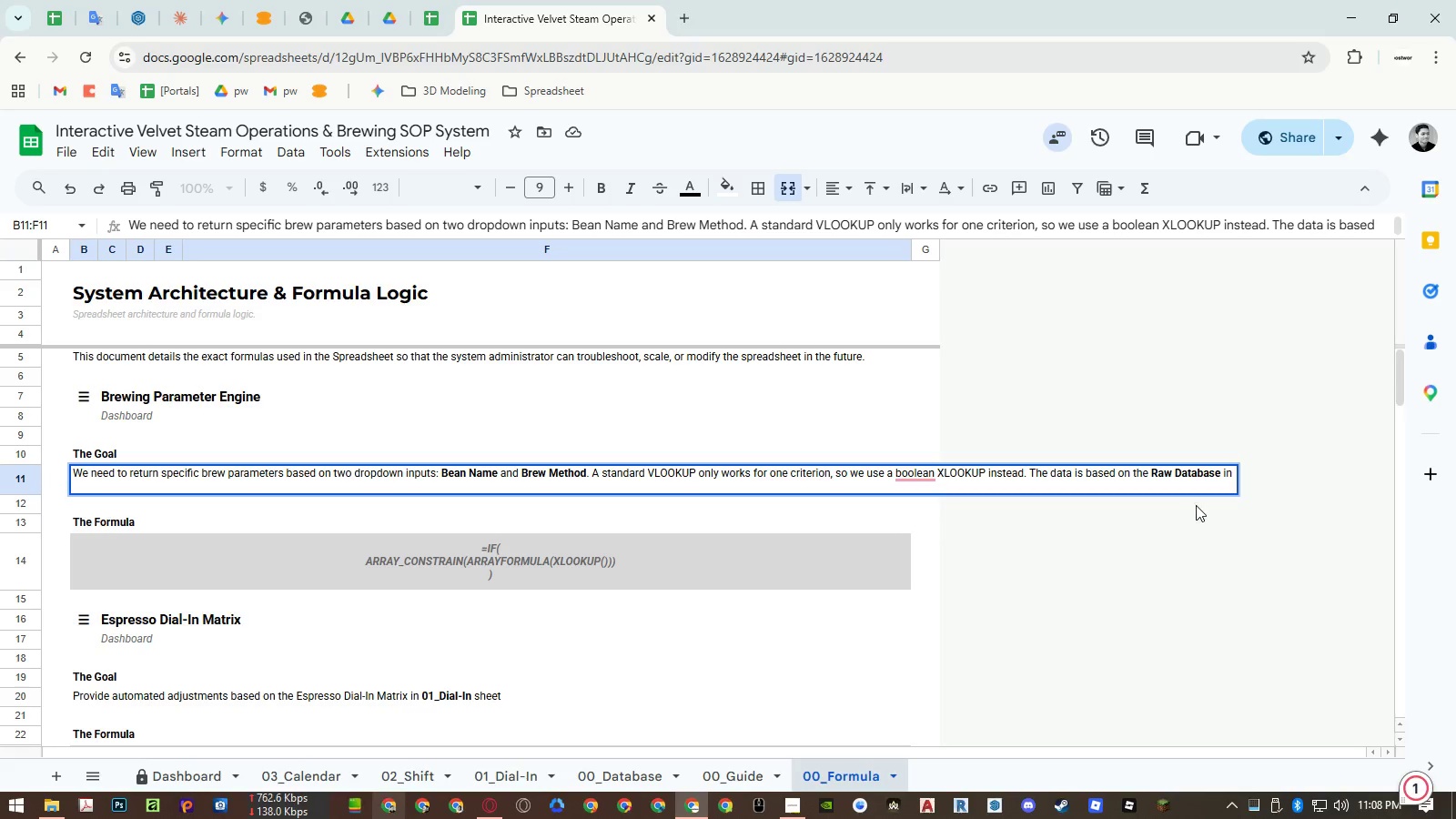 
key(Control+Shift+ShiftLeft)
 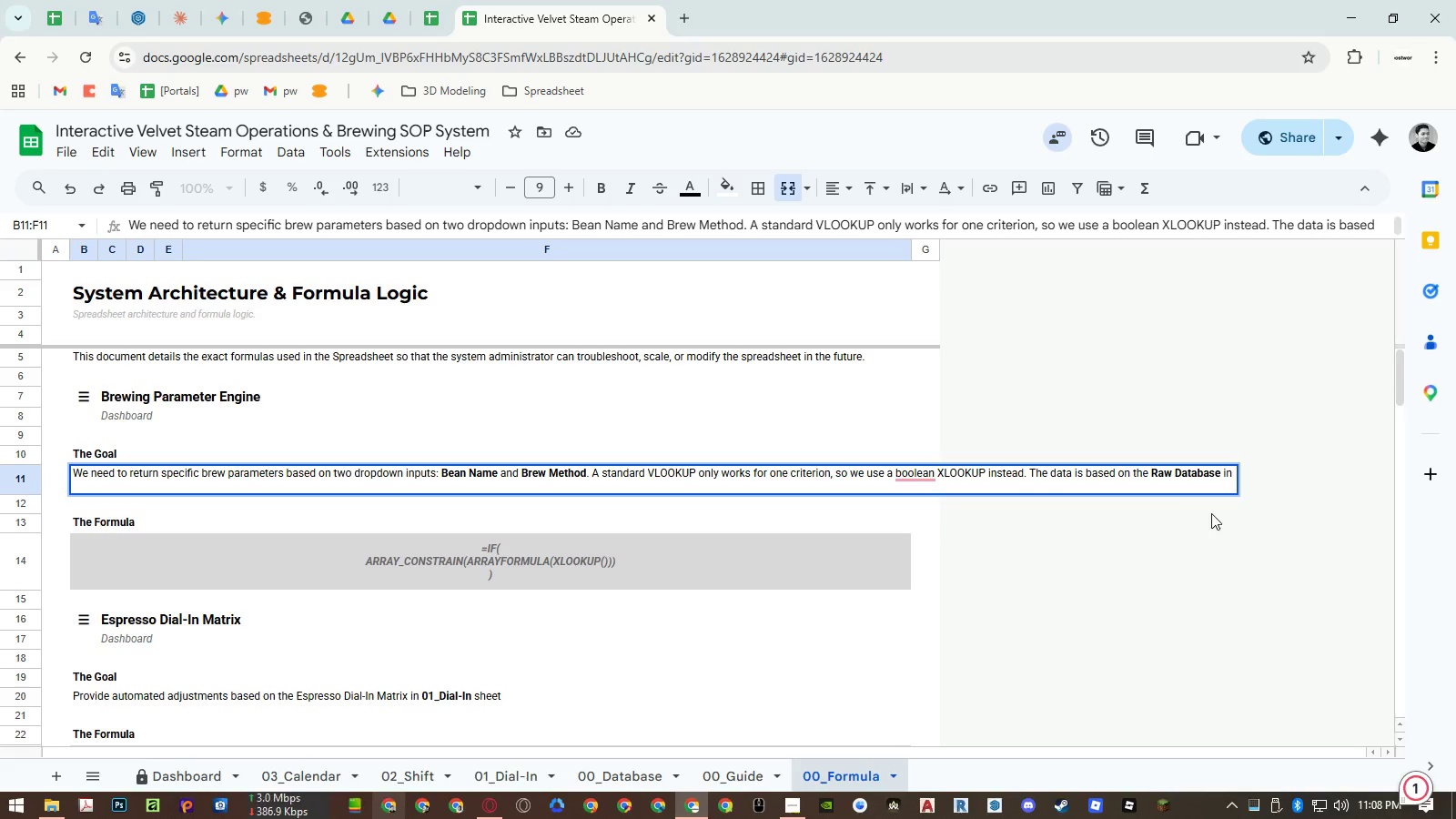 
key(Control+Shift+V)
 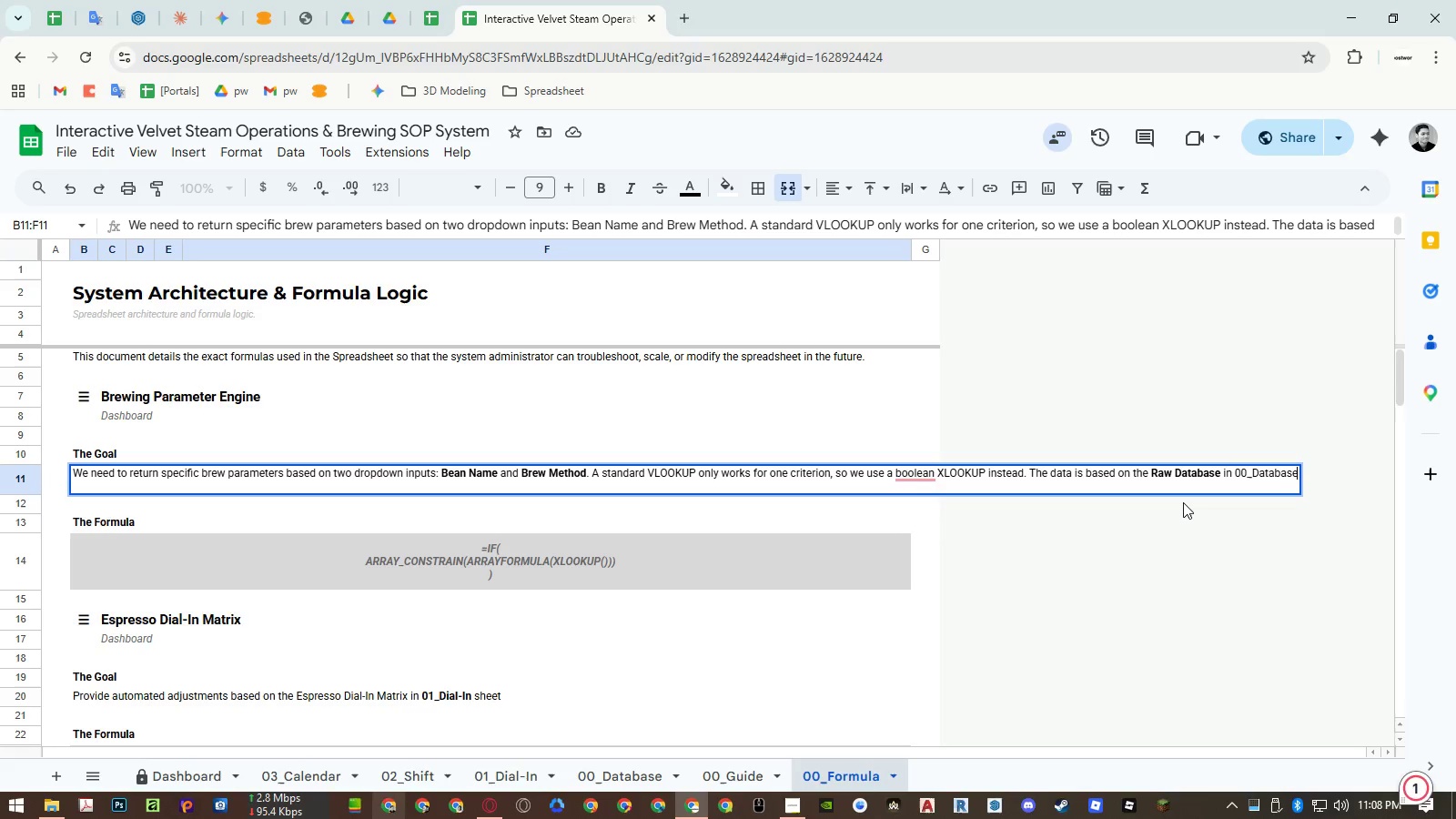 
type( tab)
 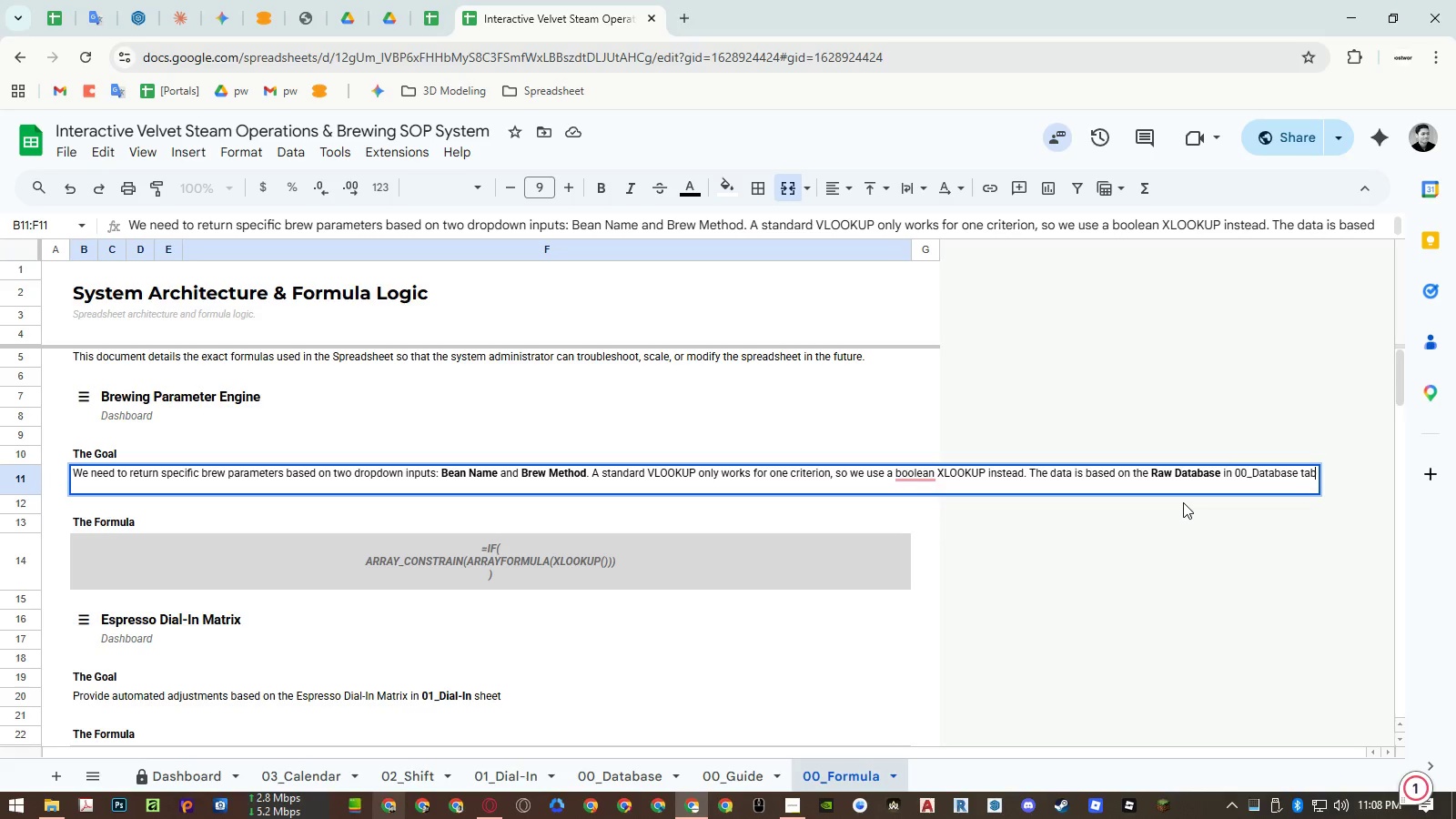 
key(Enter)
 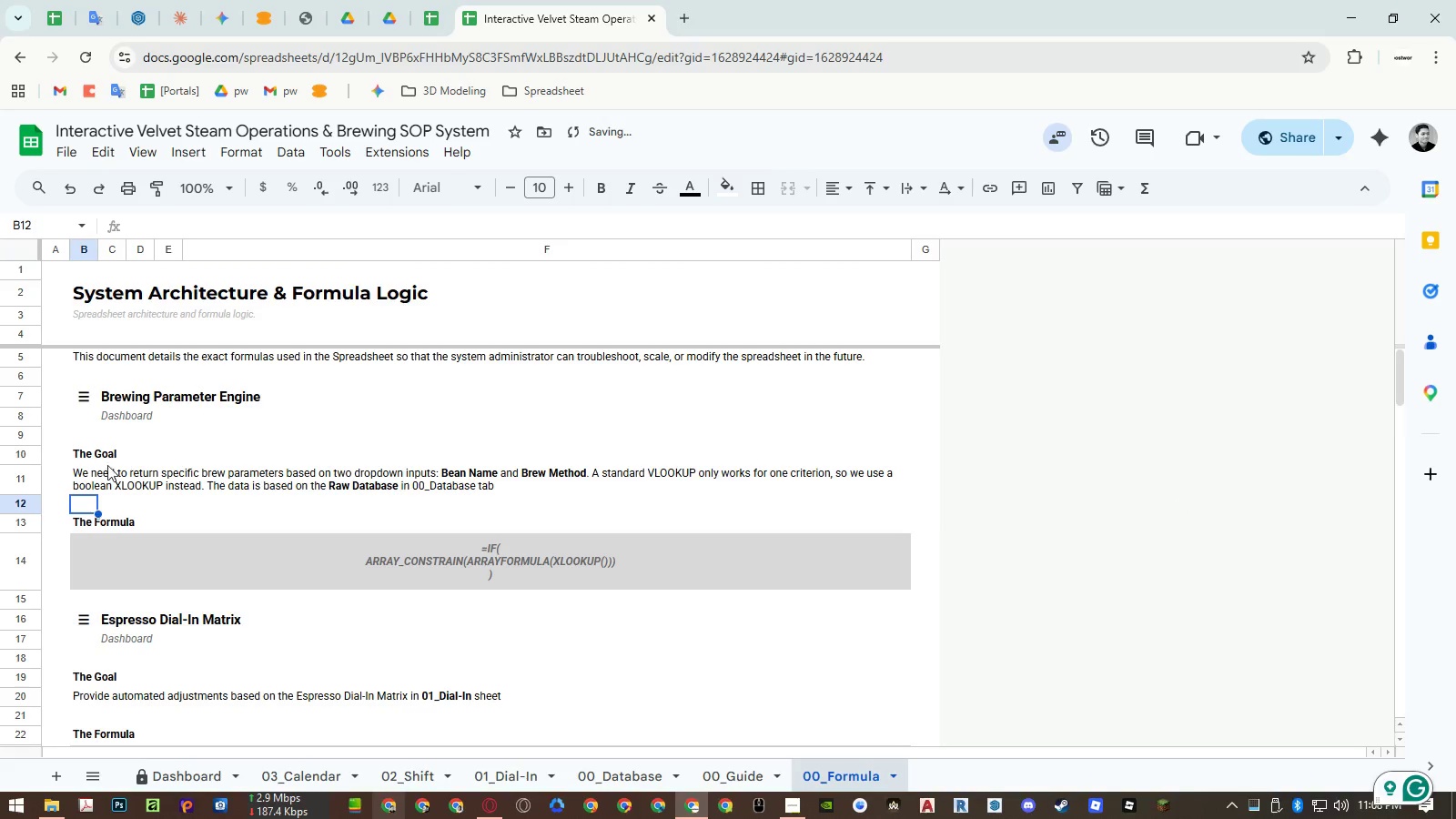 
double_click([96, 477])
 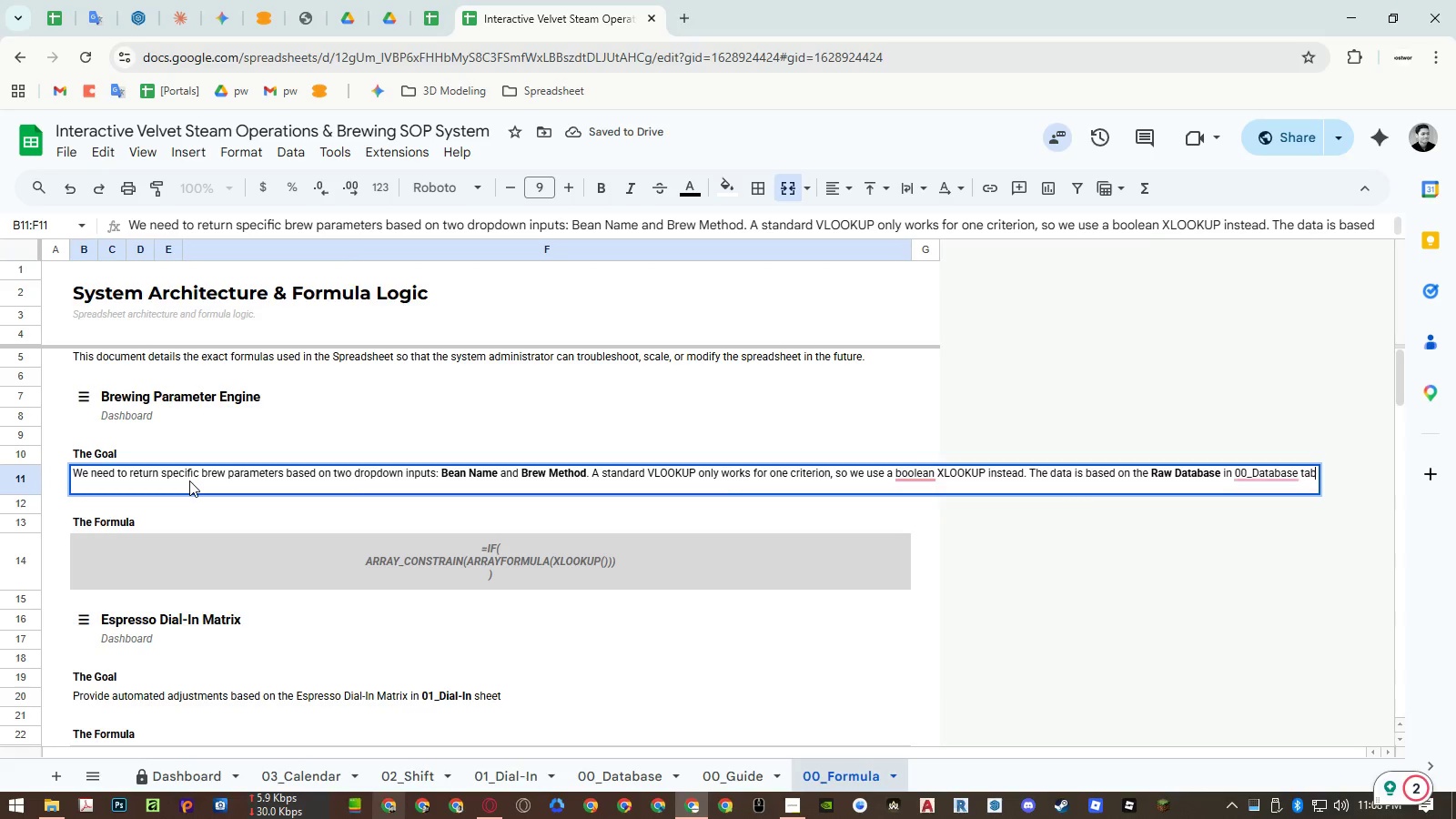 
key(Period)
 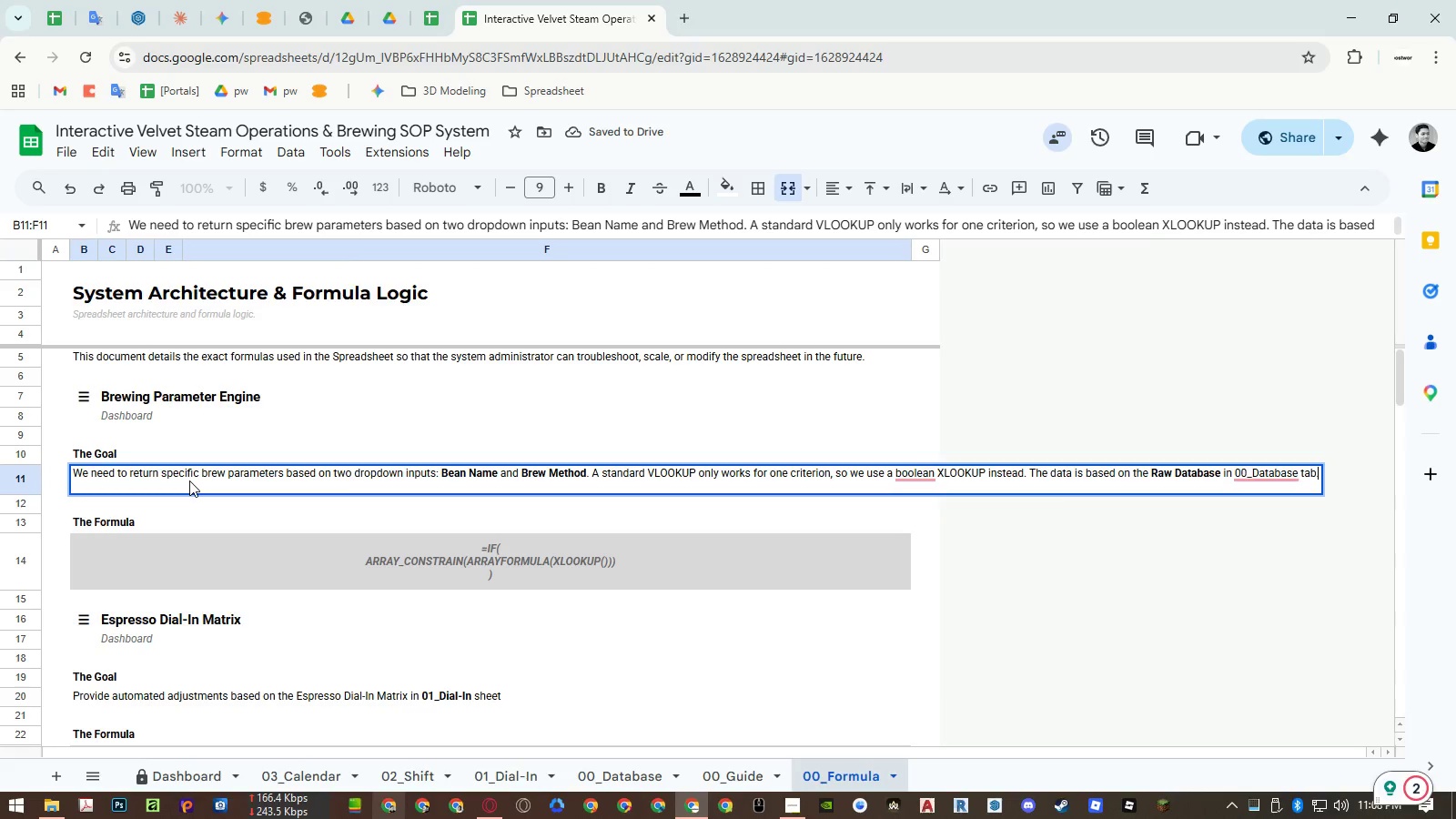 
key(Enter)
 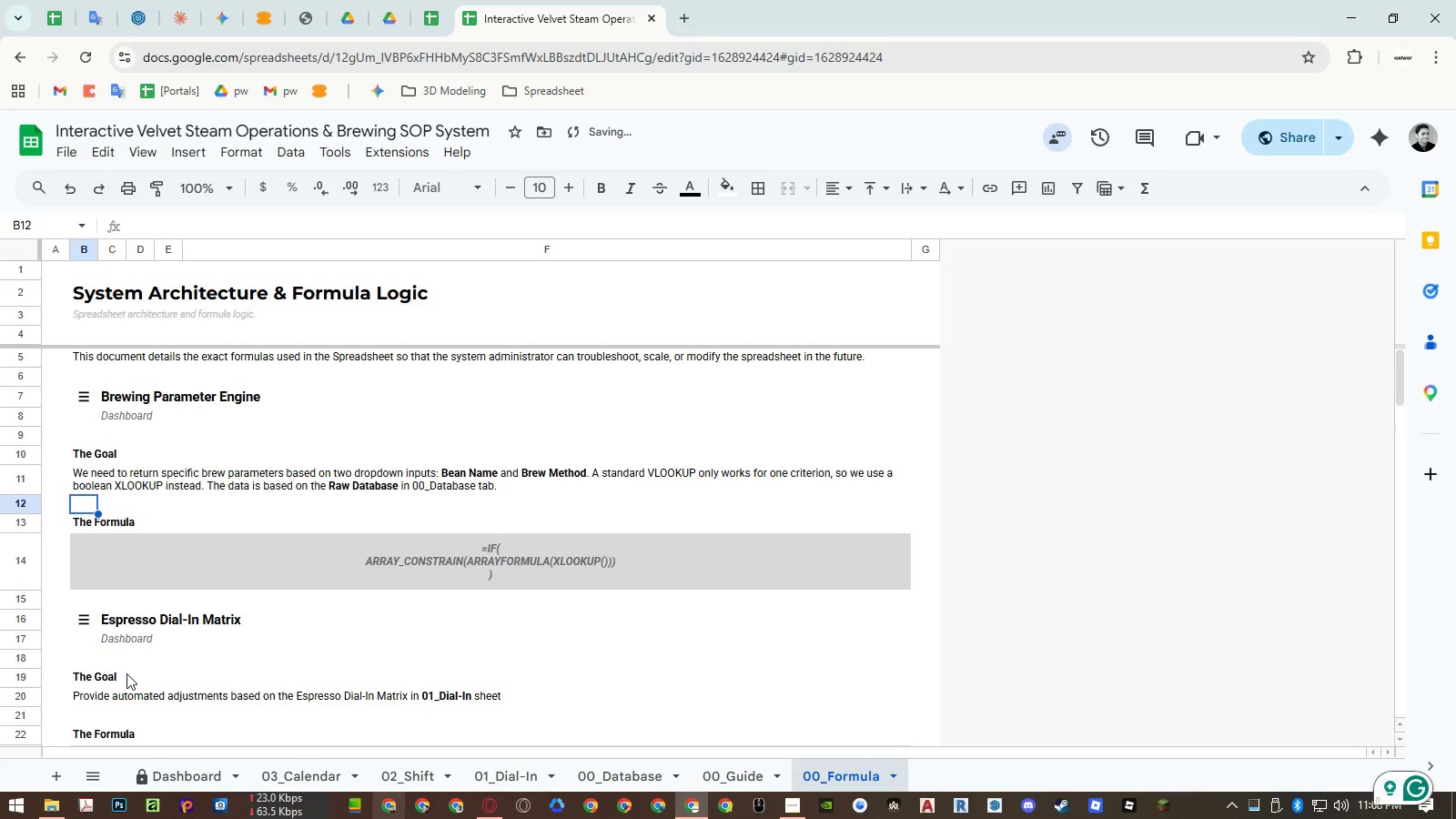 
double_click([112, 699])
 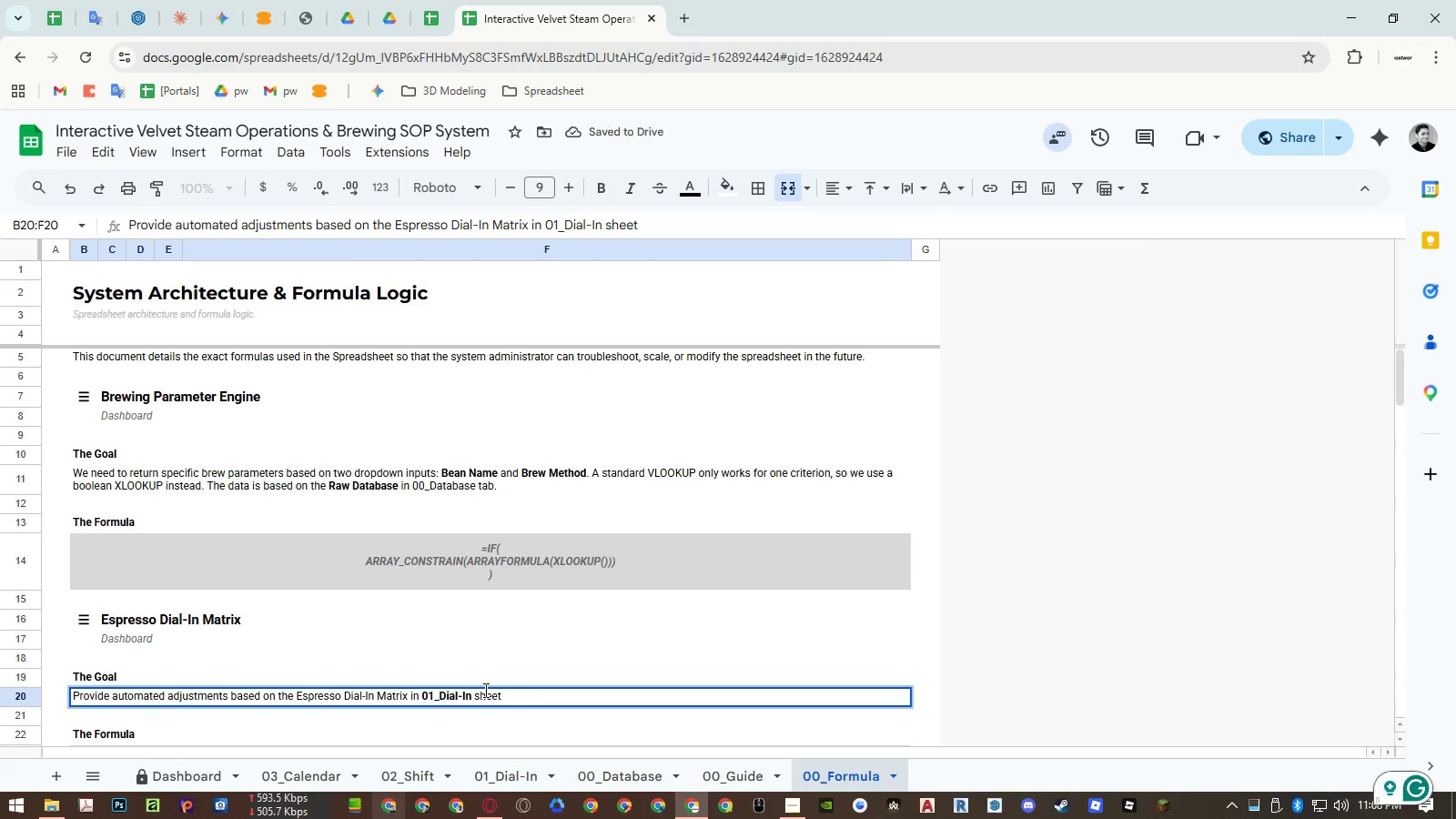 
double_click([484, 696])
 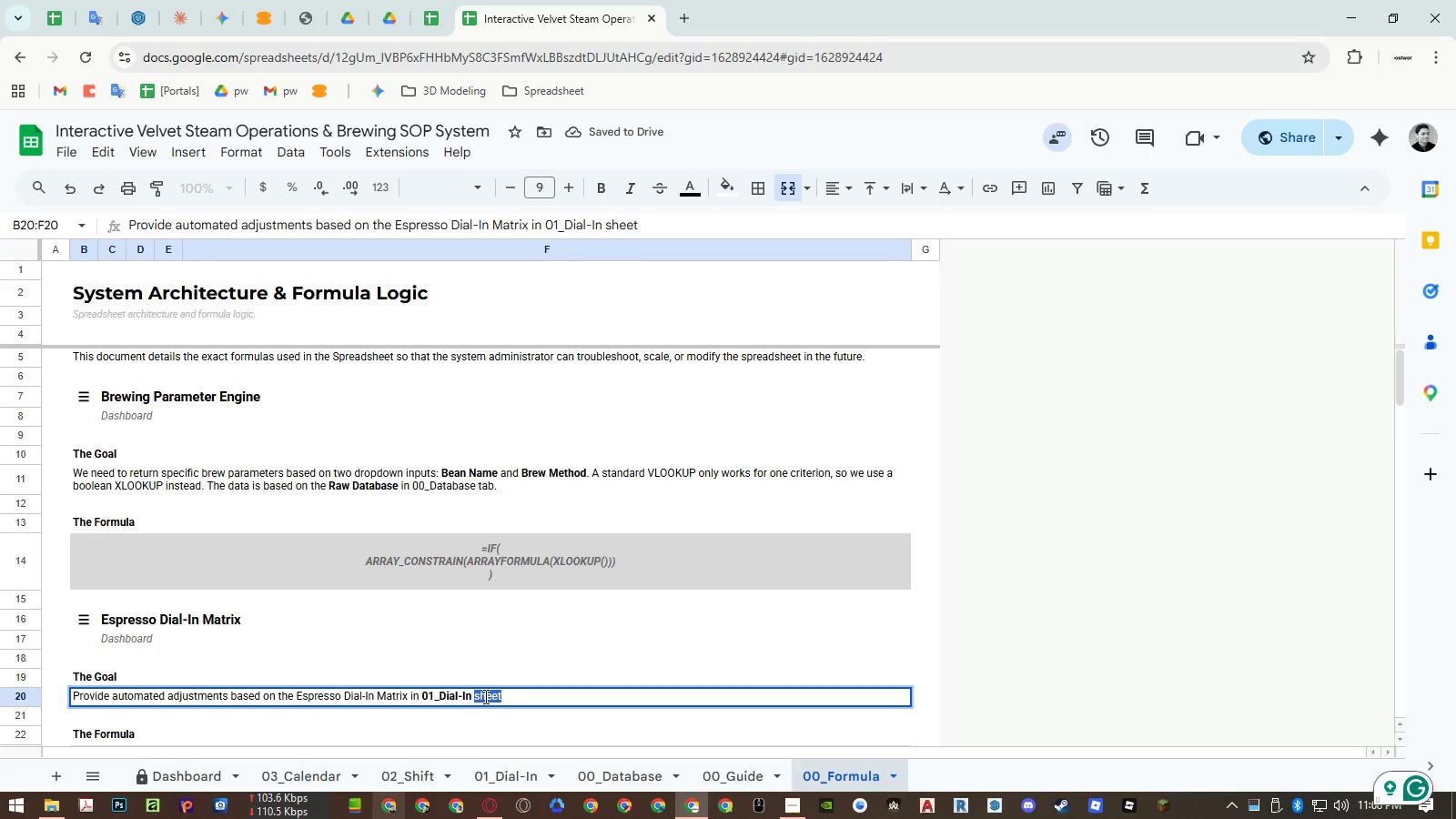 
type(tb.)
 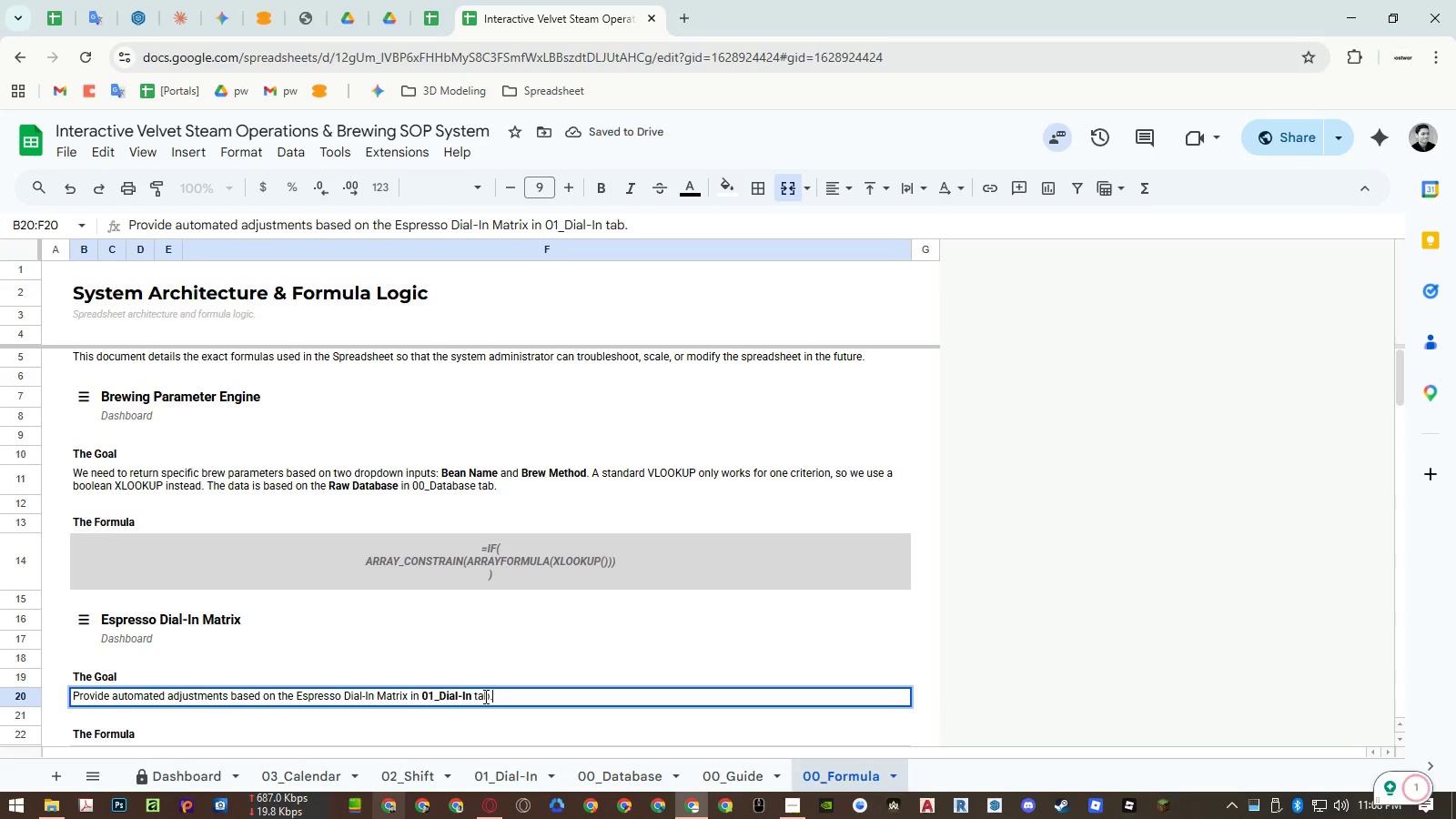 
key(Enter)
 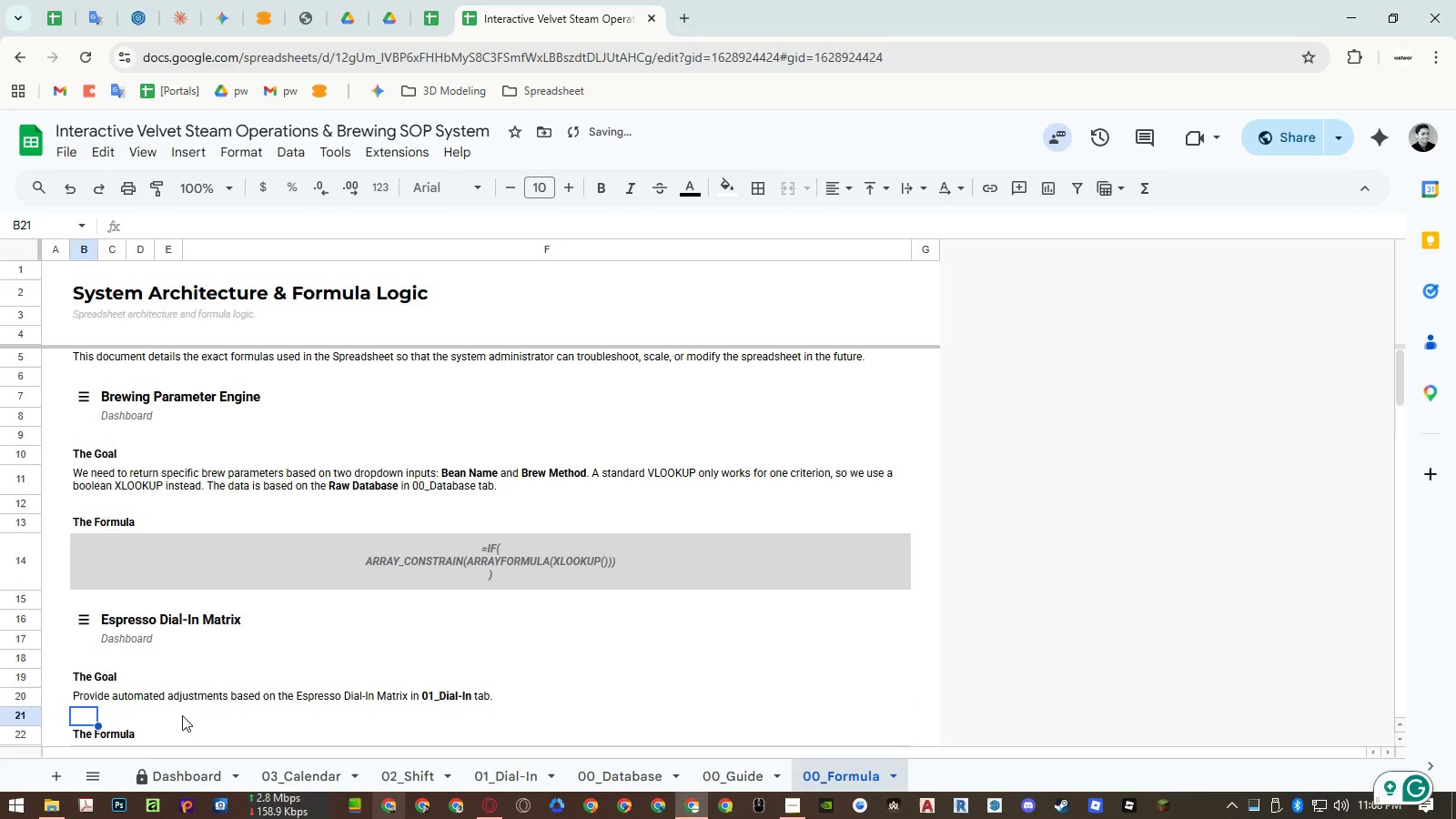 
double_click([94, 697])
 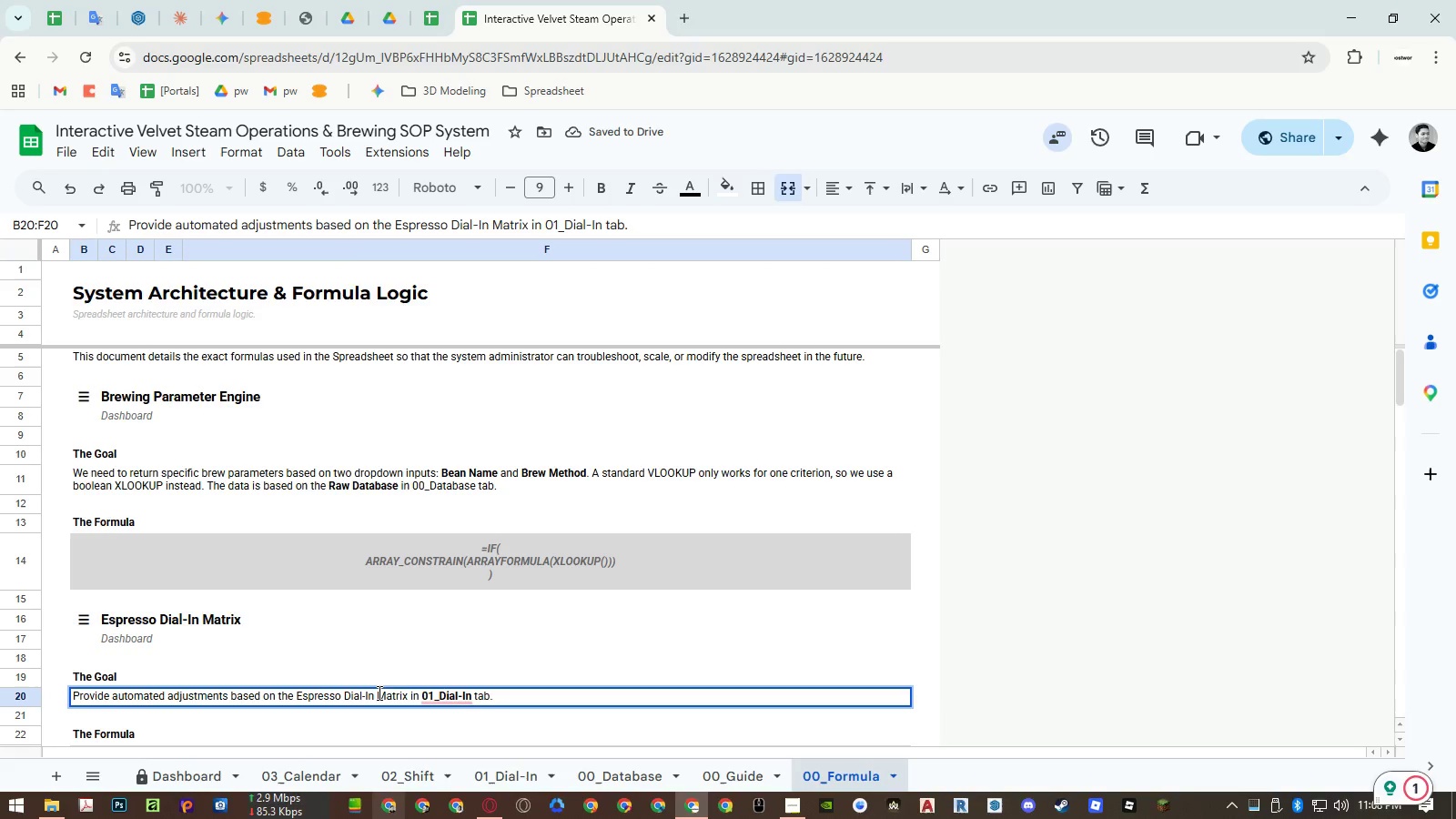 
left_click([385, 693])
 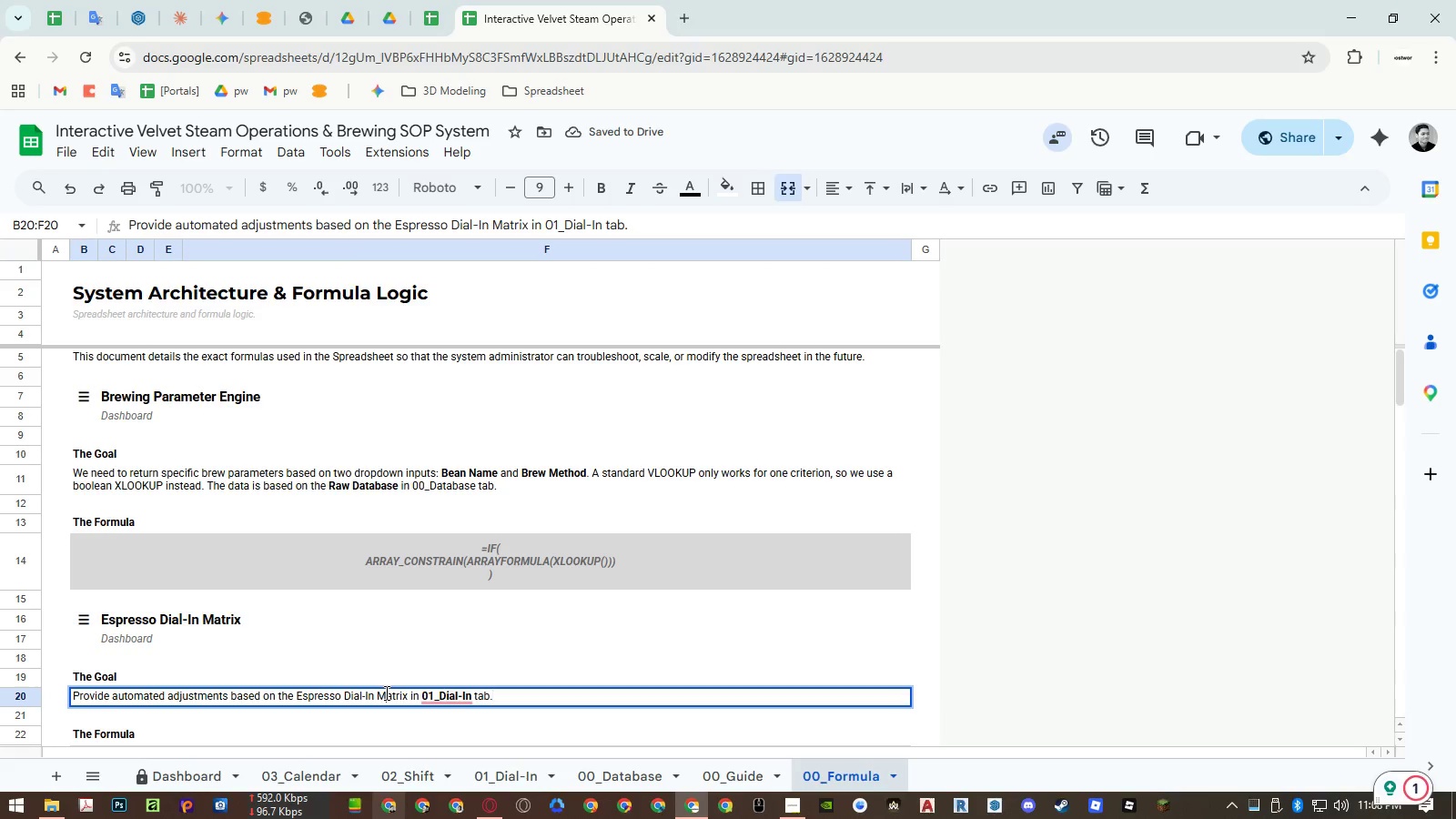 
left_click_drag(start_coordinate=[385, 693], to_coordinate=[329, 698])
 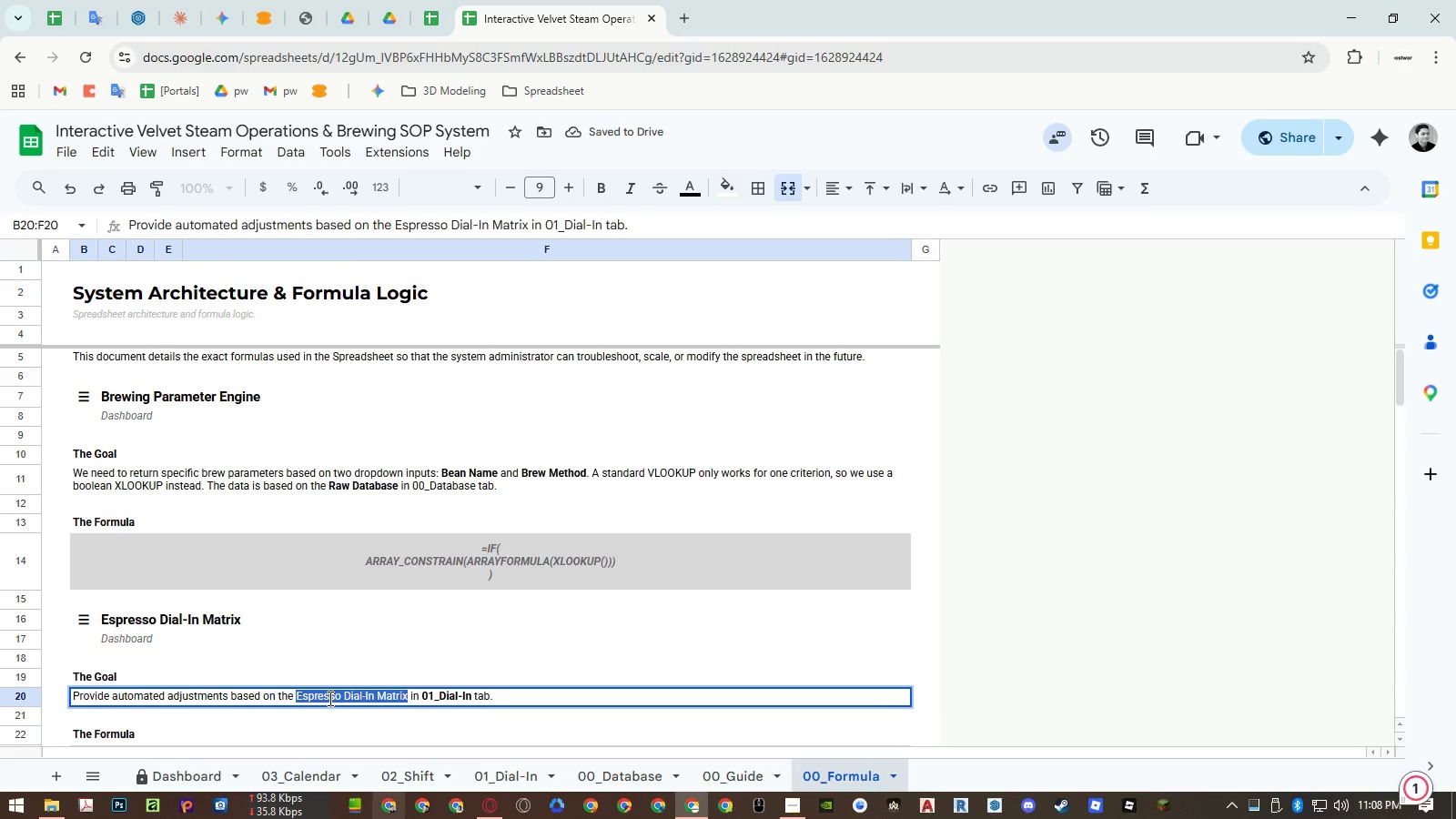 
key(Control+B)
 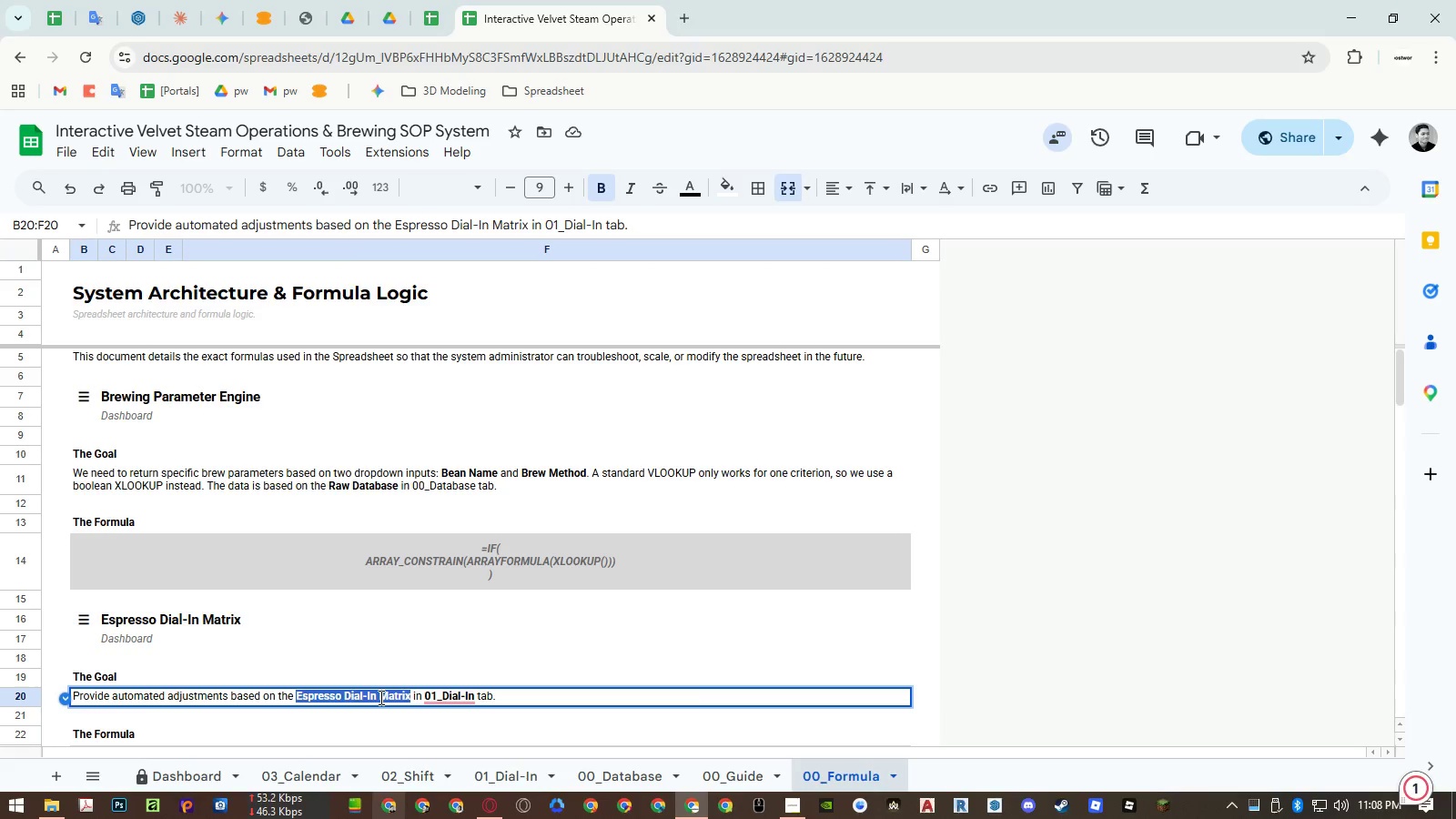 
key(Control+I)
 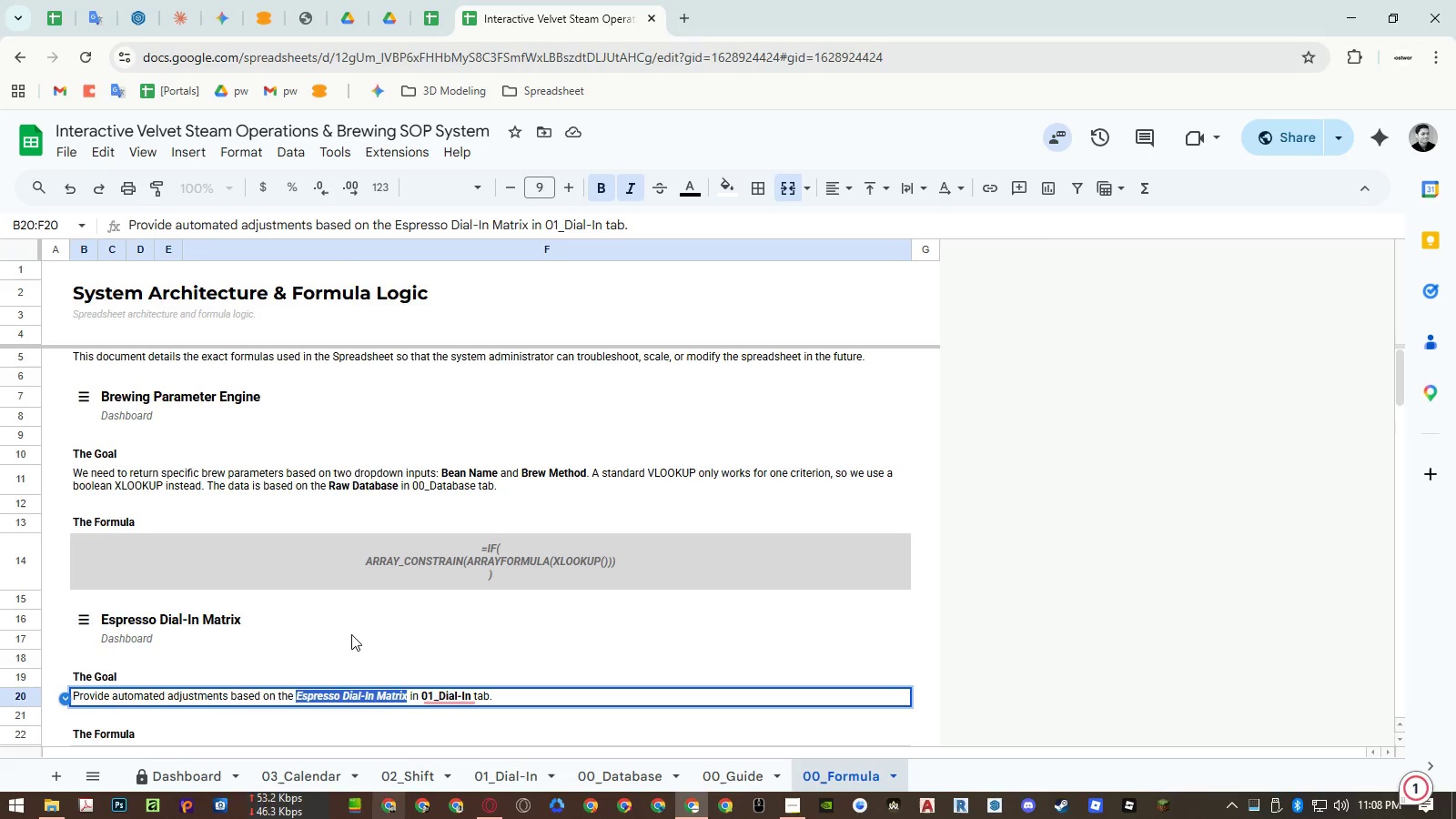 
left_click([351, 633])
 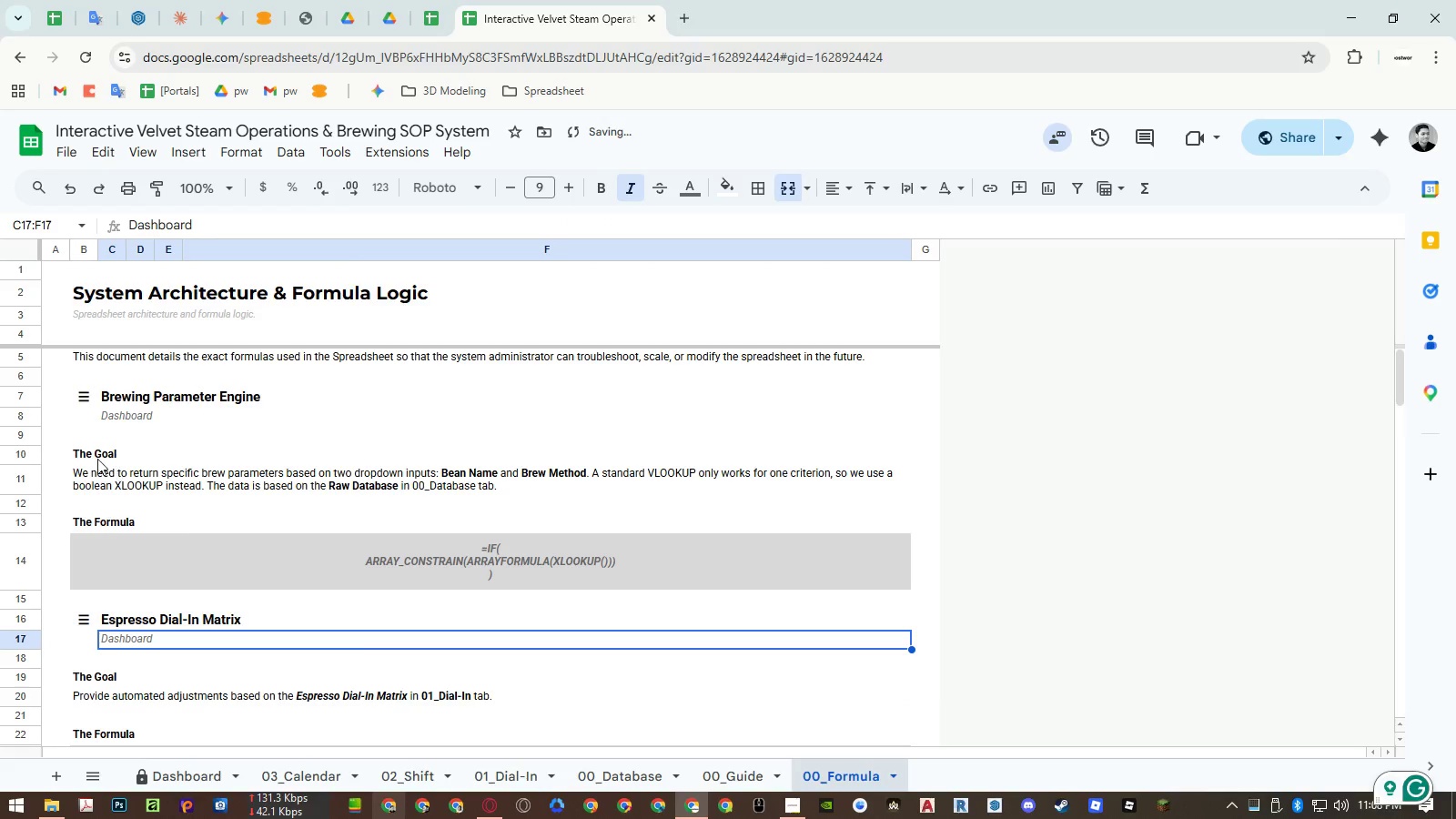 
double_click([81, 482])
 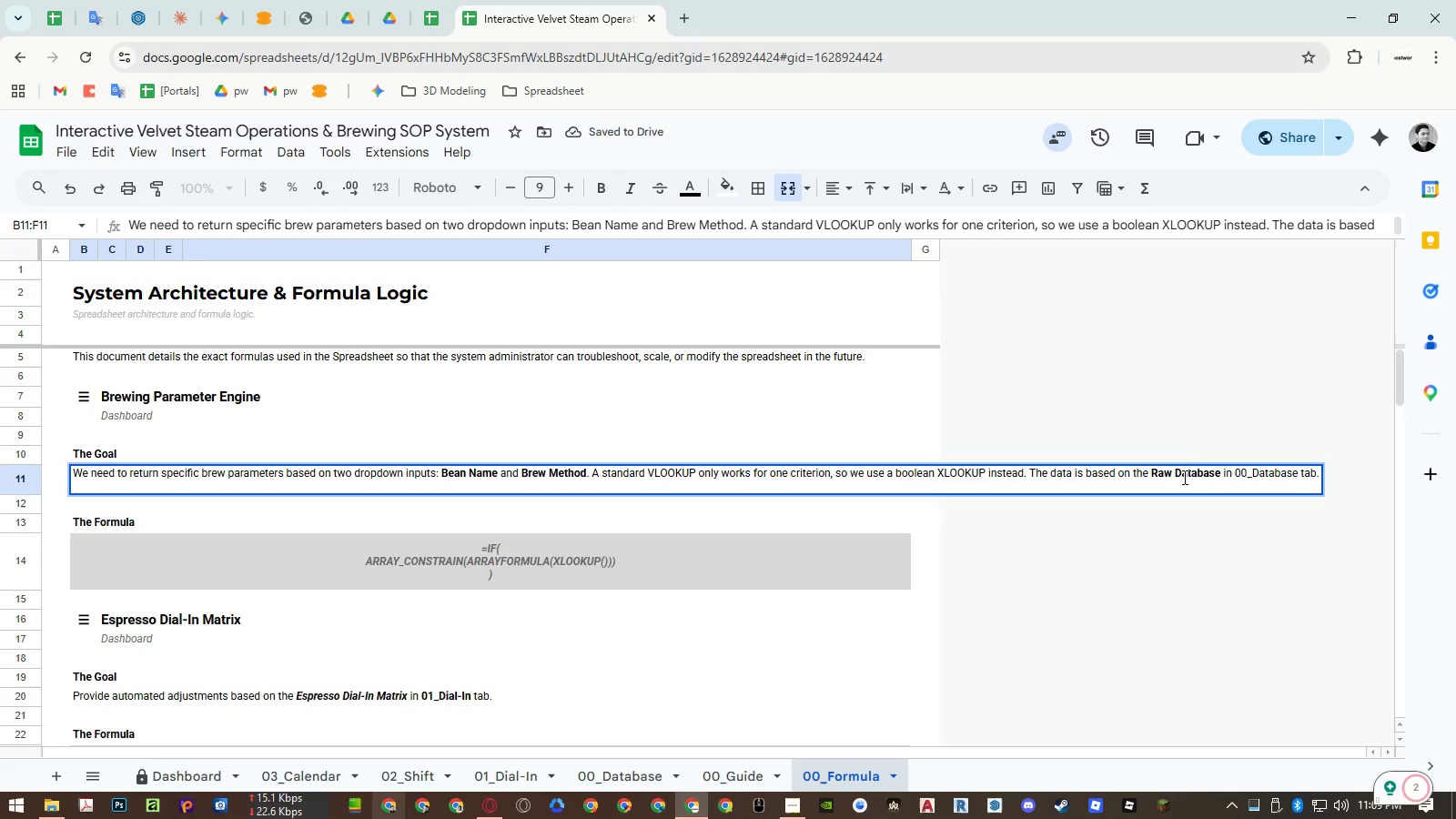 
left_click([1199, 471])
 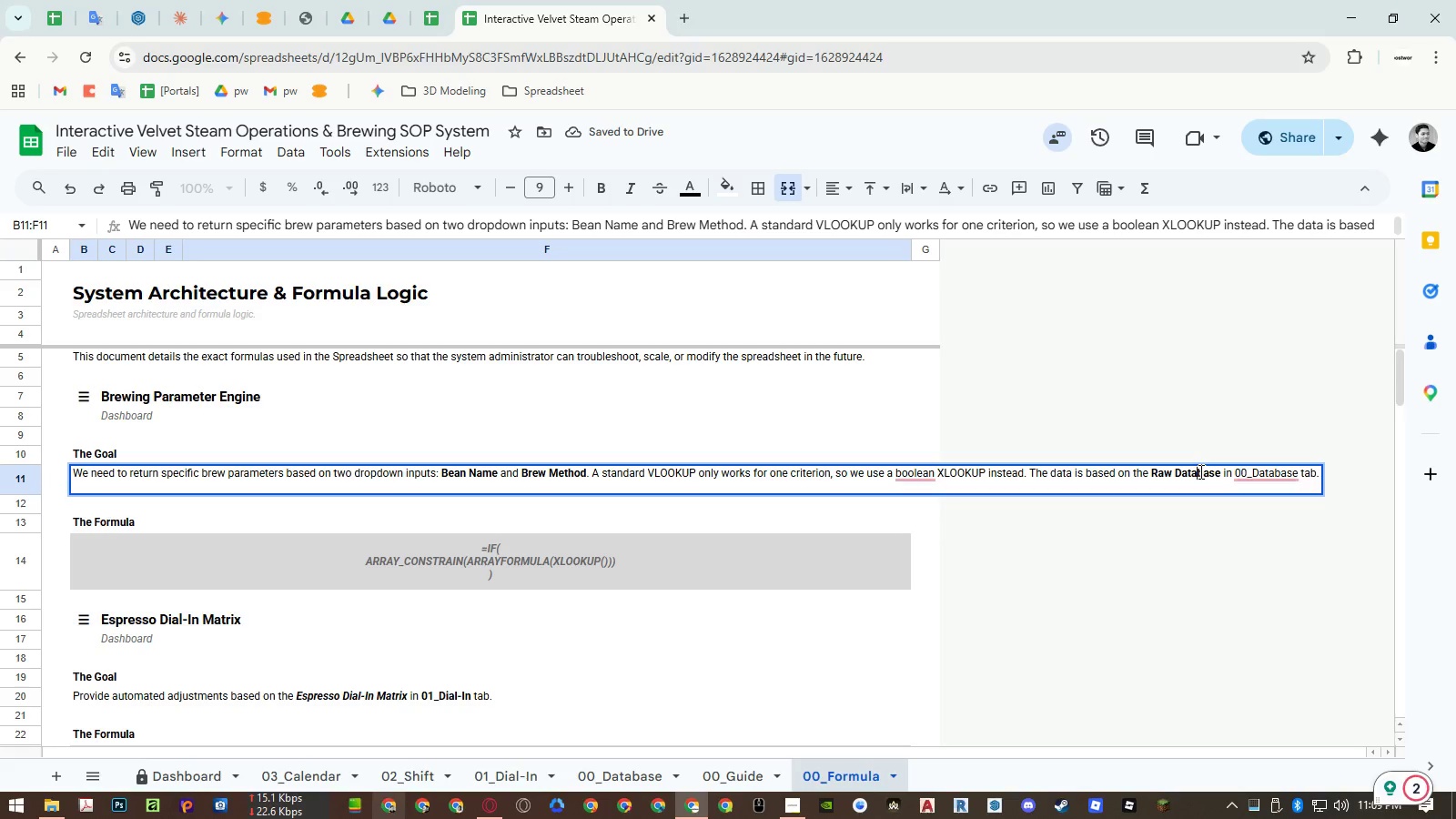 
left_click_drag(start_coordinate=[1199, 471], to_coordinate=[1163, 470])
 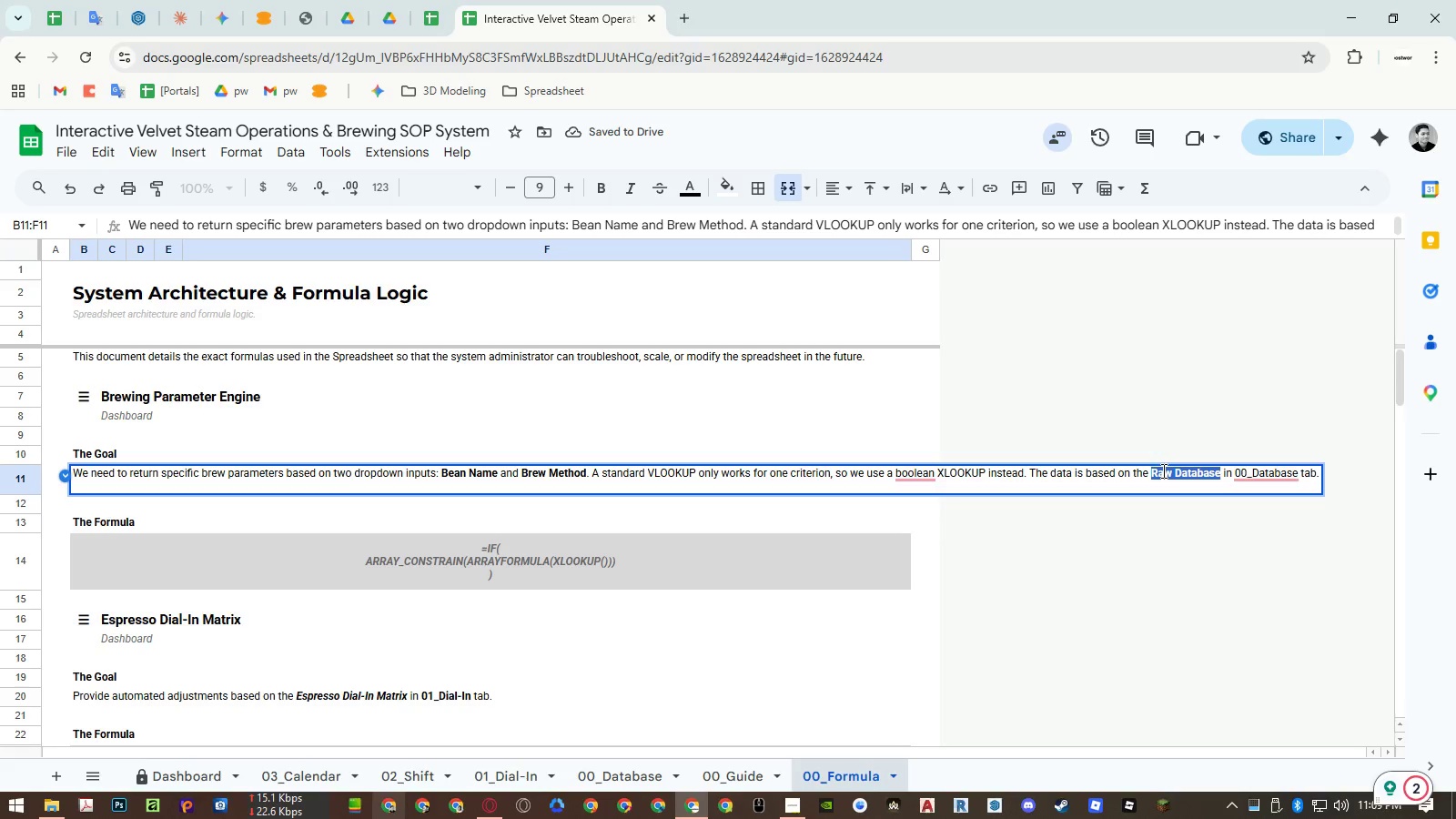 
key(Control+I)
 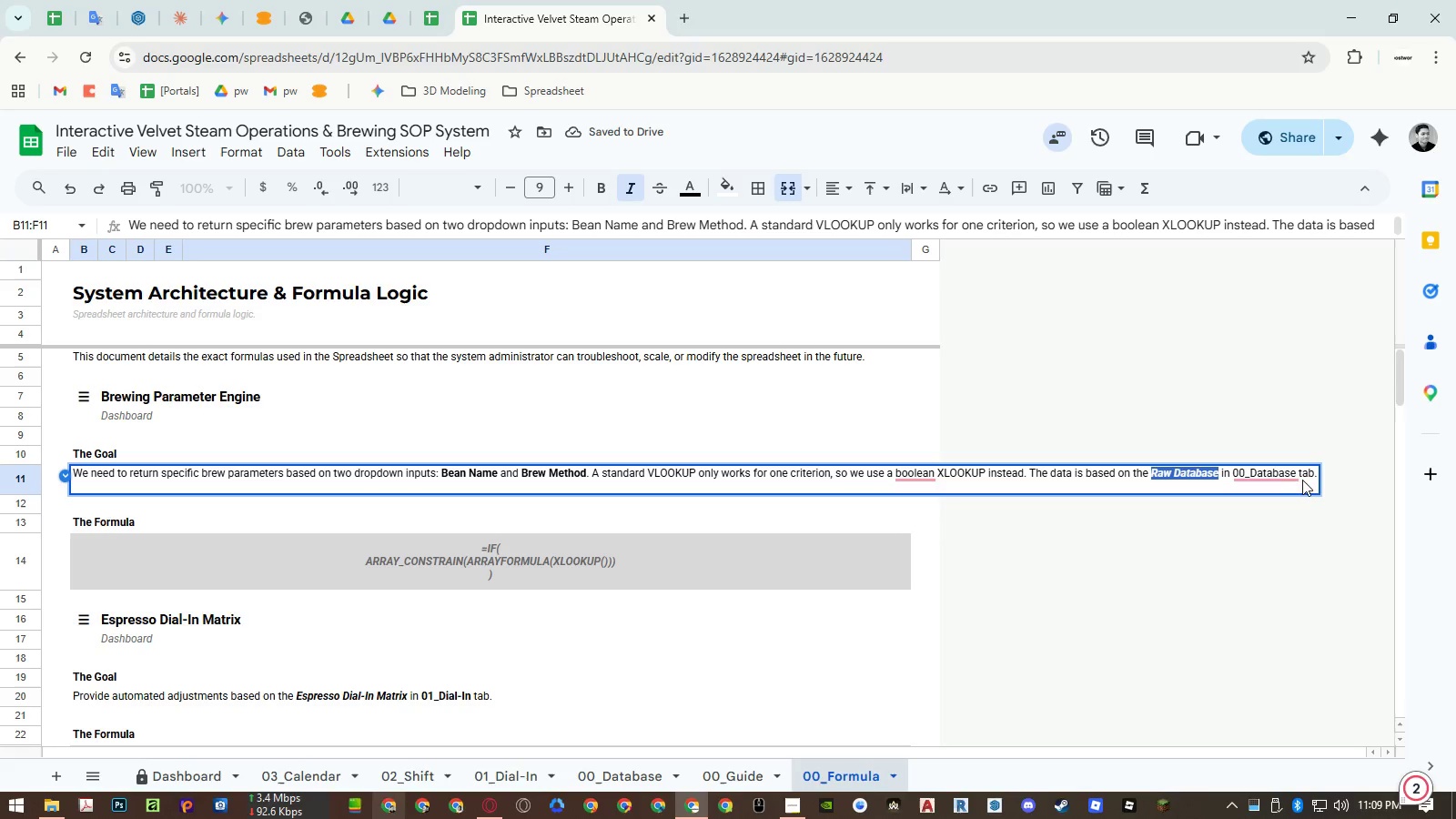 
left_click([1279, 473])
 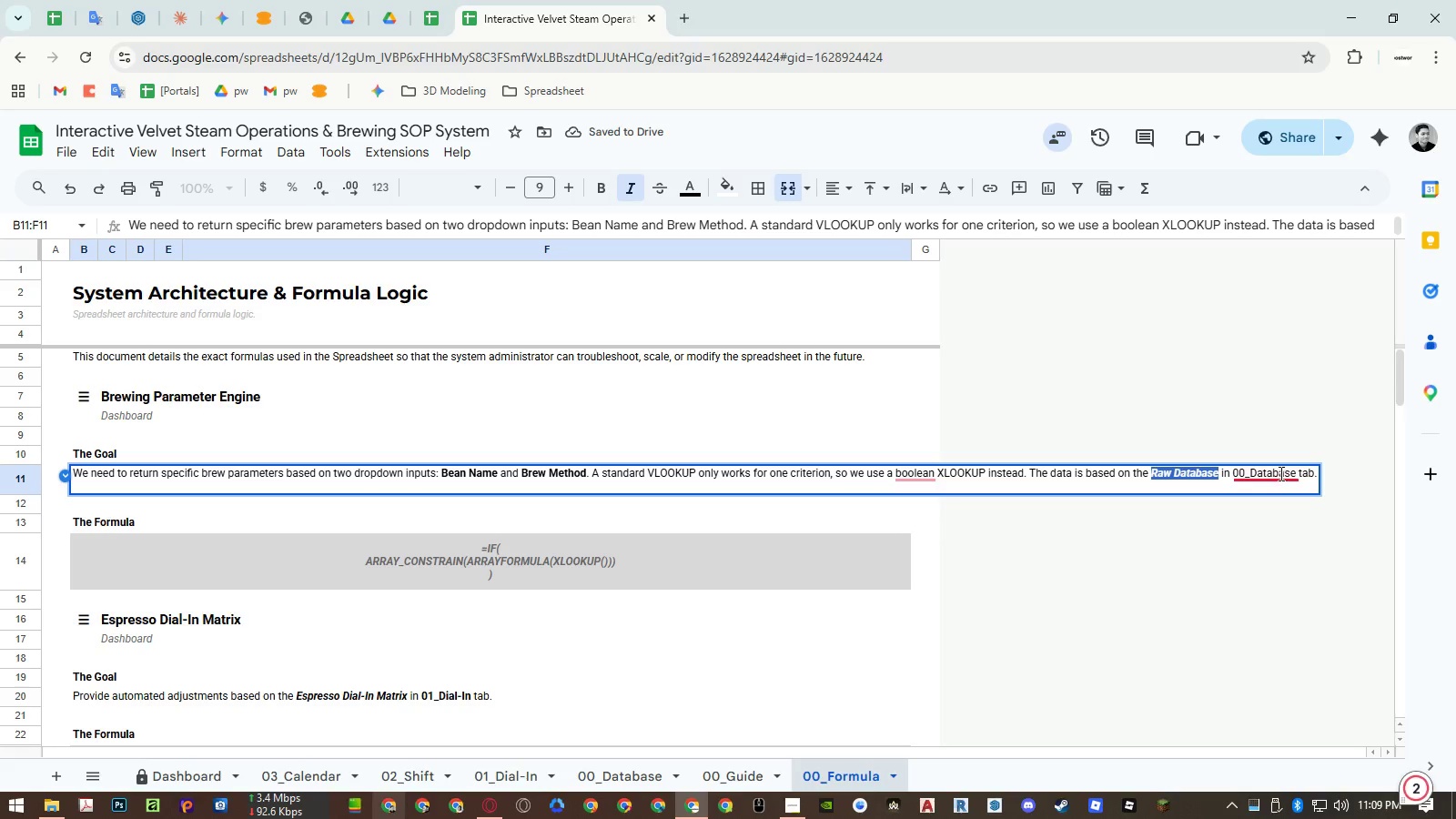 
left_click_drag(start_coordinate=[1279, 473], to_coordinate=[1257, 473])
 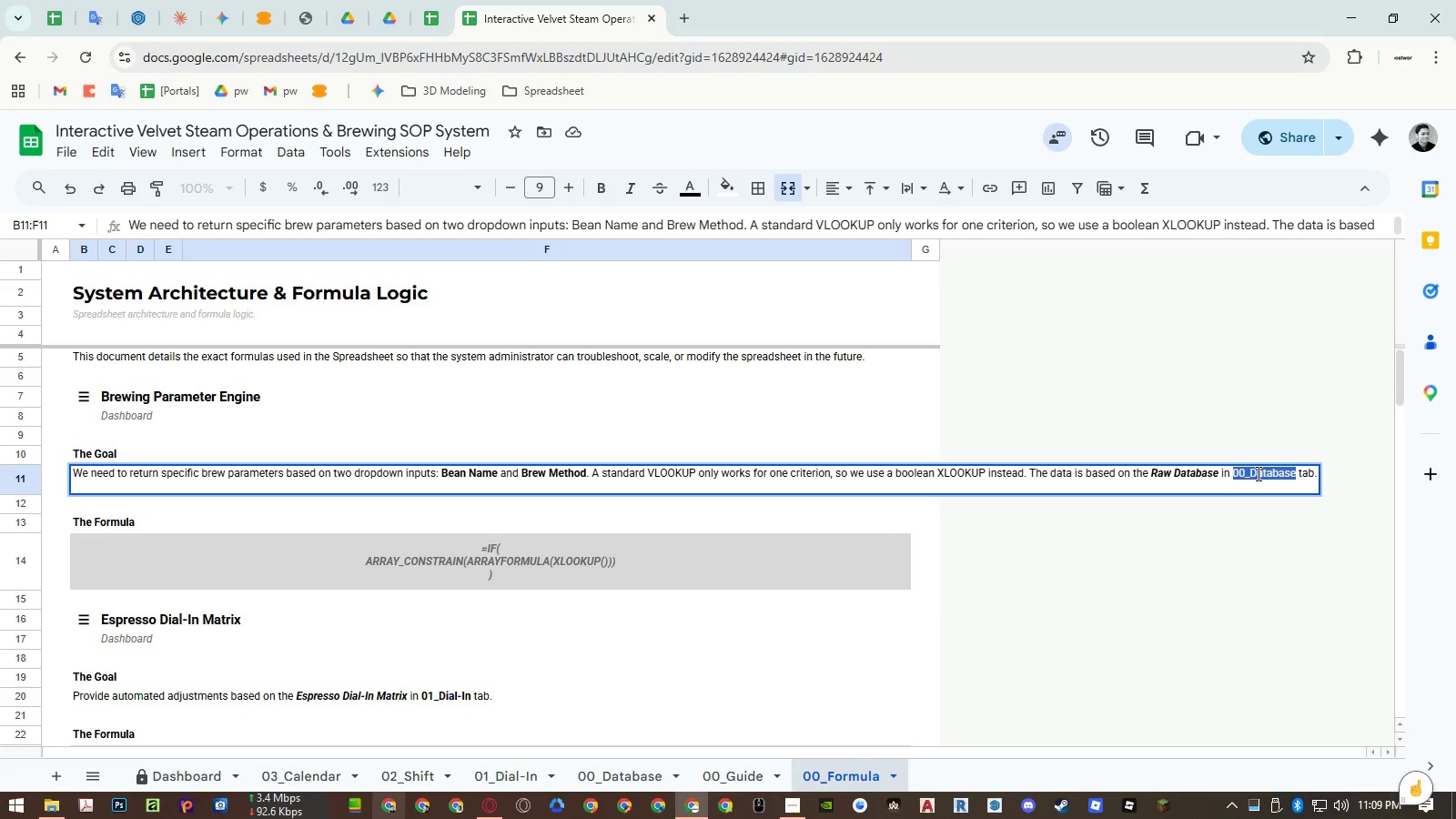 
key(Control+B)
 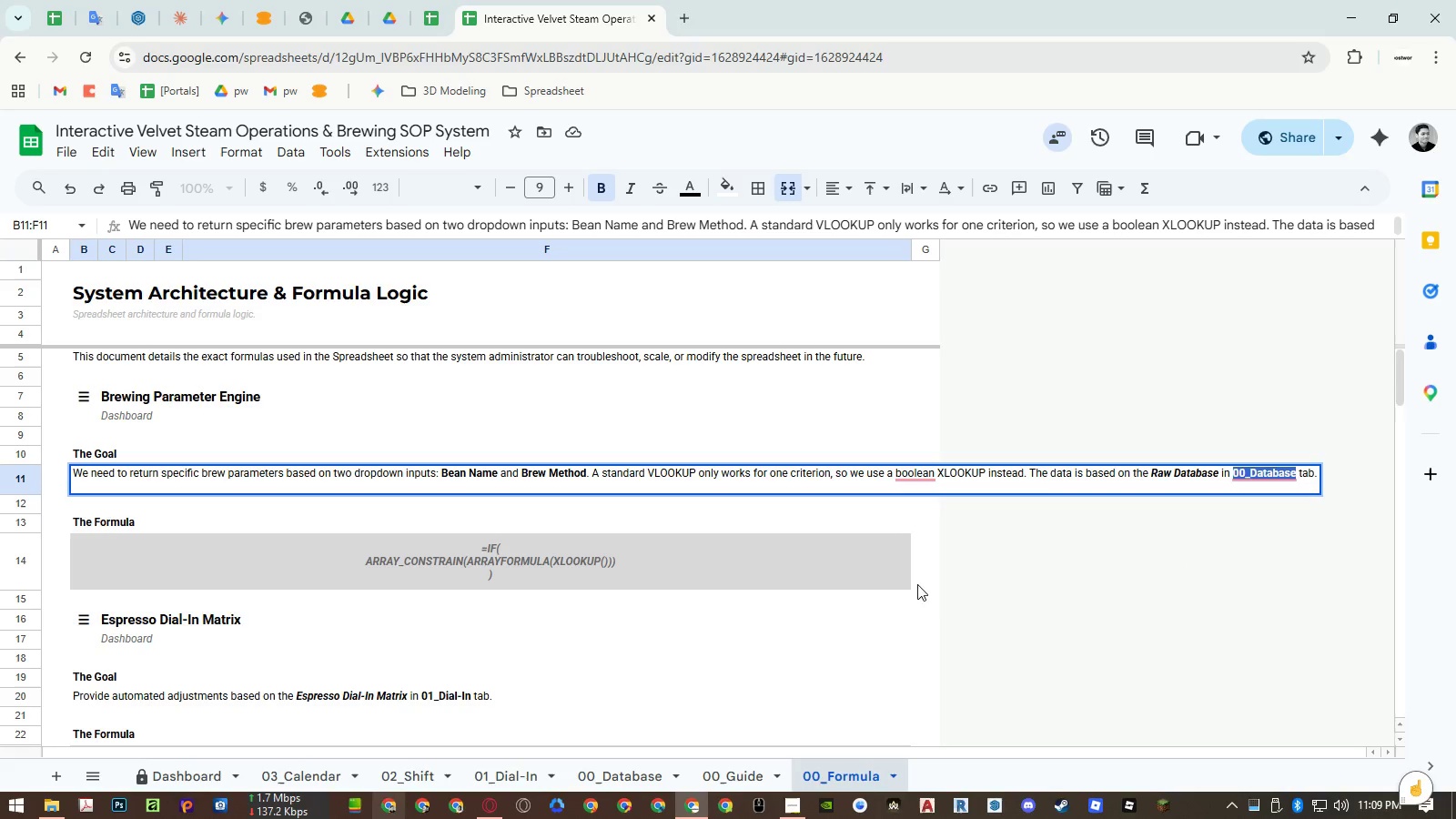 
left_click([743, 600])
 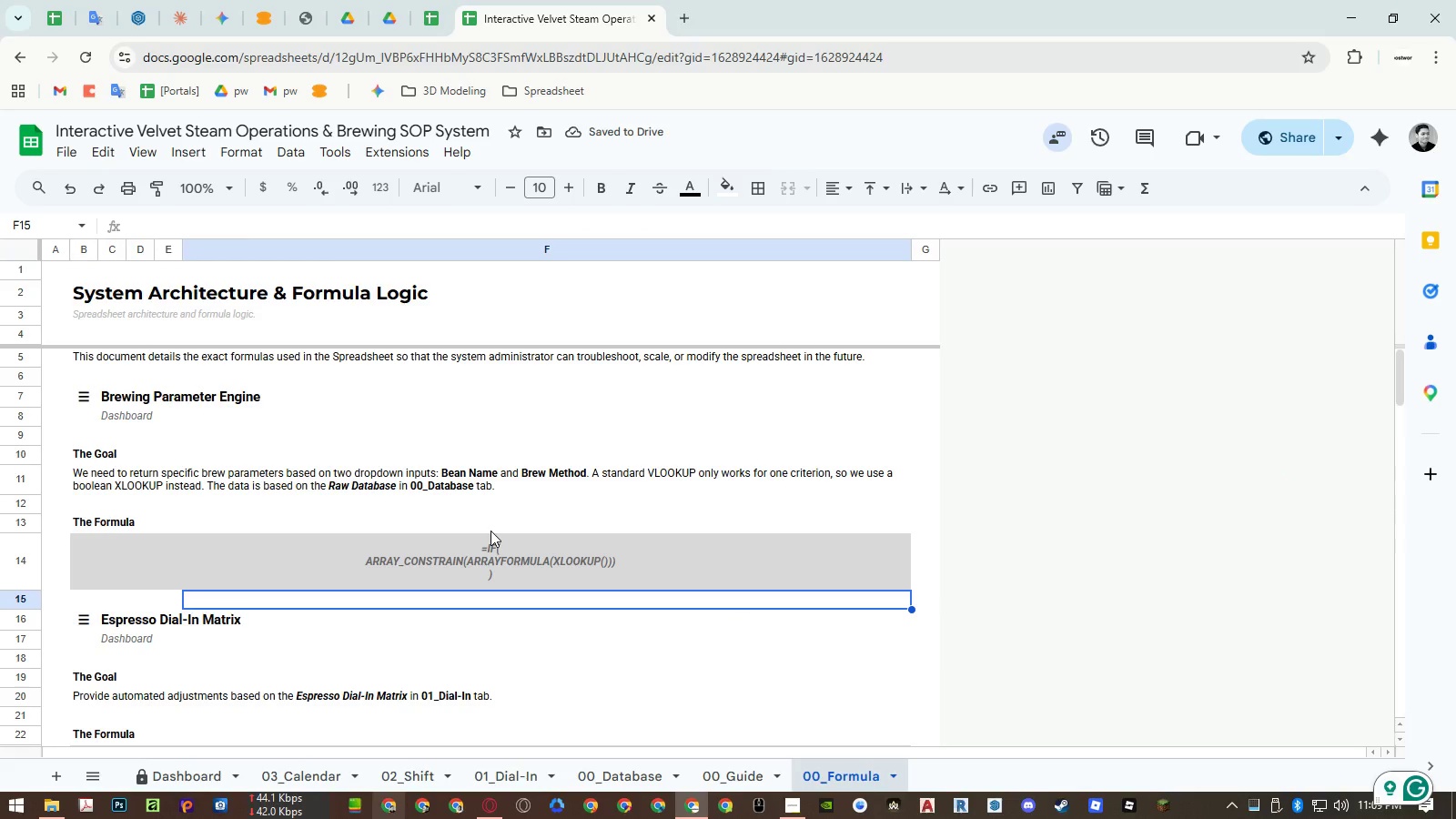 
scroll: coordinate [490, 531], scroll_direction: down, amount: 2.0
 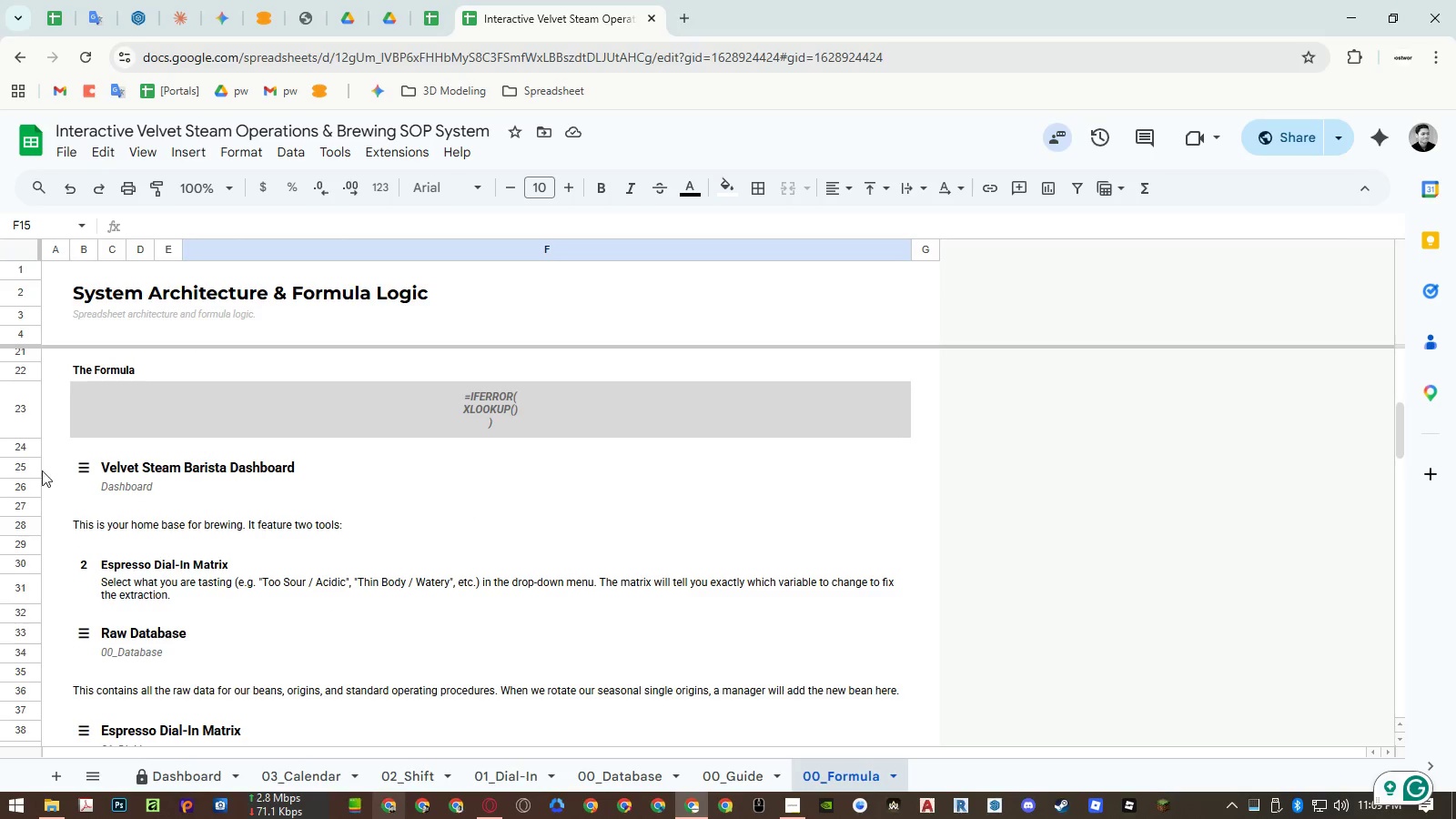 
left_click_drag(start_coordinate=[23, 468], to_coordinate=[14, 612])
 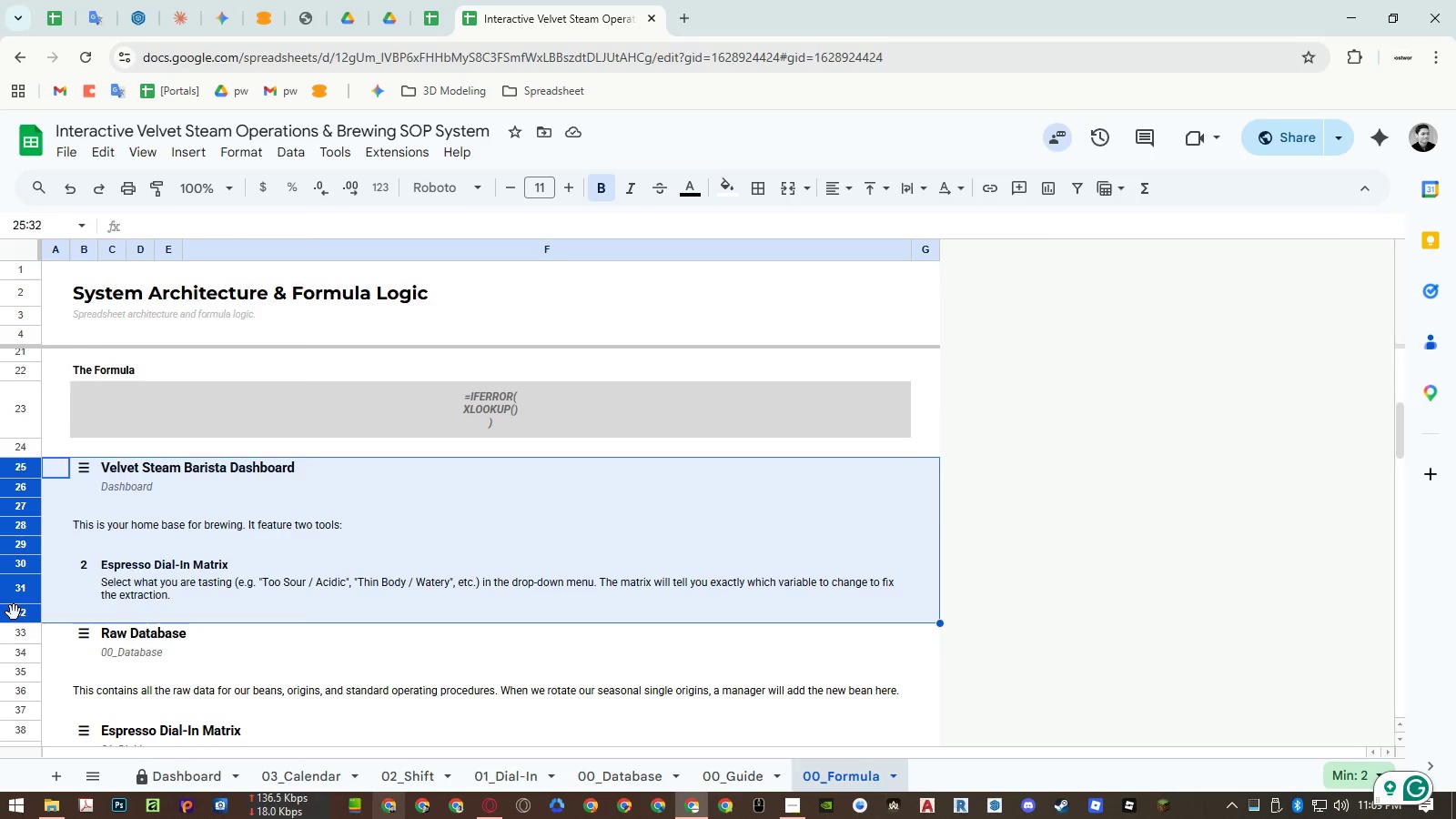 
right_click([14, 612])
 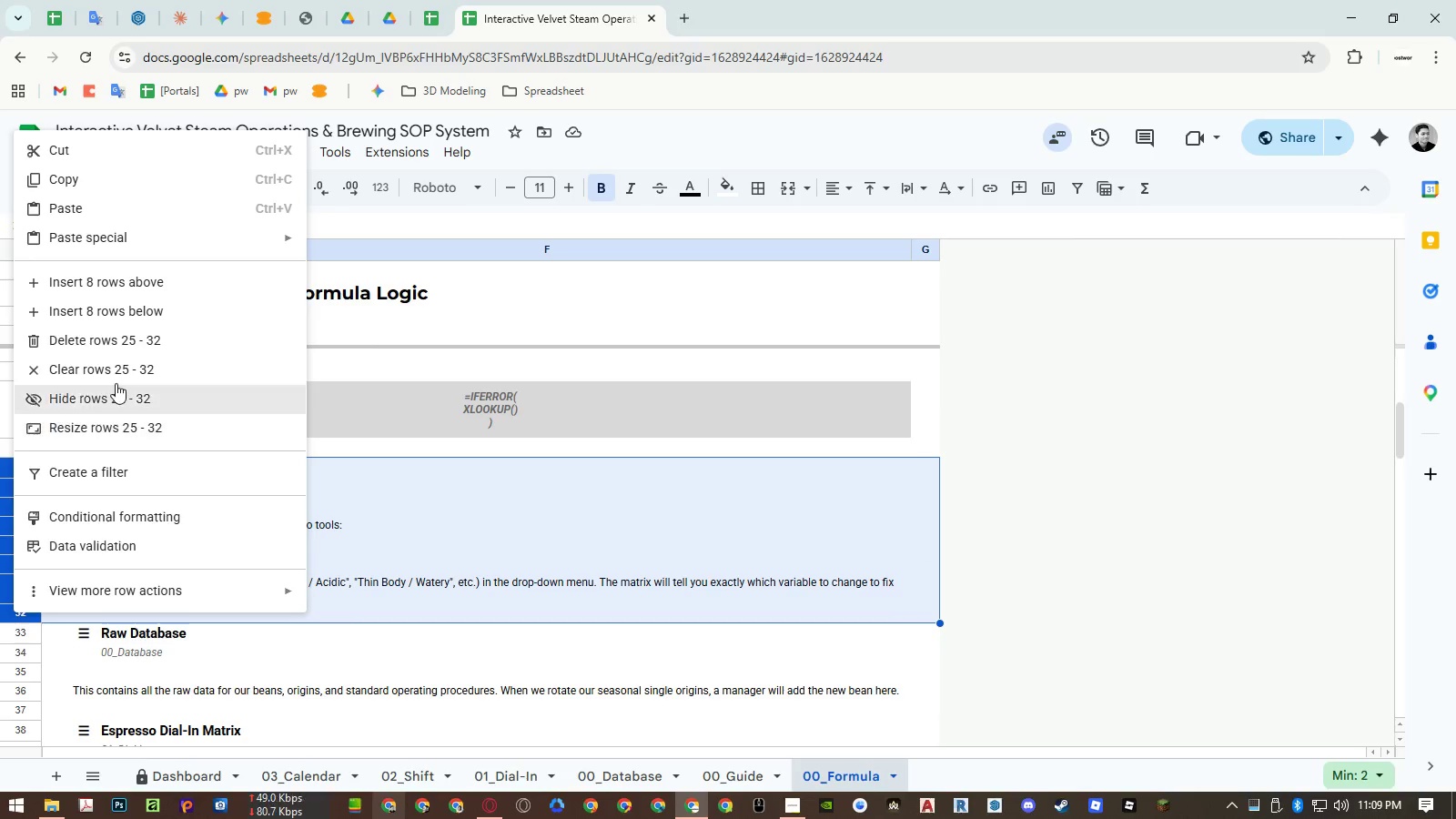 
left_click([120, 345])
 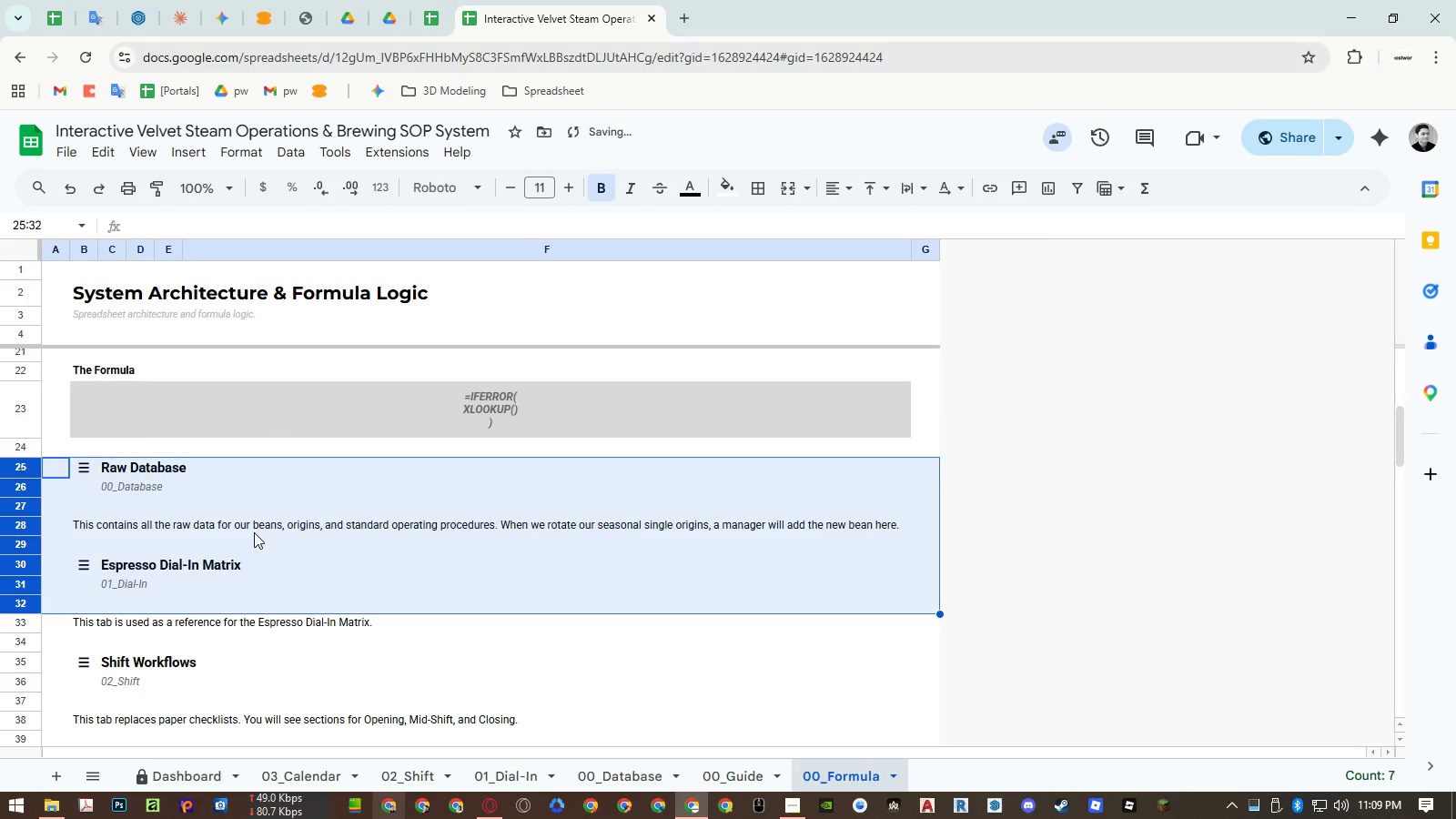 
left_click([254, 532])
 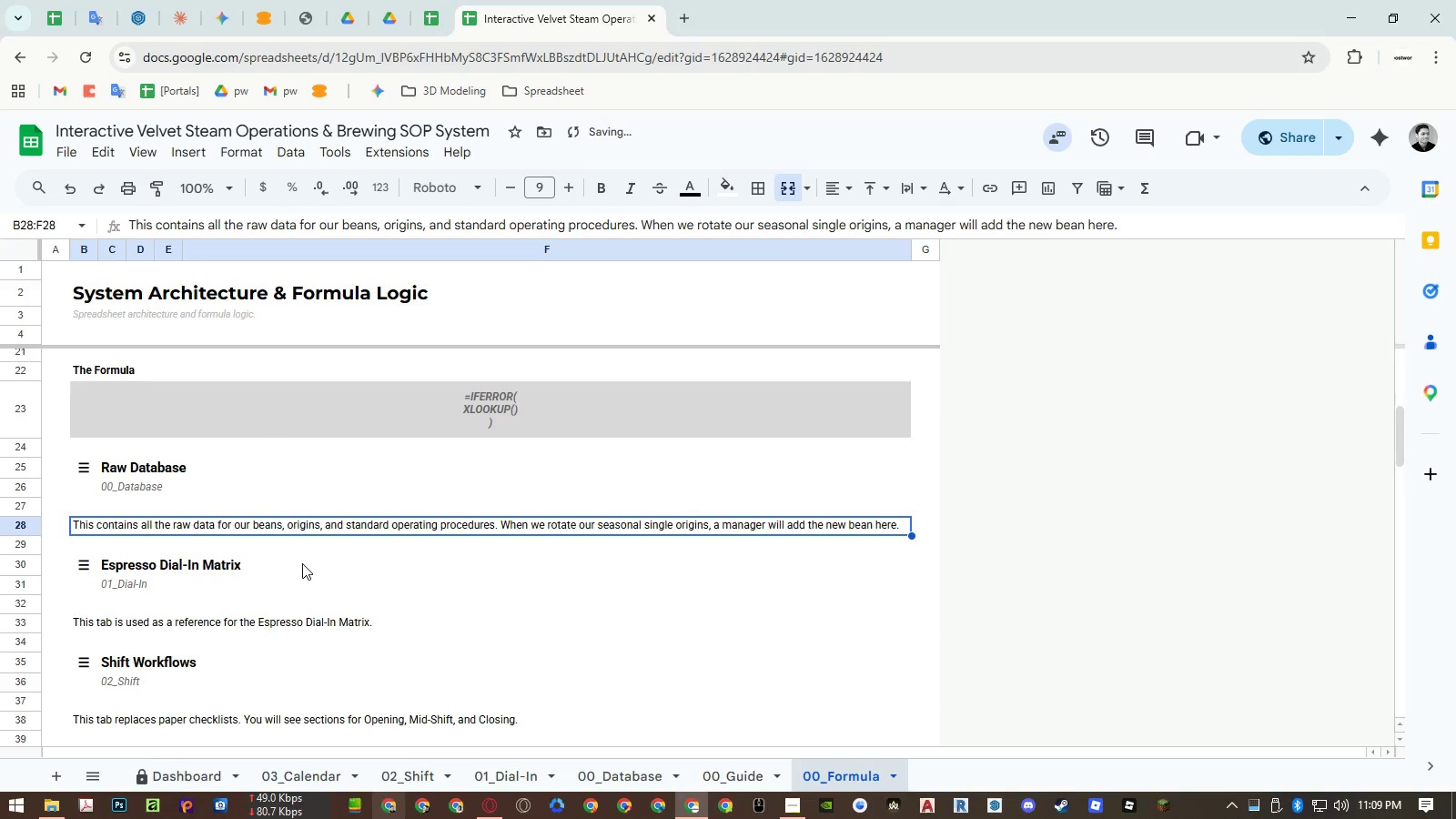 
scroll: coordinate [302, 563], scroll_direction: up, amount: 2.0
 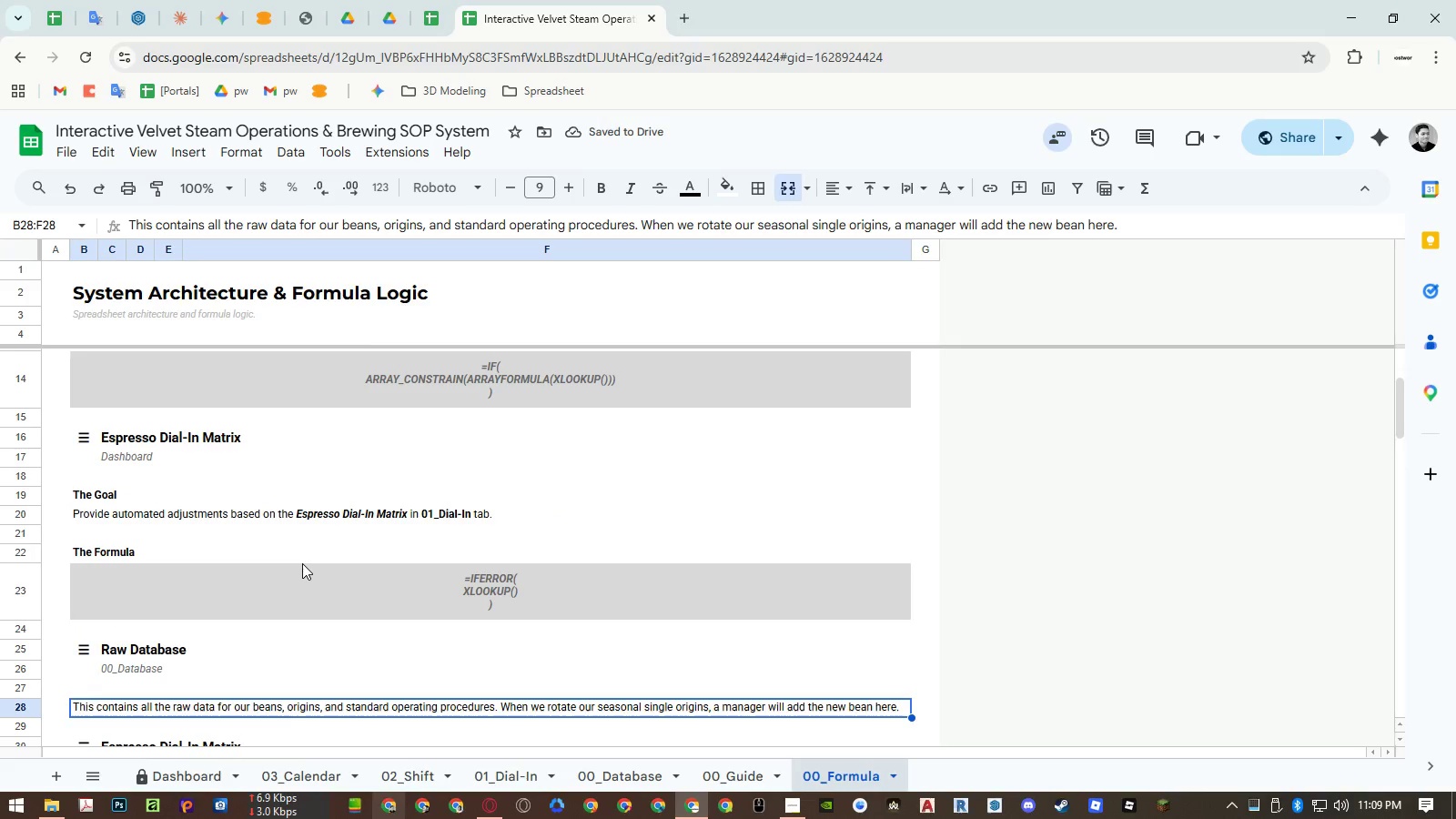 
scroll: coordinate [302, 563], scroll_direction: none, amount: 0.0
 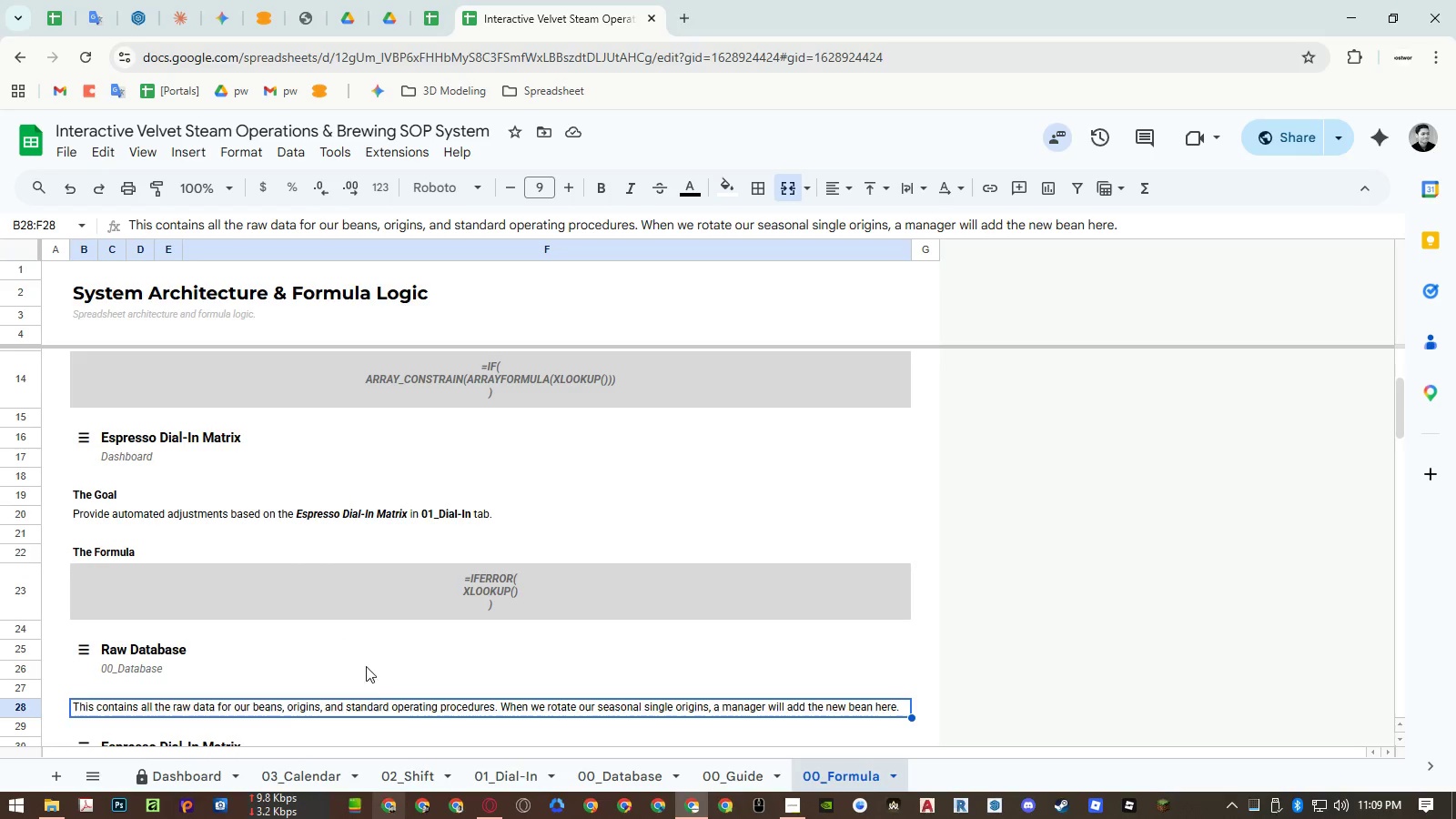 
wait(7.22)
 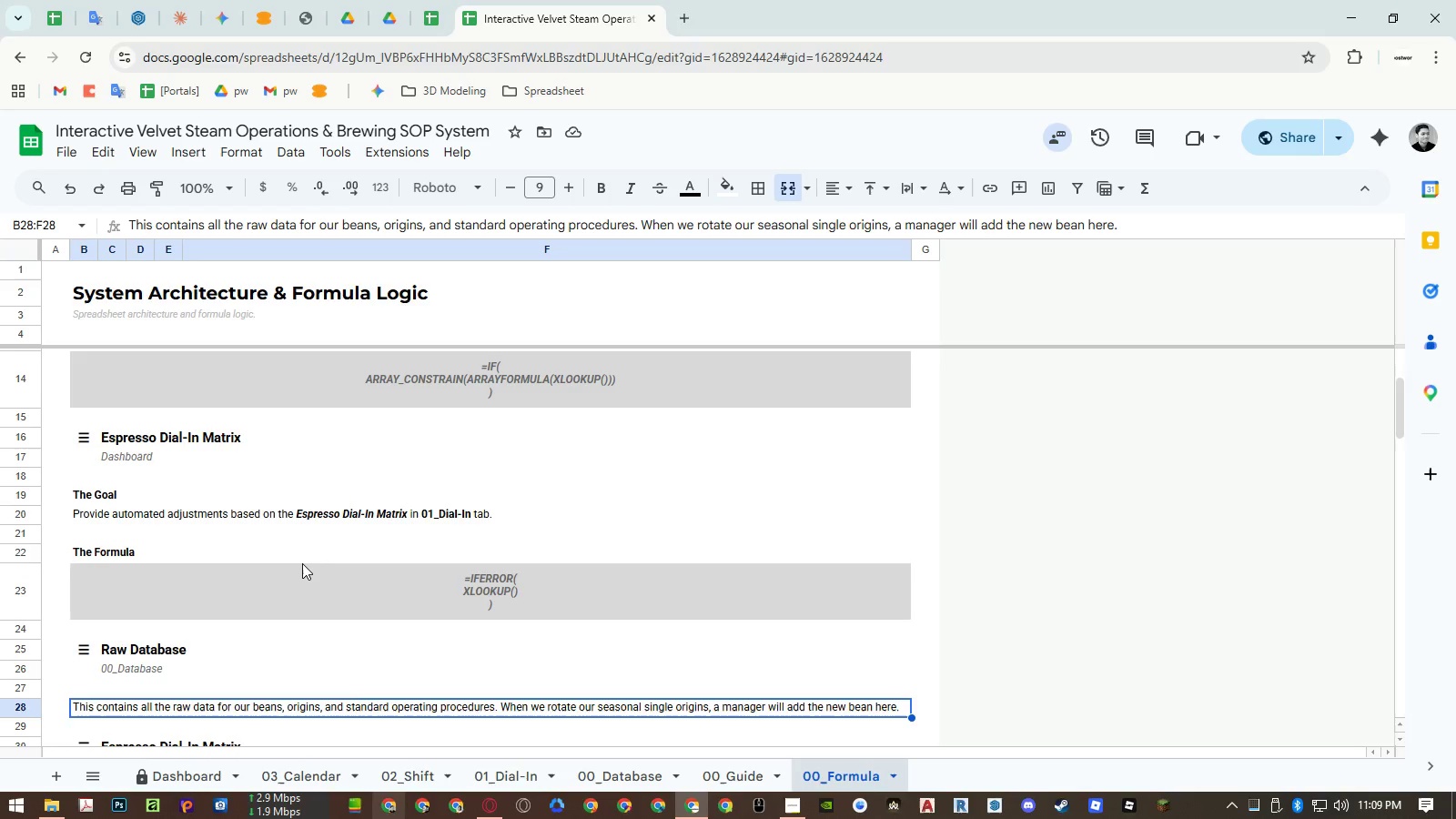 
left_click([425, 775])
 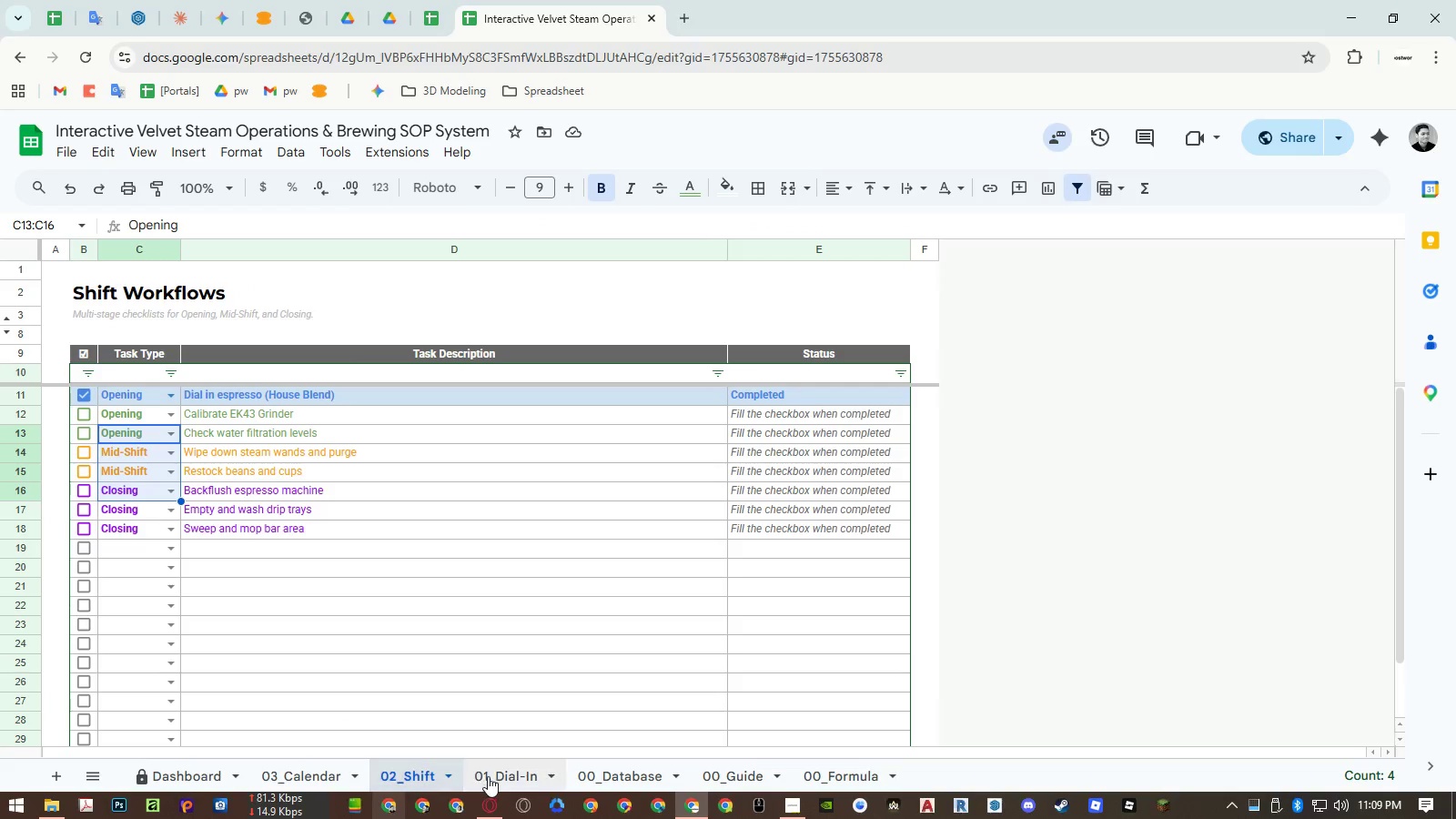 
left_click([490, 776])
 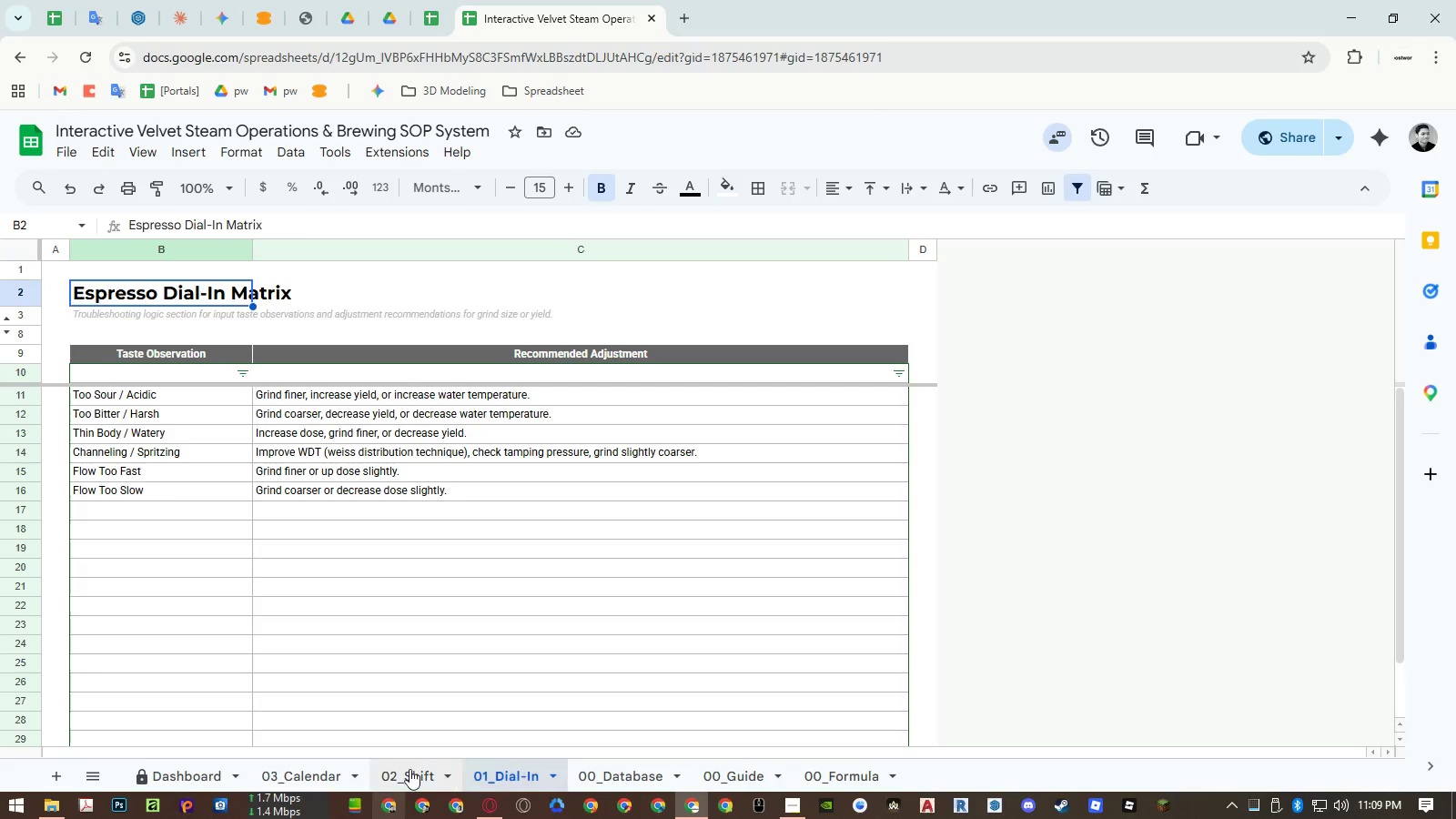 
left_click([602, 771])
 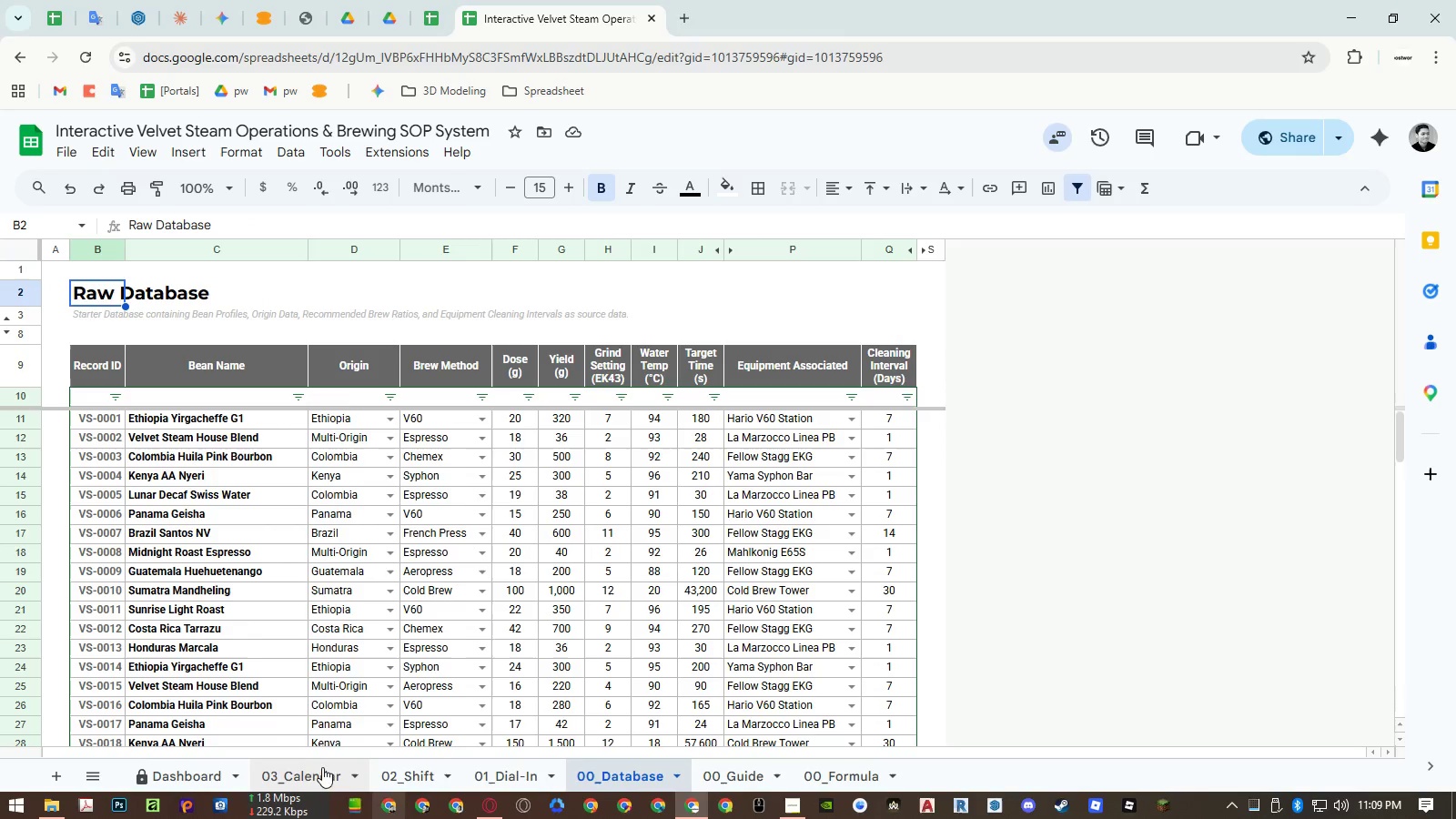 
double_click([312, 767])
 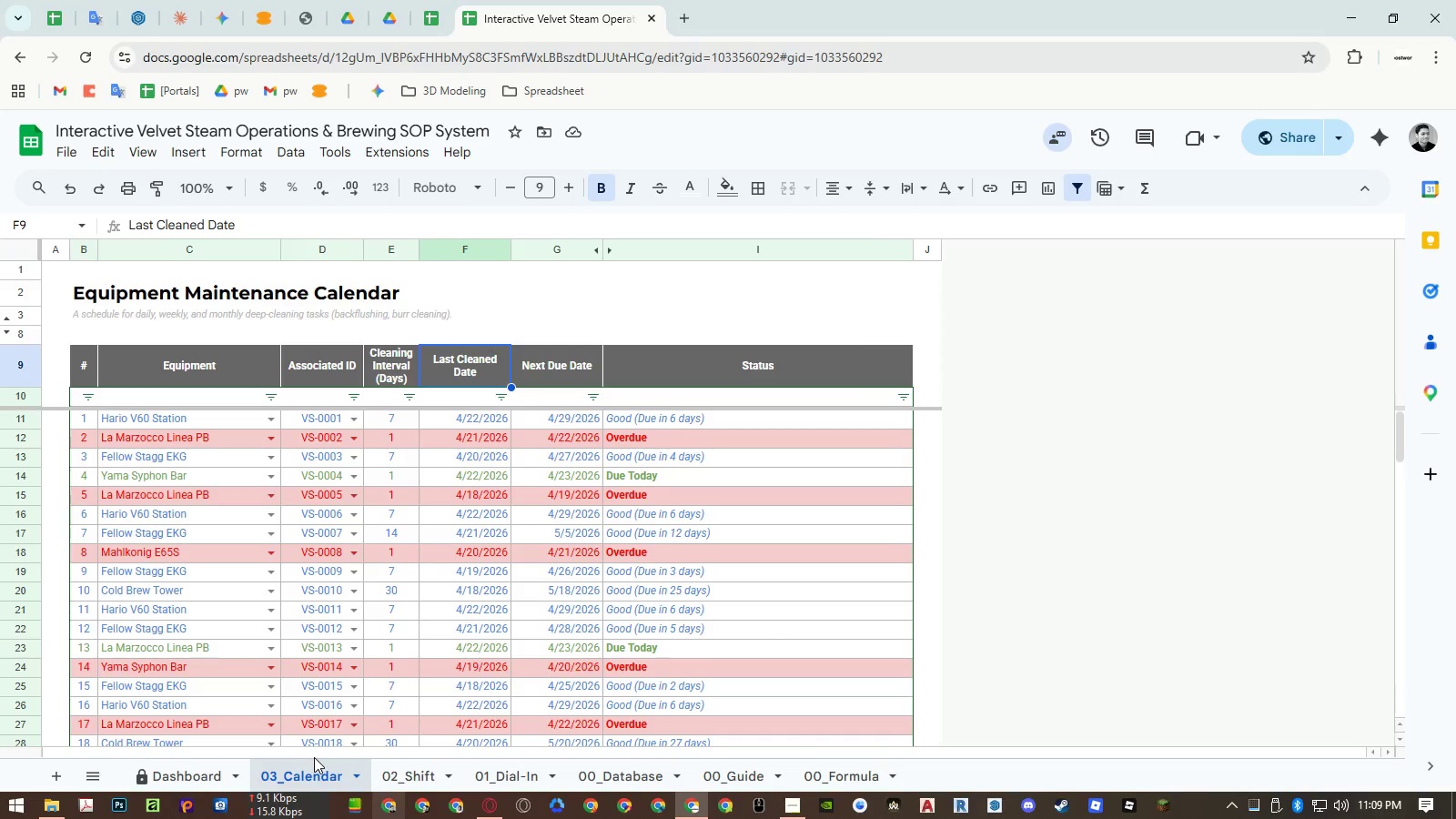 
wait(10.8)
 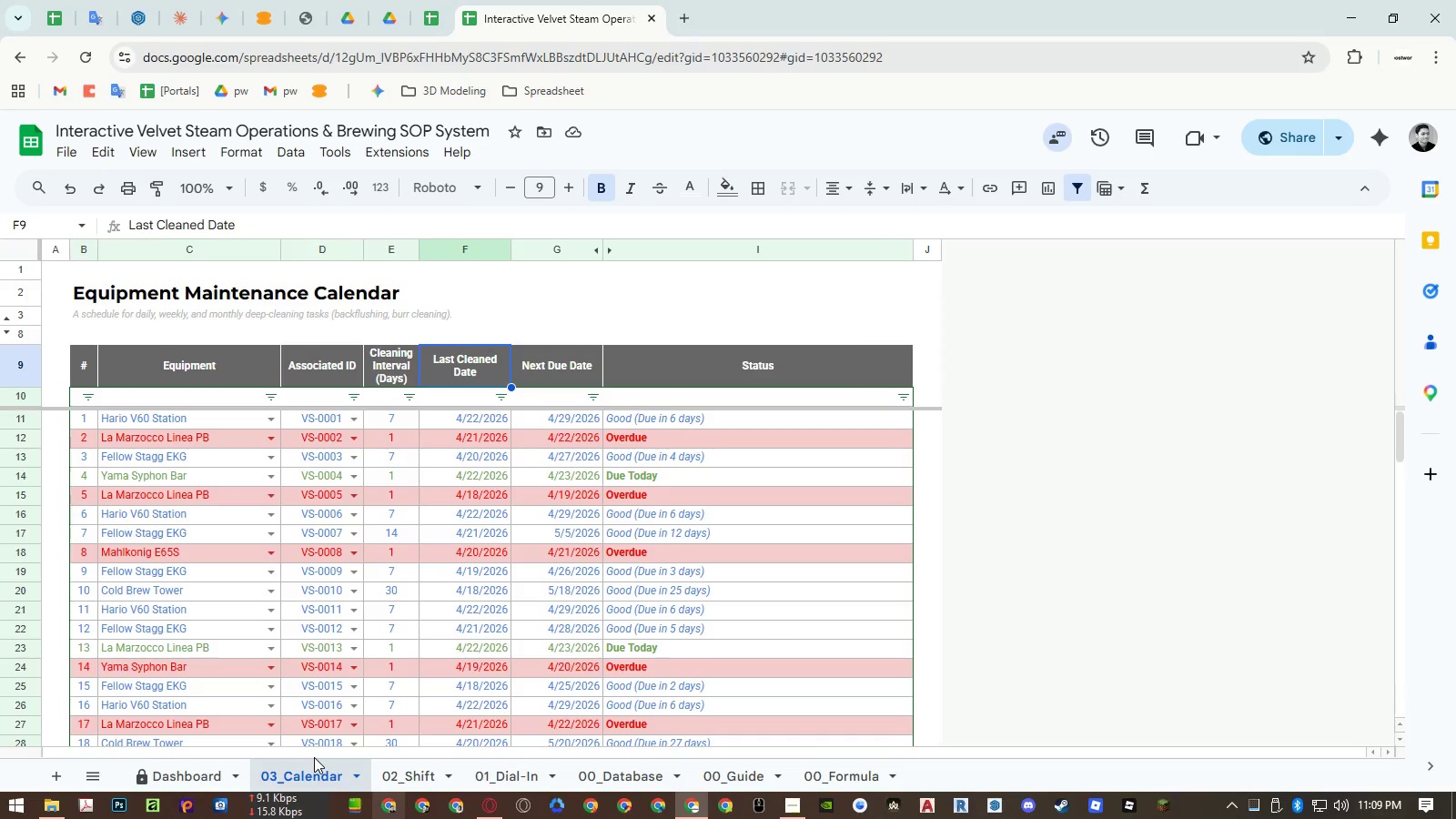 
left_click([568, 364])
 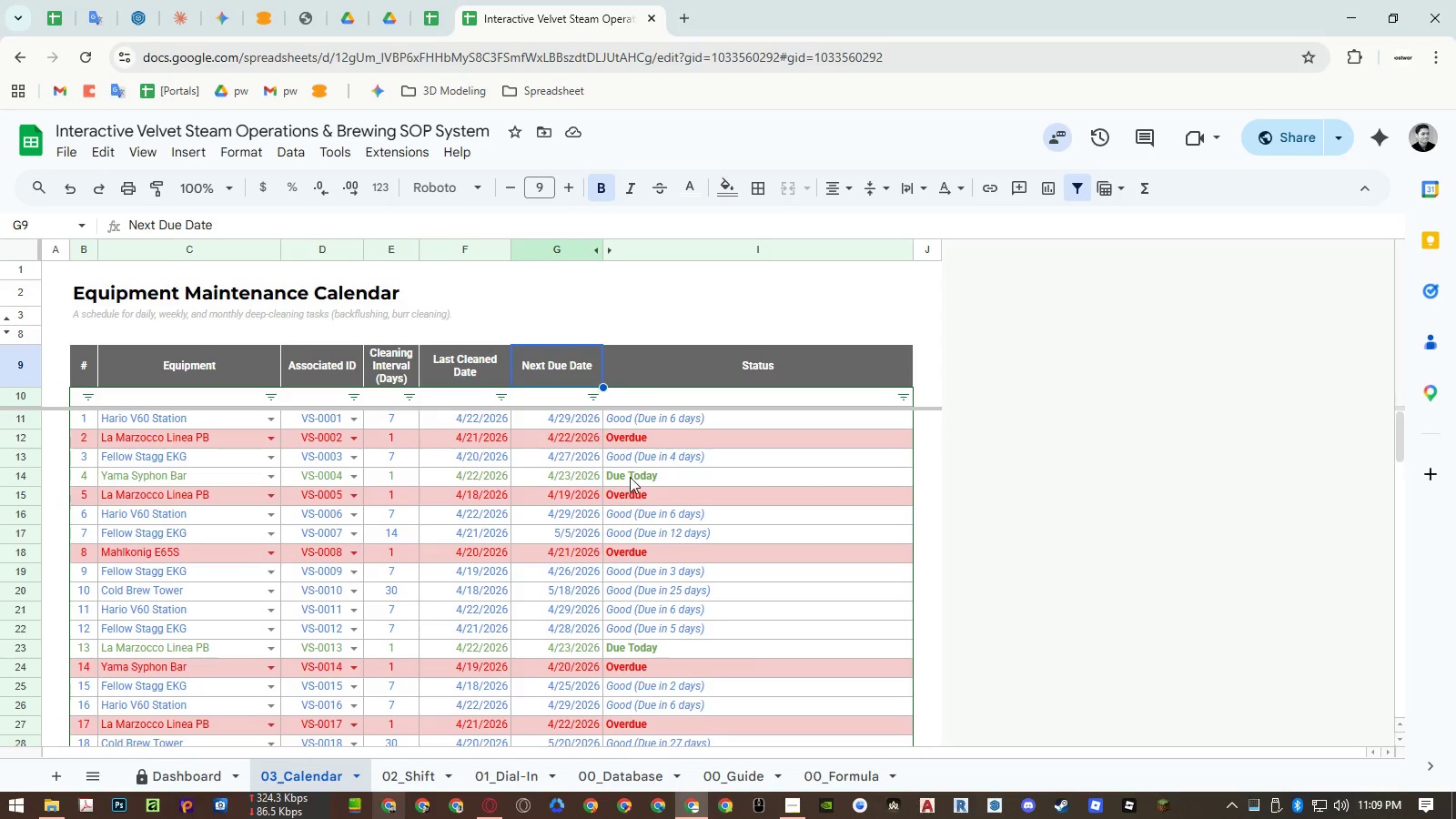 
key(Control+ControlLeft)
 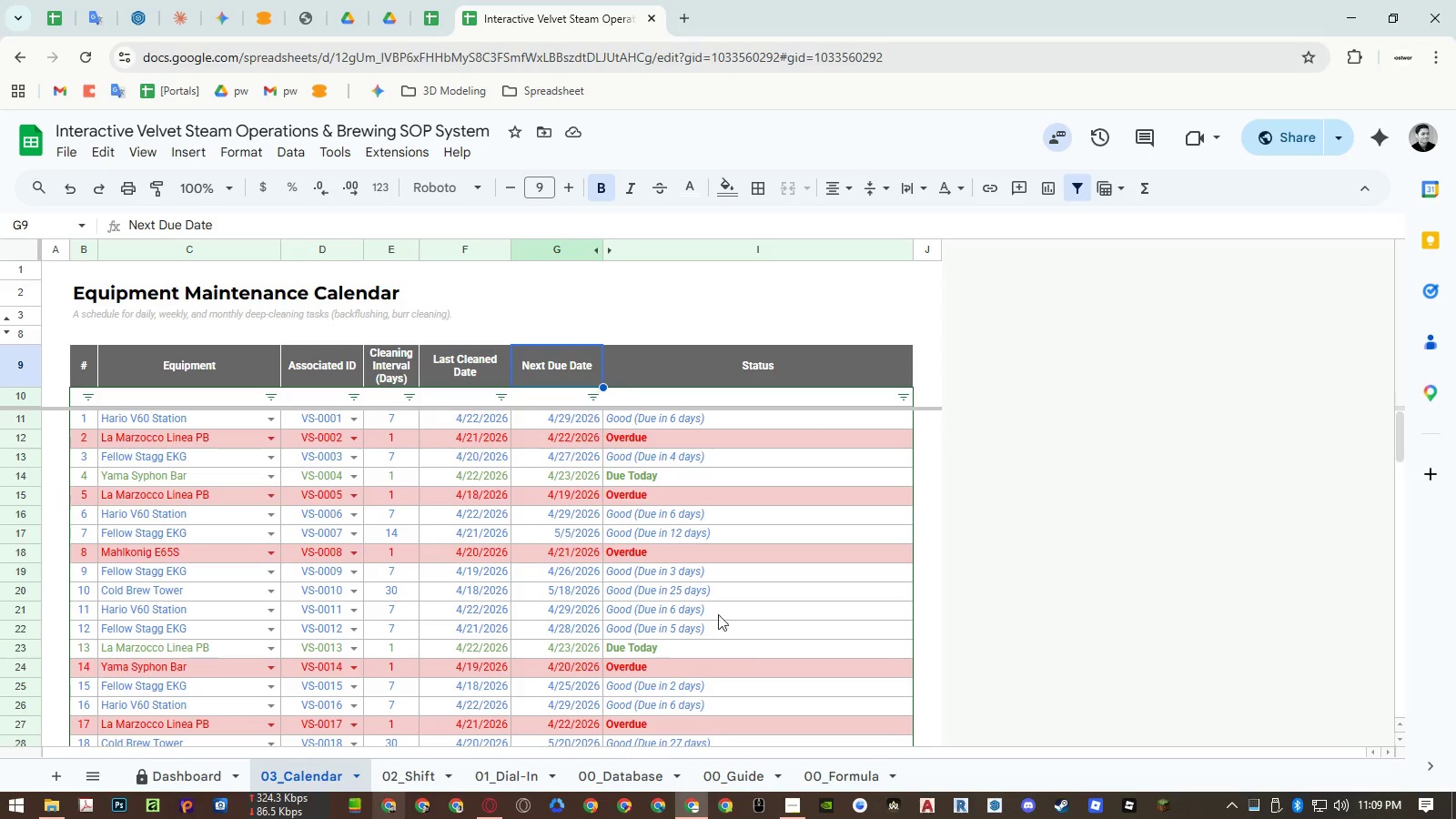 
key(Control+C)
 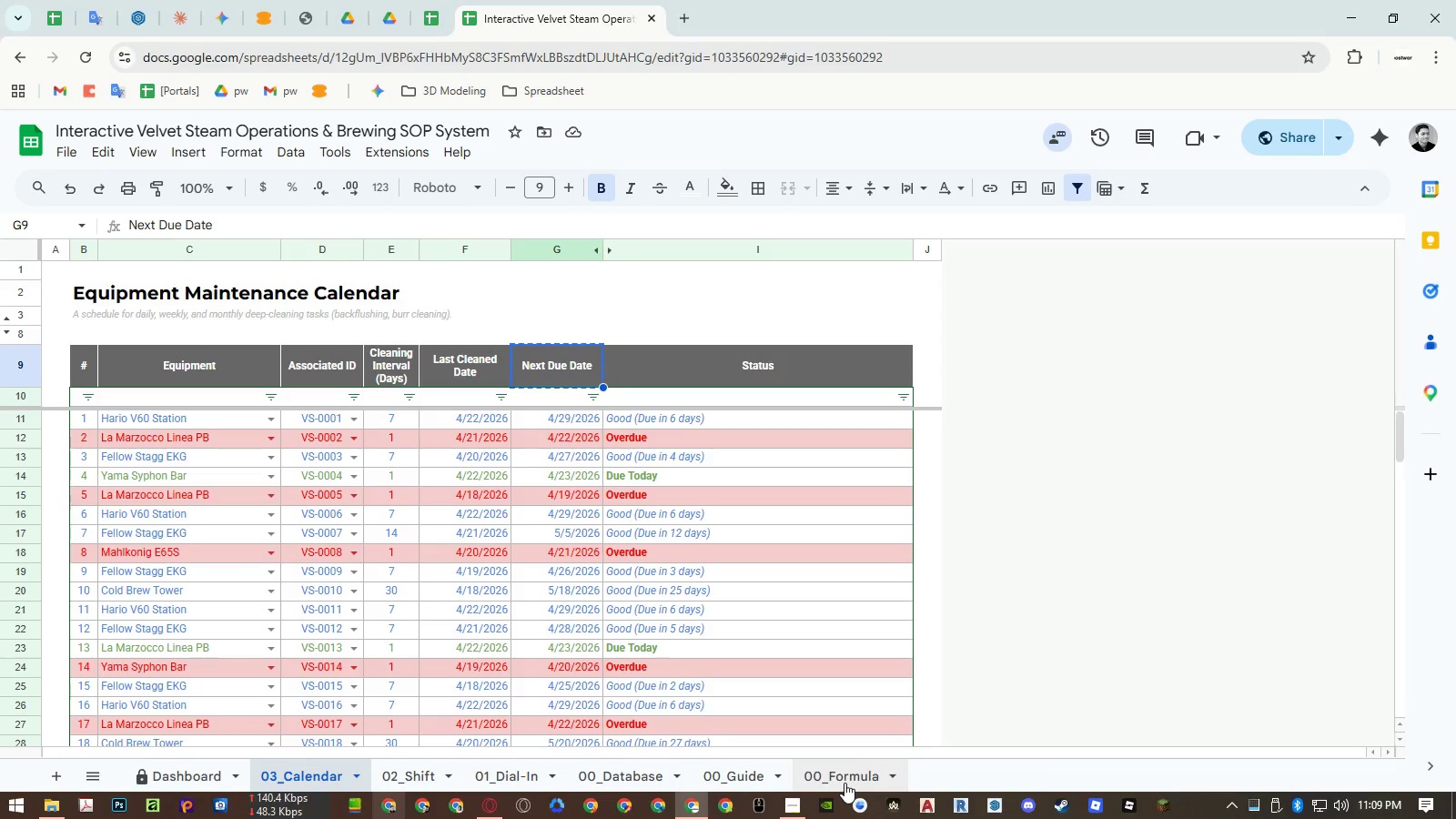 
left_click([844, 783])
 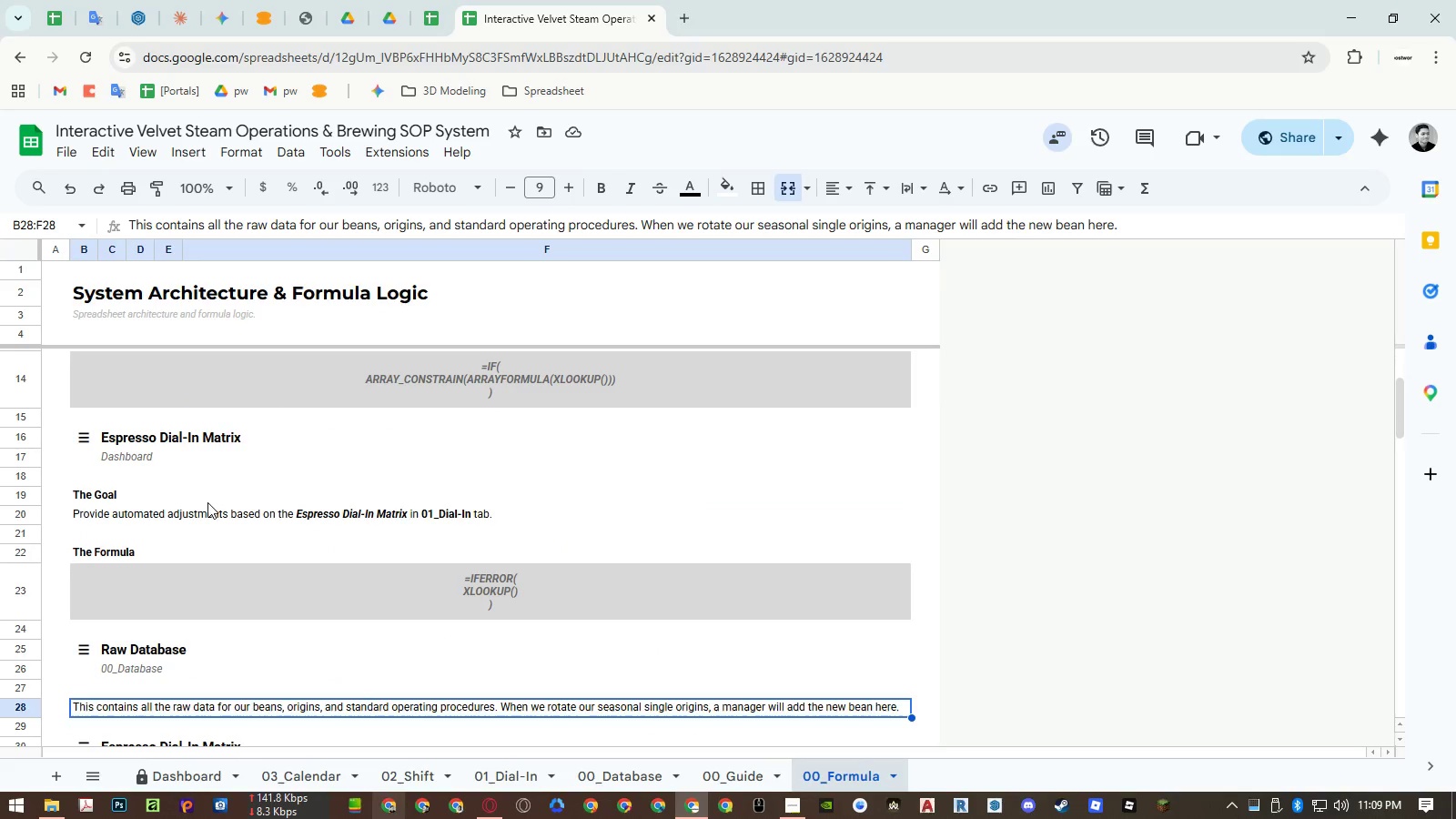 
scroll: coordinate [207, 502], scroll_direction: up, amount: 4.0
 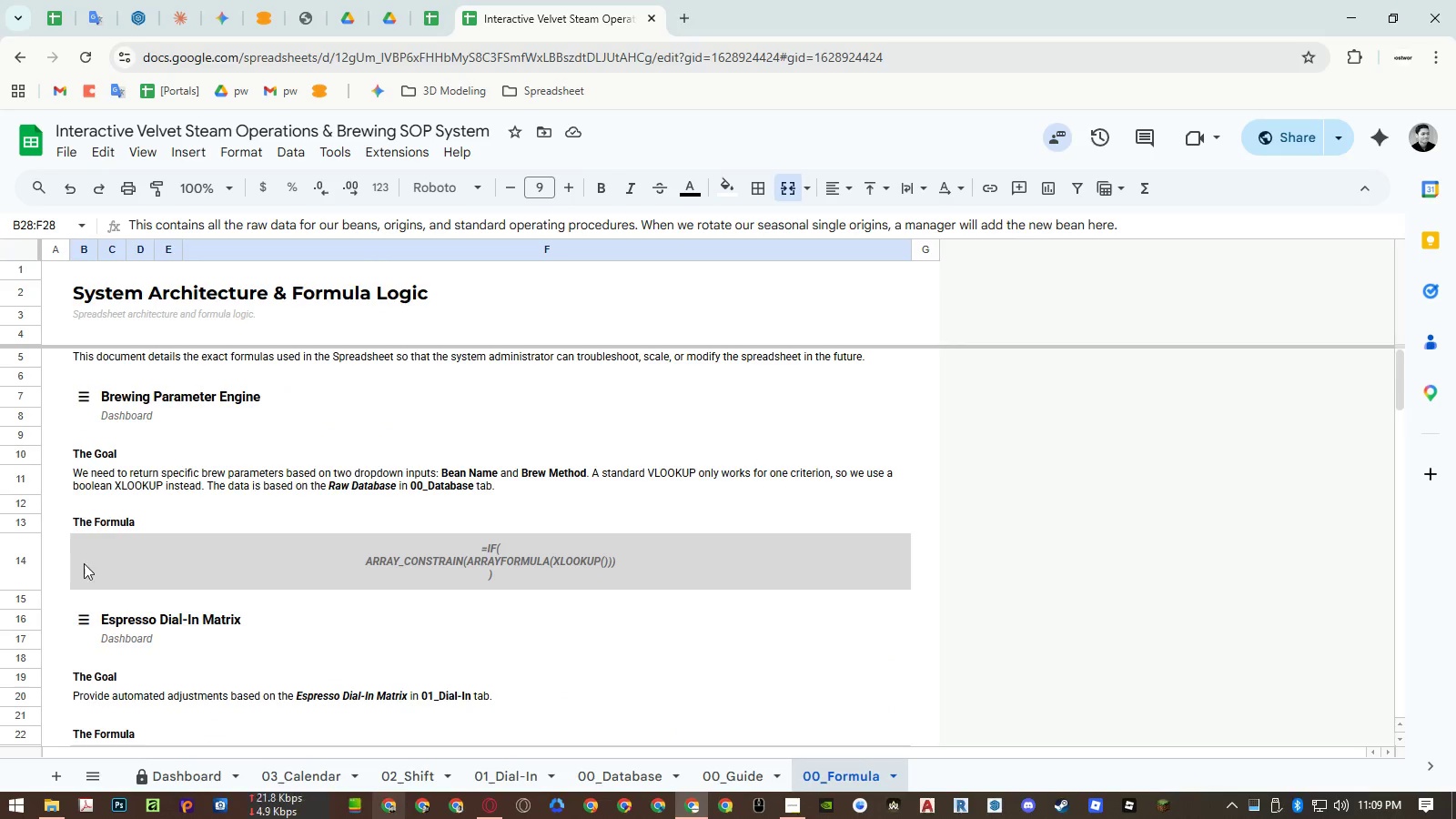 
left_click_drag(start_coordinate=[27, 597], to_coordinate=[28, 402])
 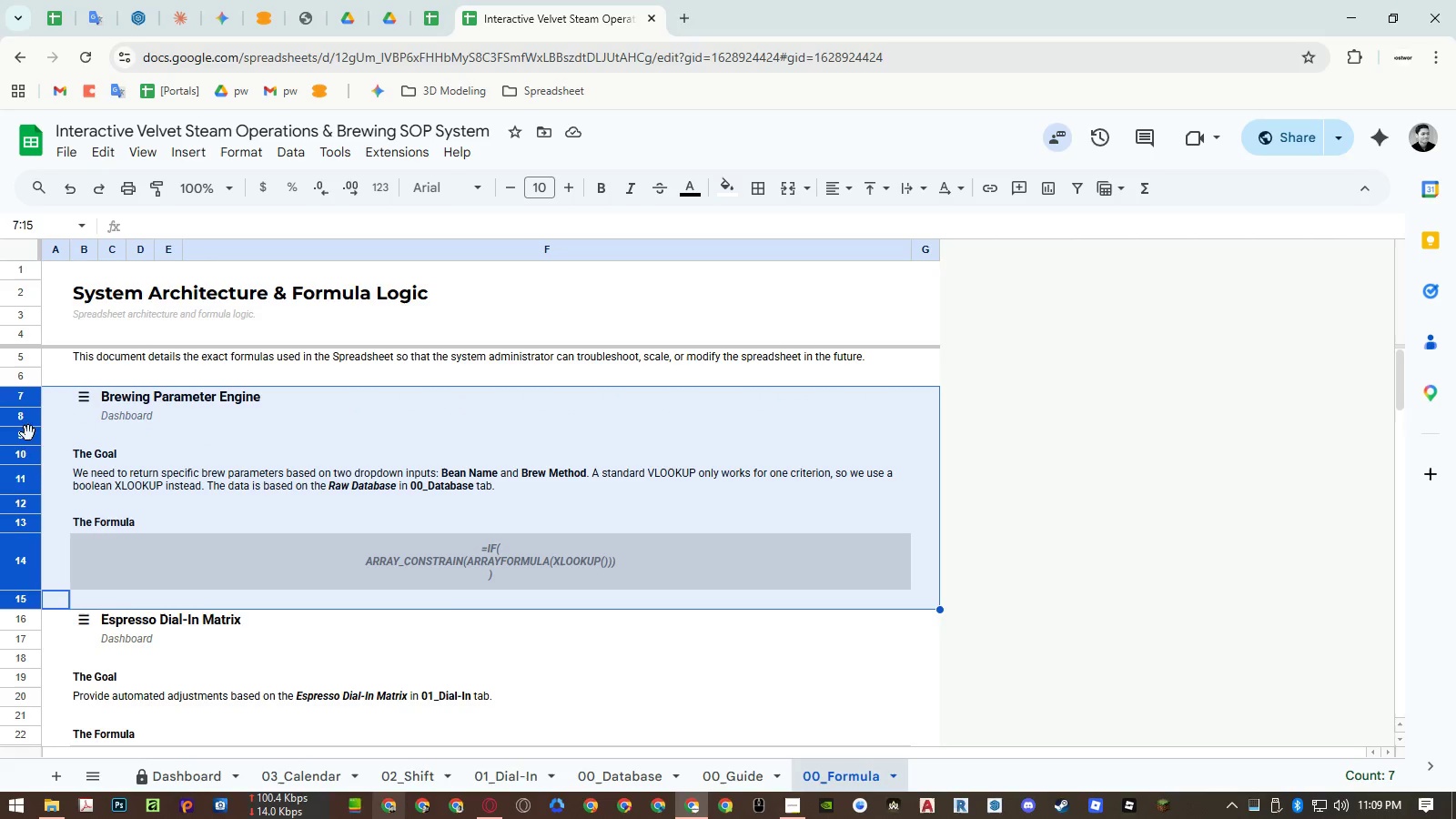 
key(Control+ControlLeft)
 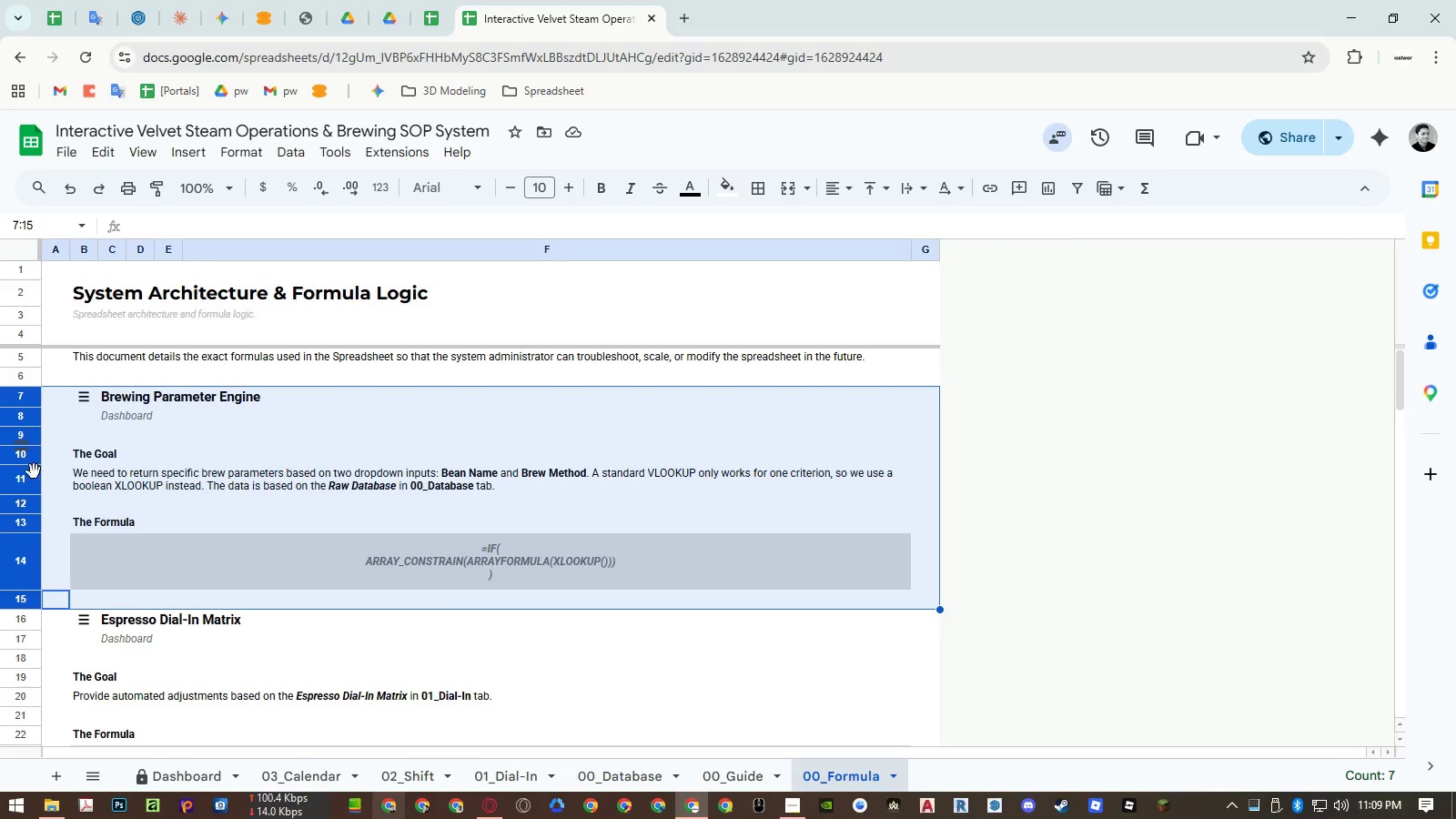 
key(Control+C)
 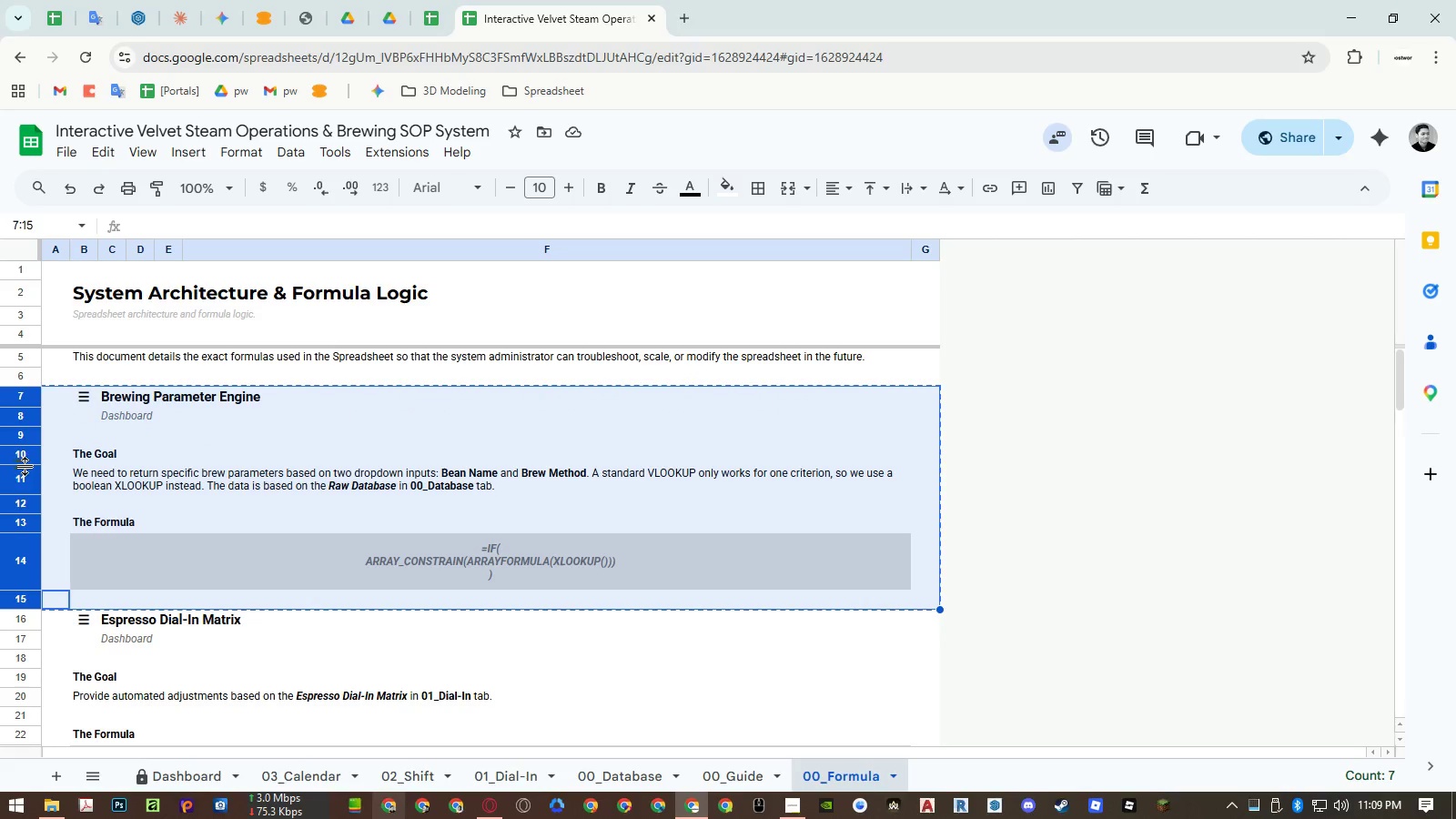 
right_click([25, 466])
 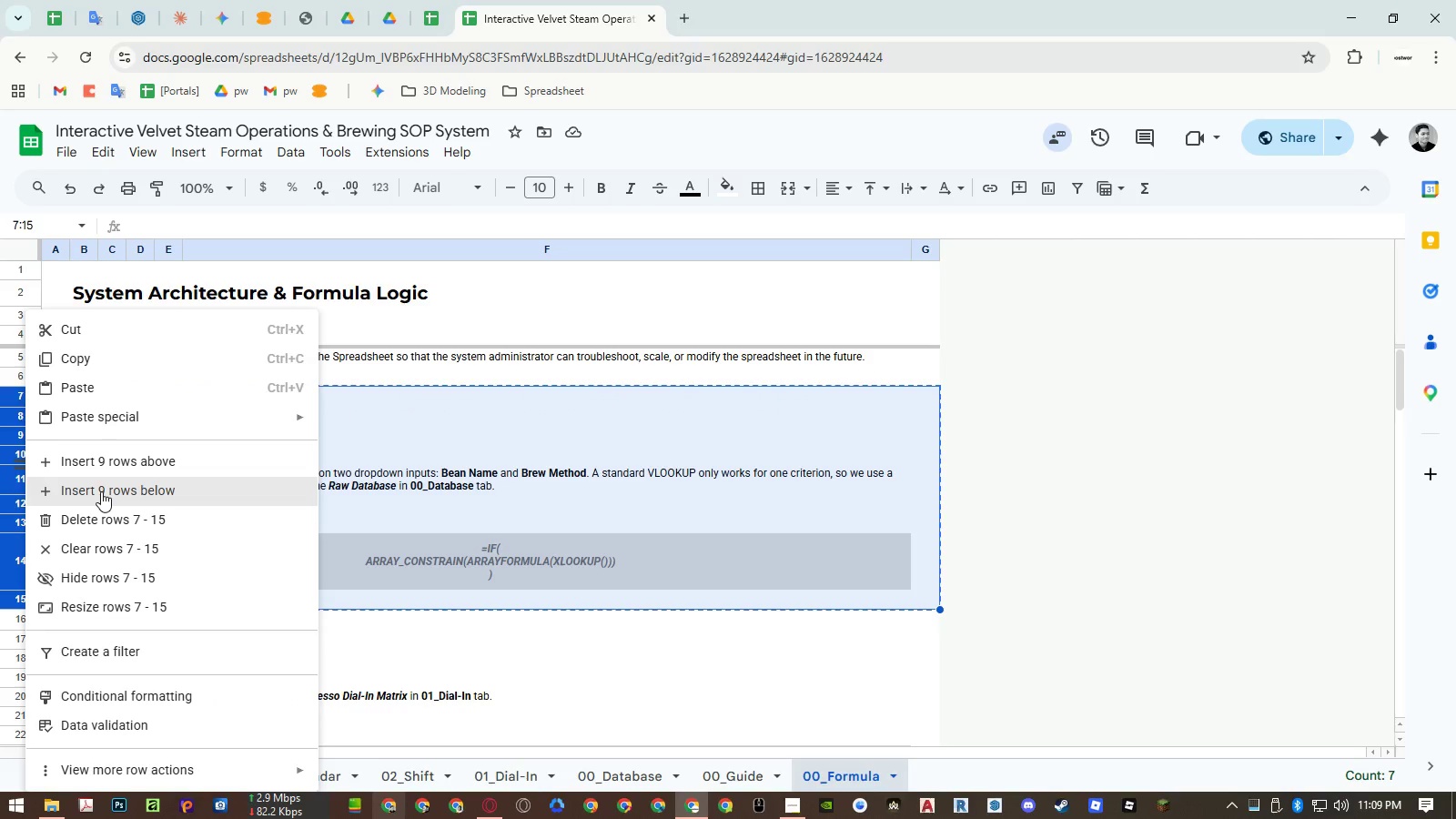 
left_click([101, 491])
 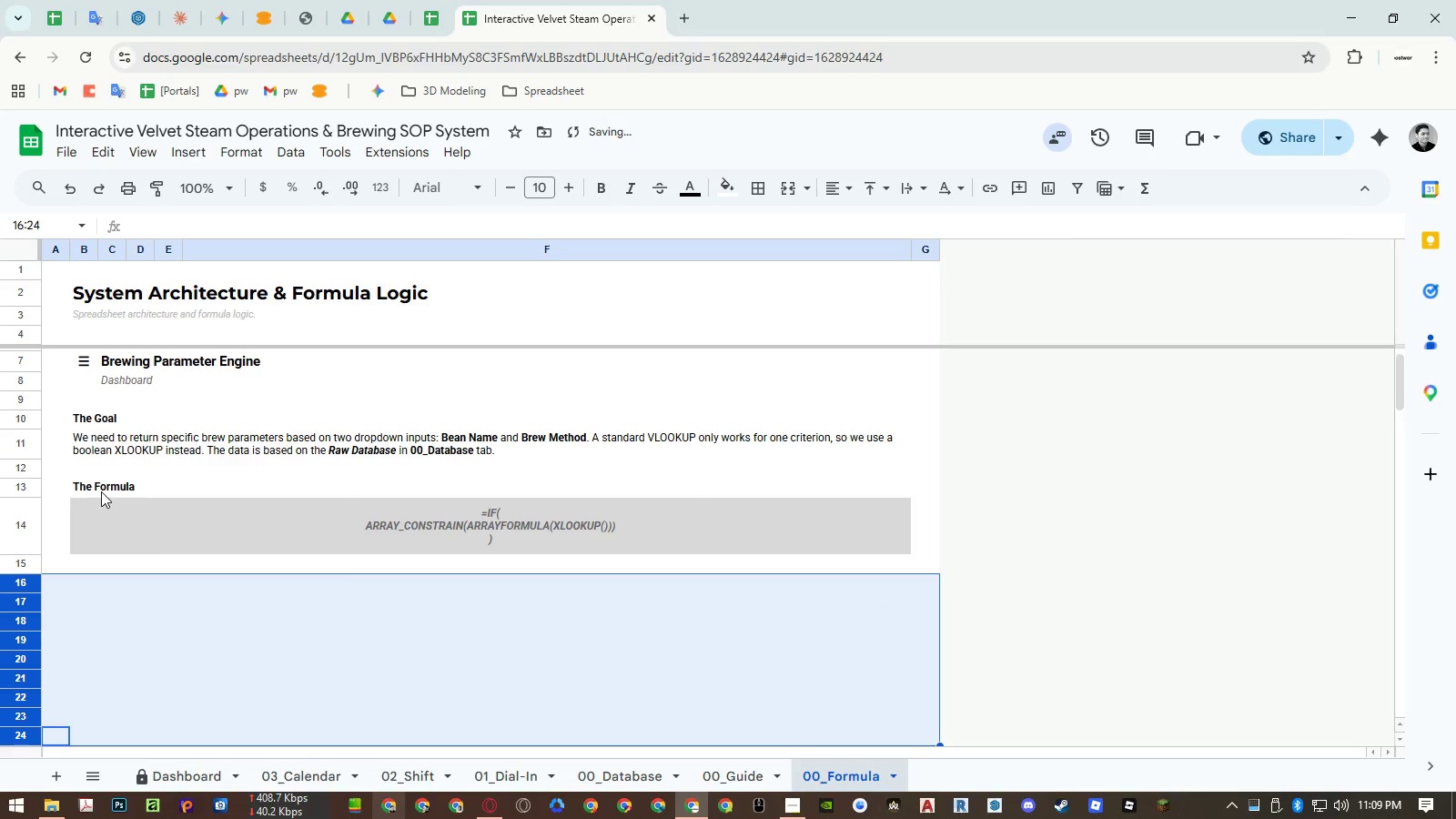 
key(Control+ControlLeft)
 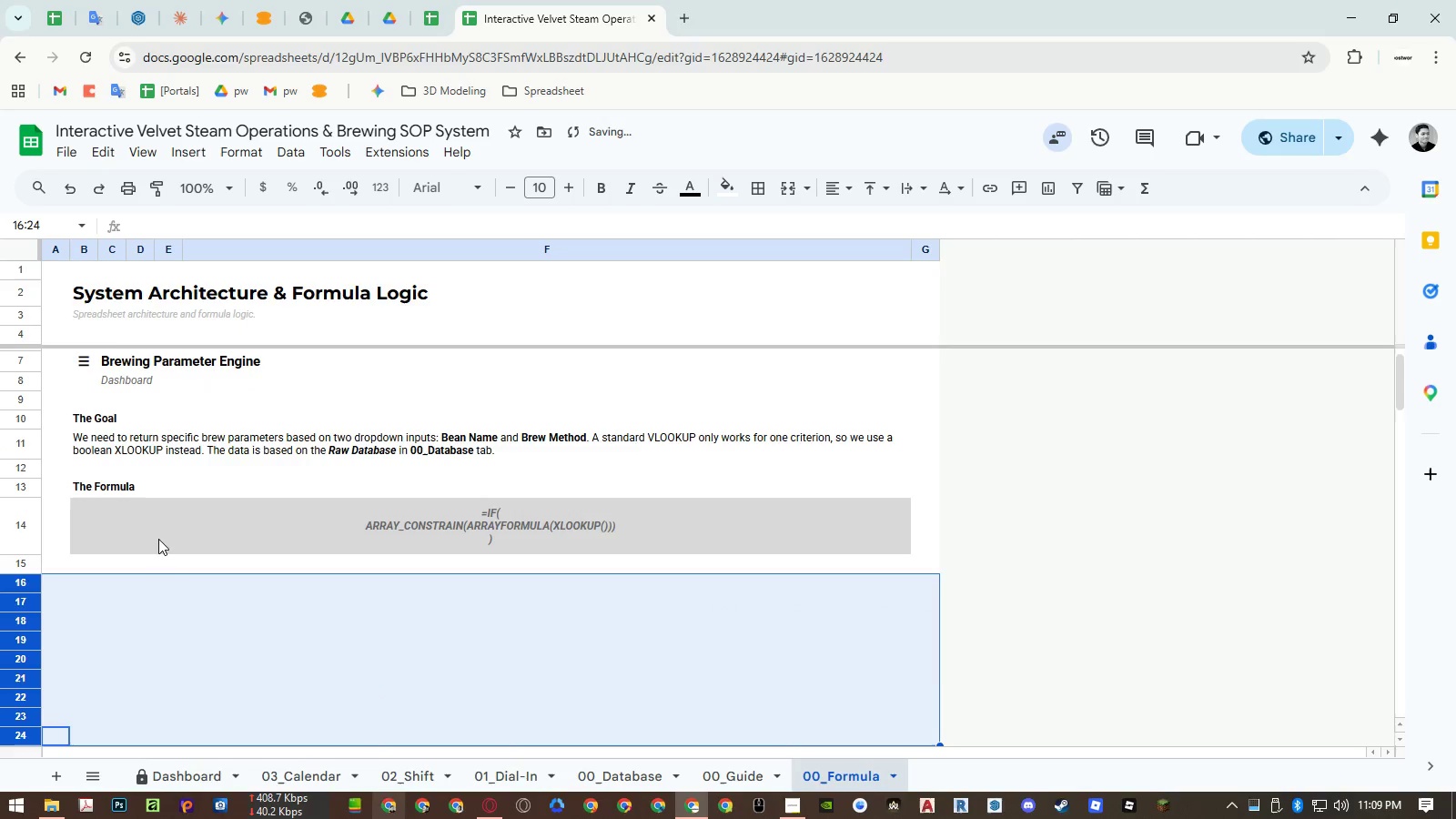 
key(Control+V)
 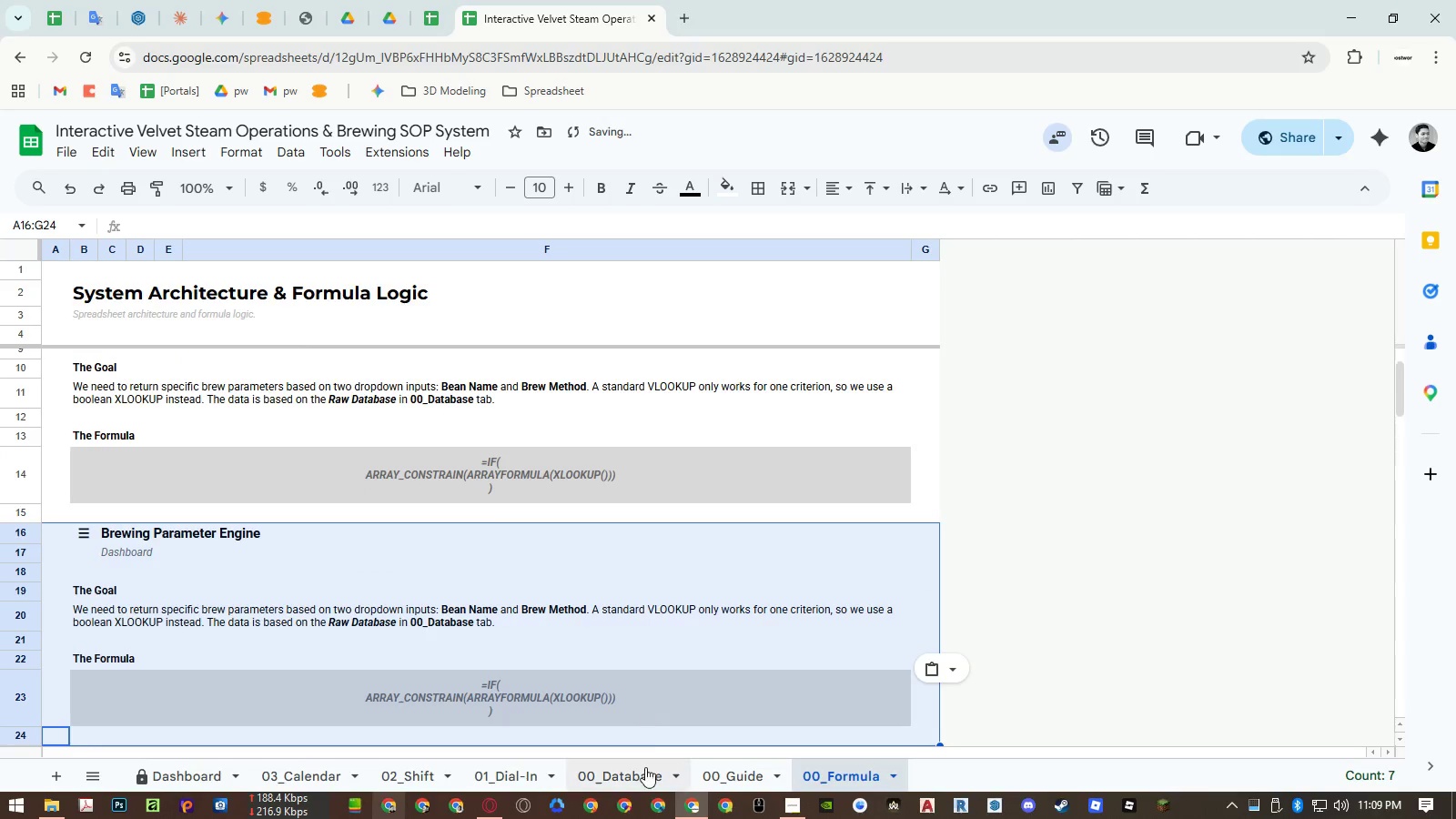 
left_click([628, 779])
 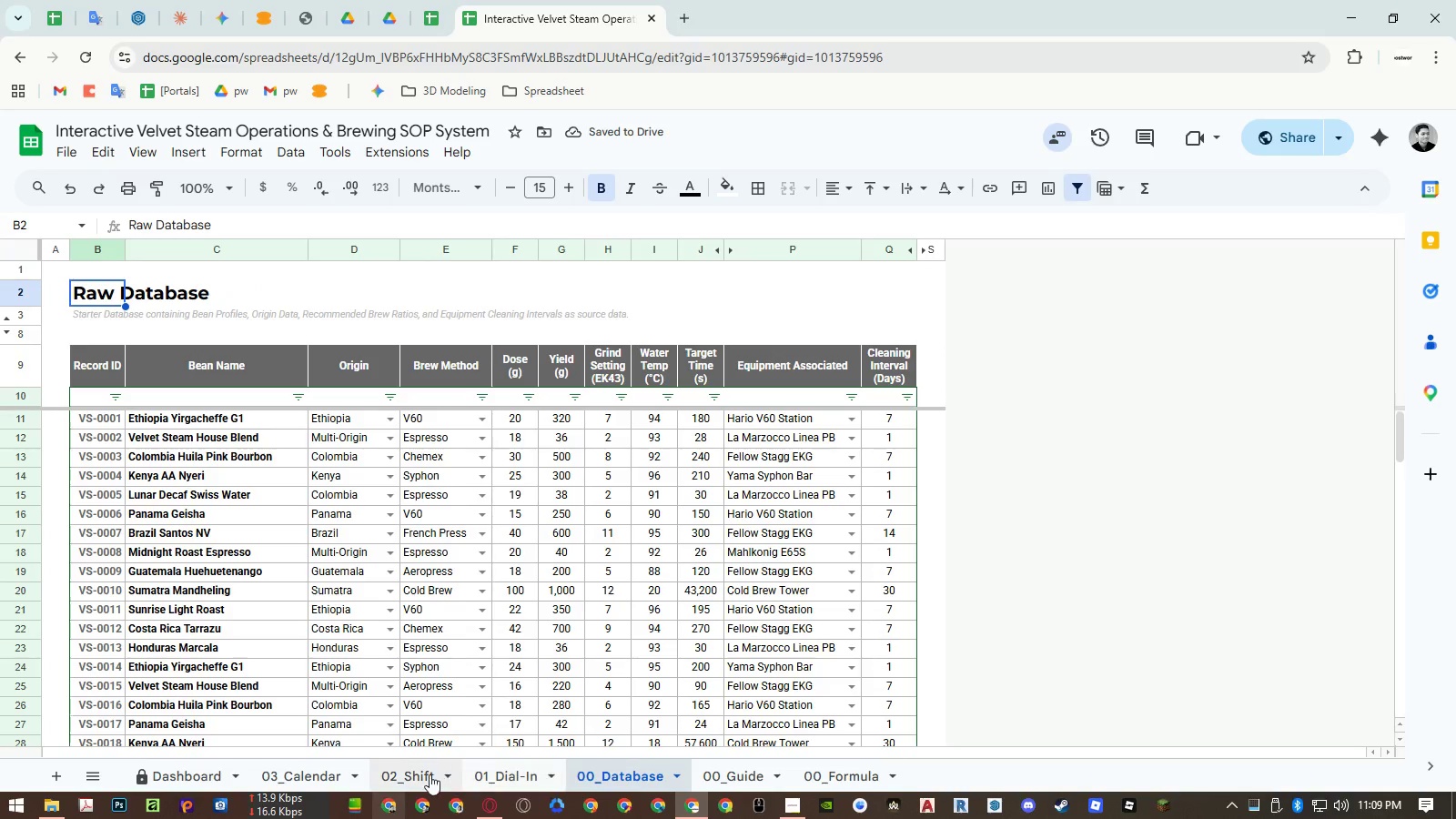 
left_click([344, 770])
 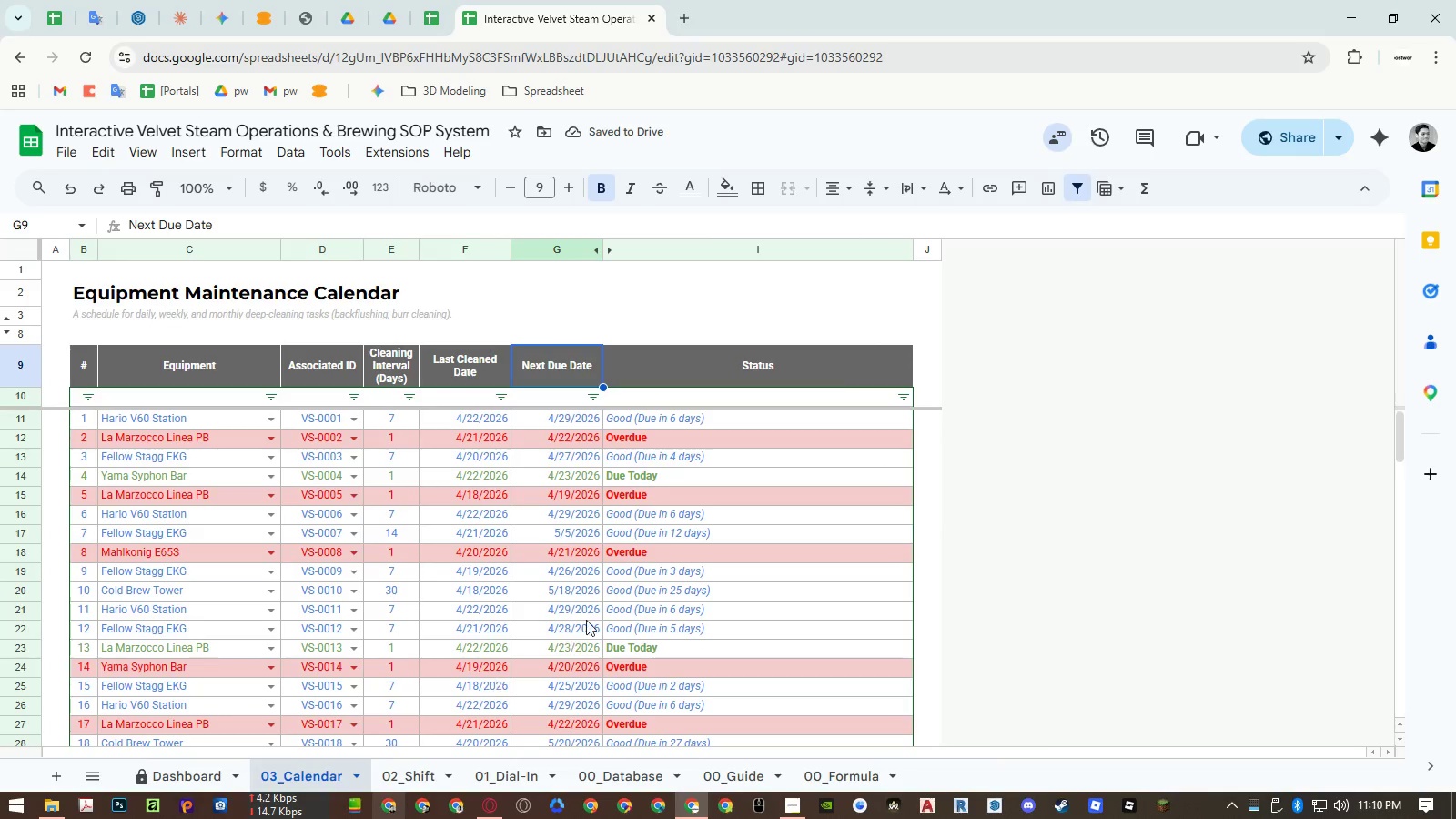 
key(Control+ControlLeft)
 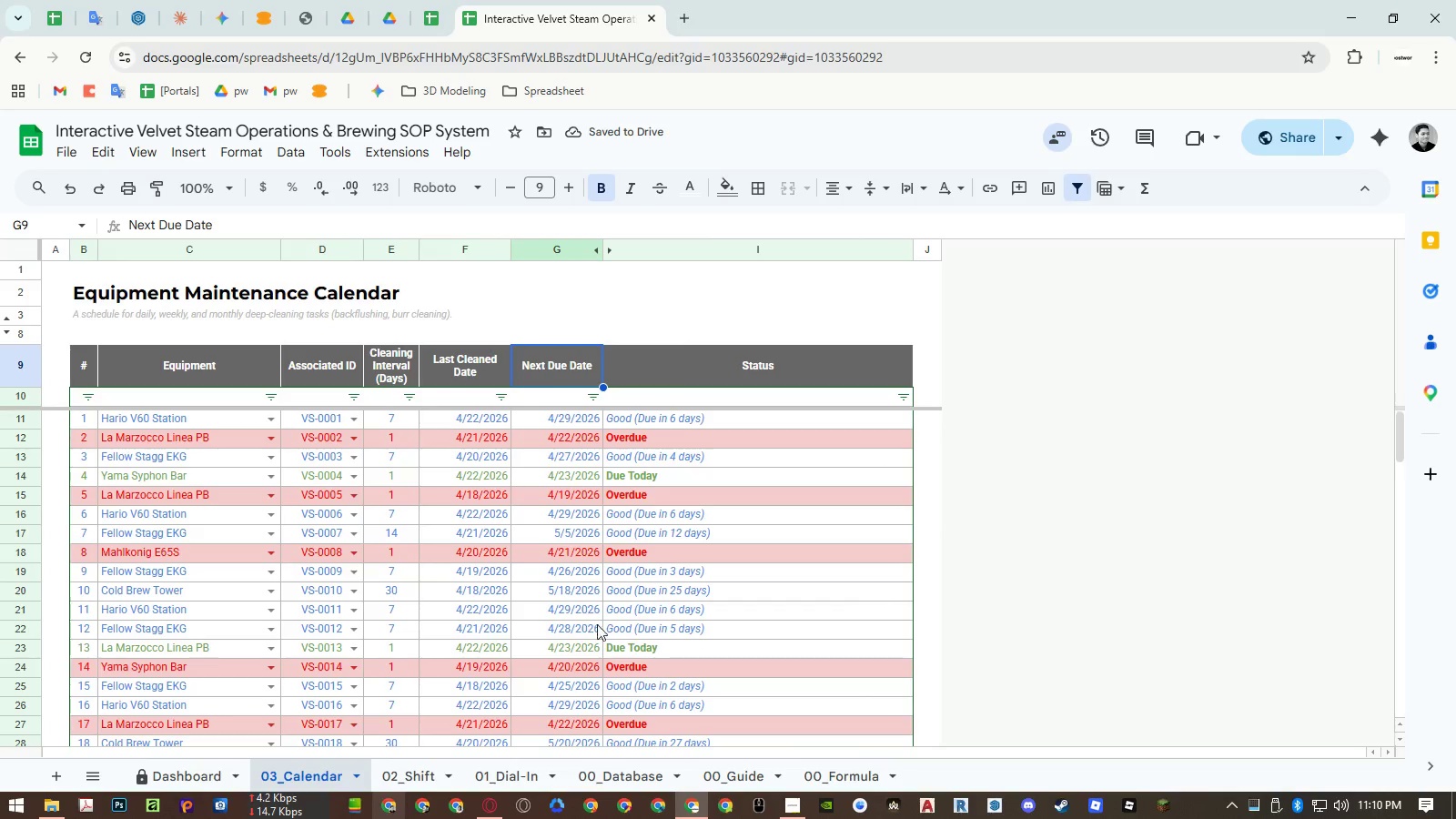 
key(Control+C)
 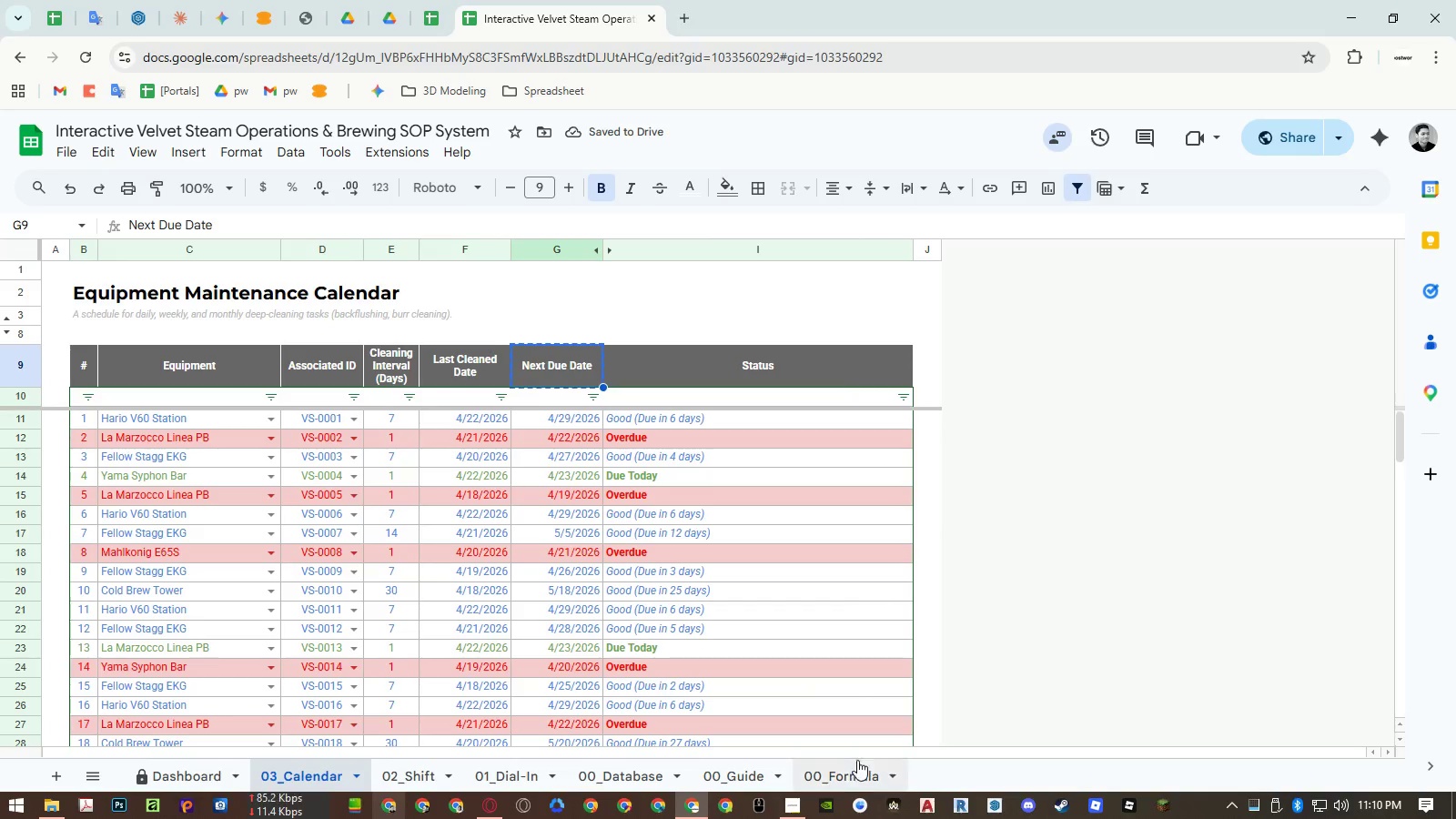 
left_click([862, 772])
 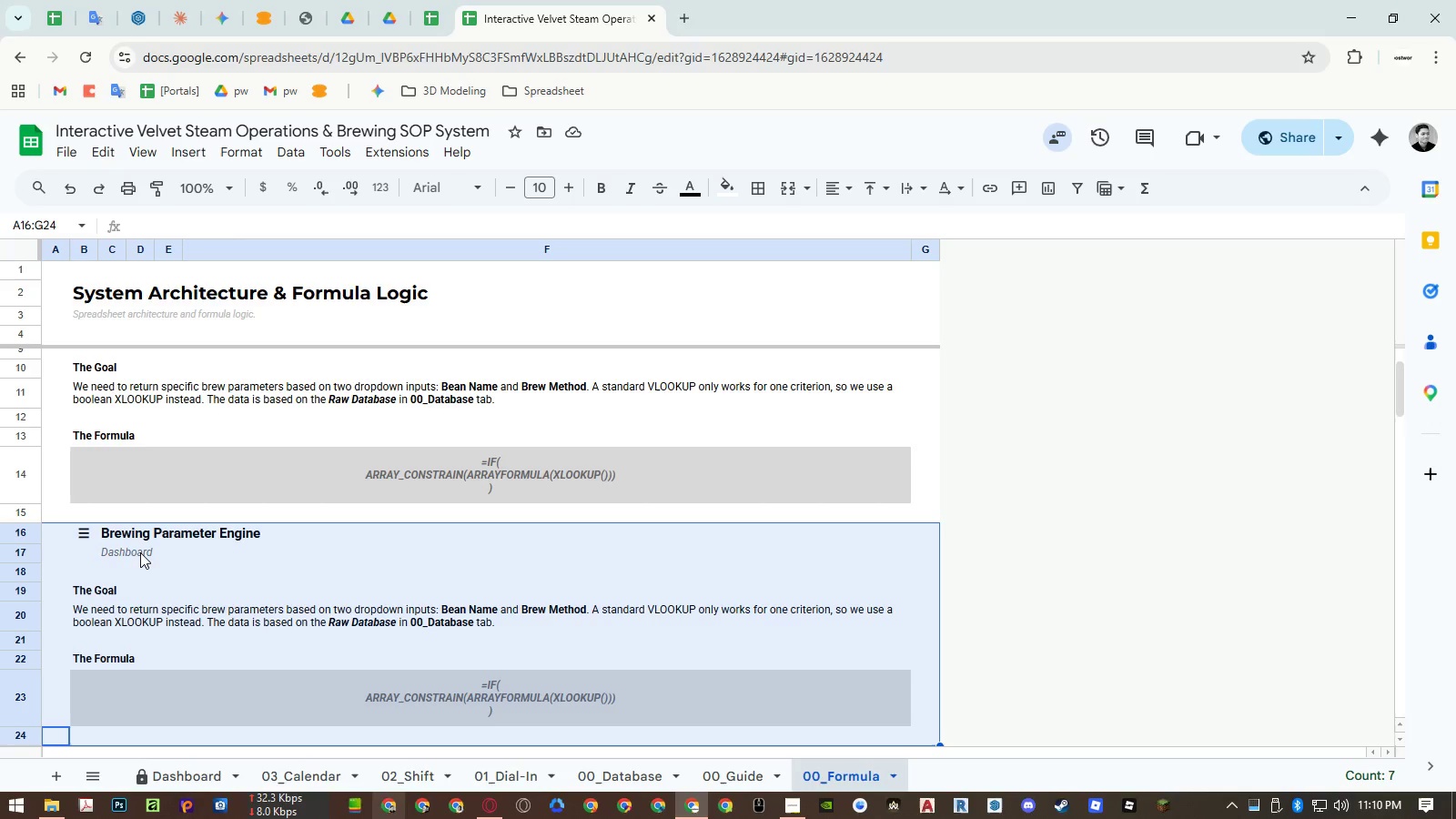 
left_click([123, 539])
 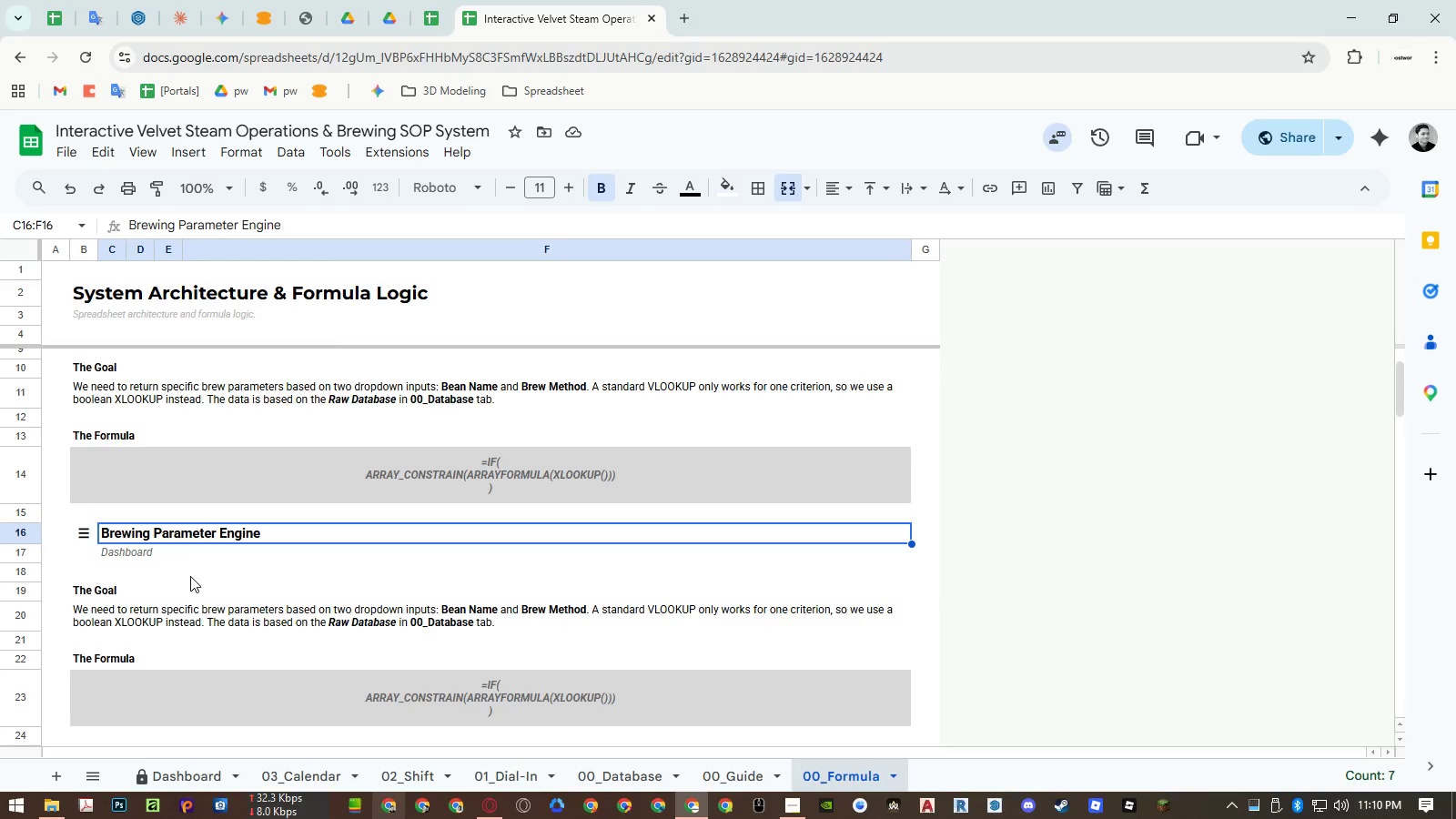 
key(Control+ControlLeft)
 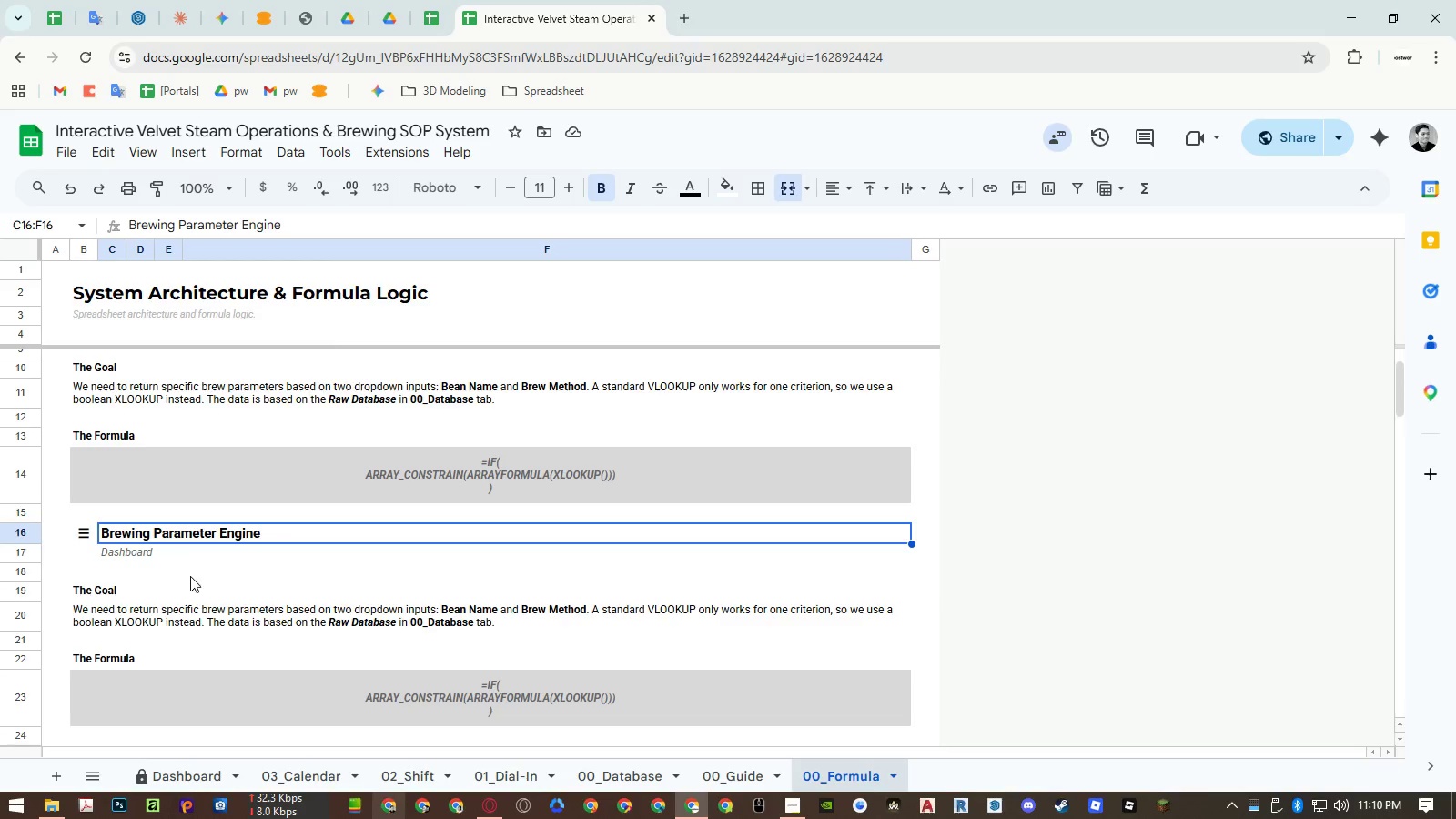 
key(Control+Shift+ShiftLeft)
 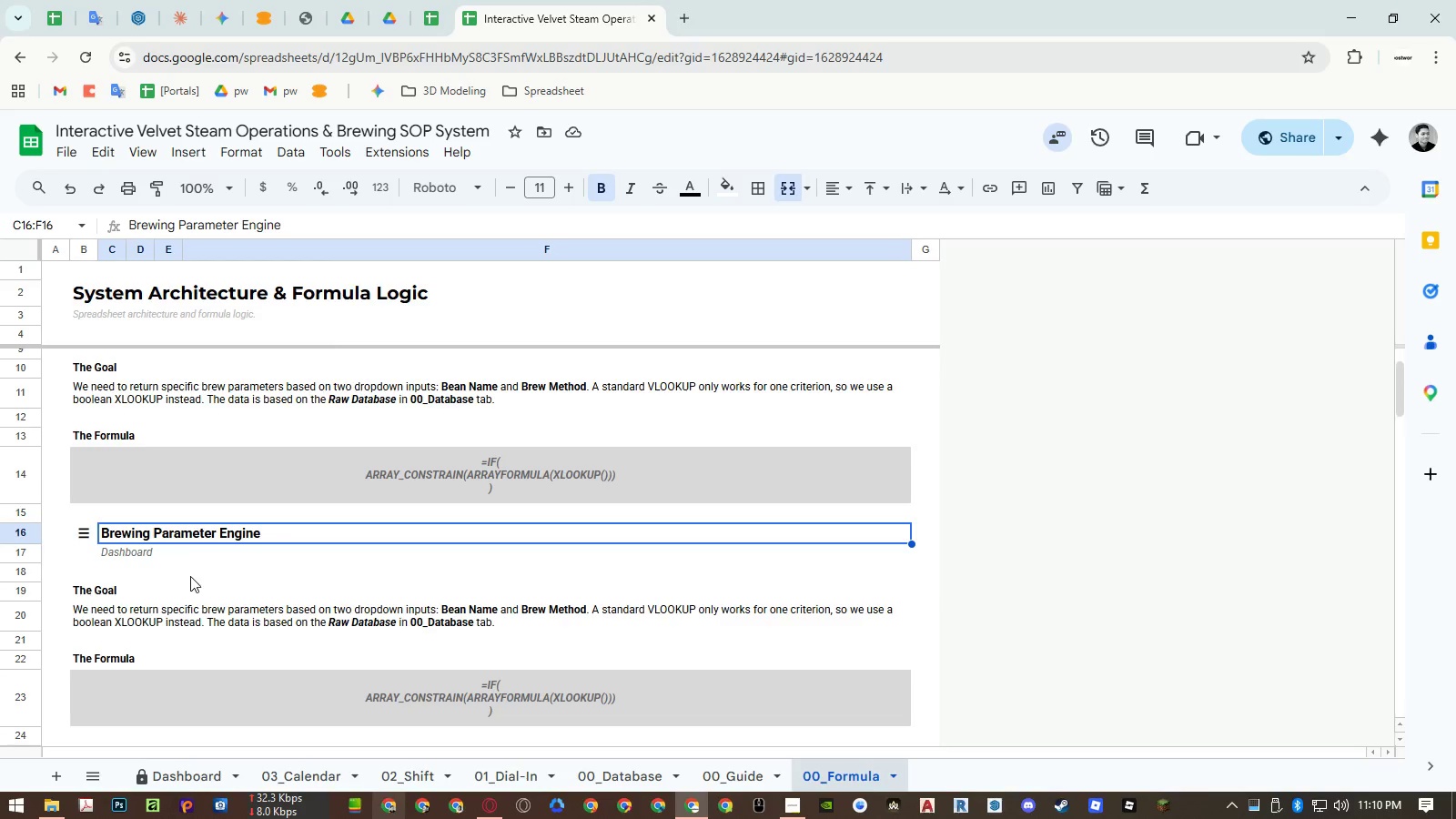 
key(Control+Shift+V)
 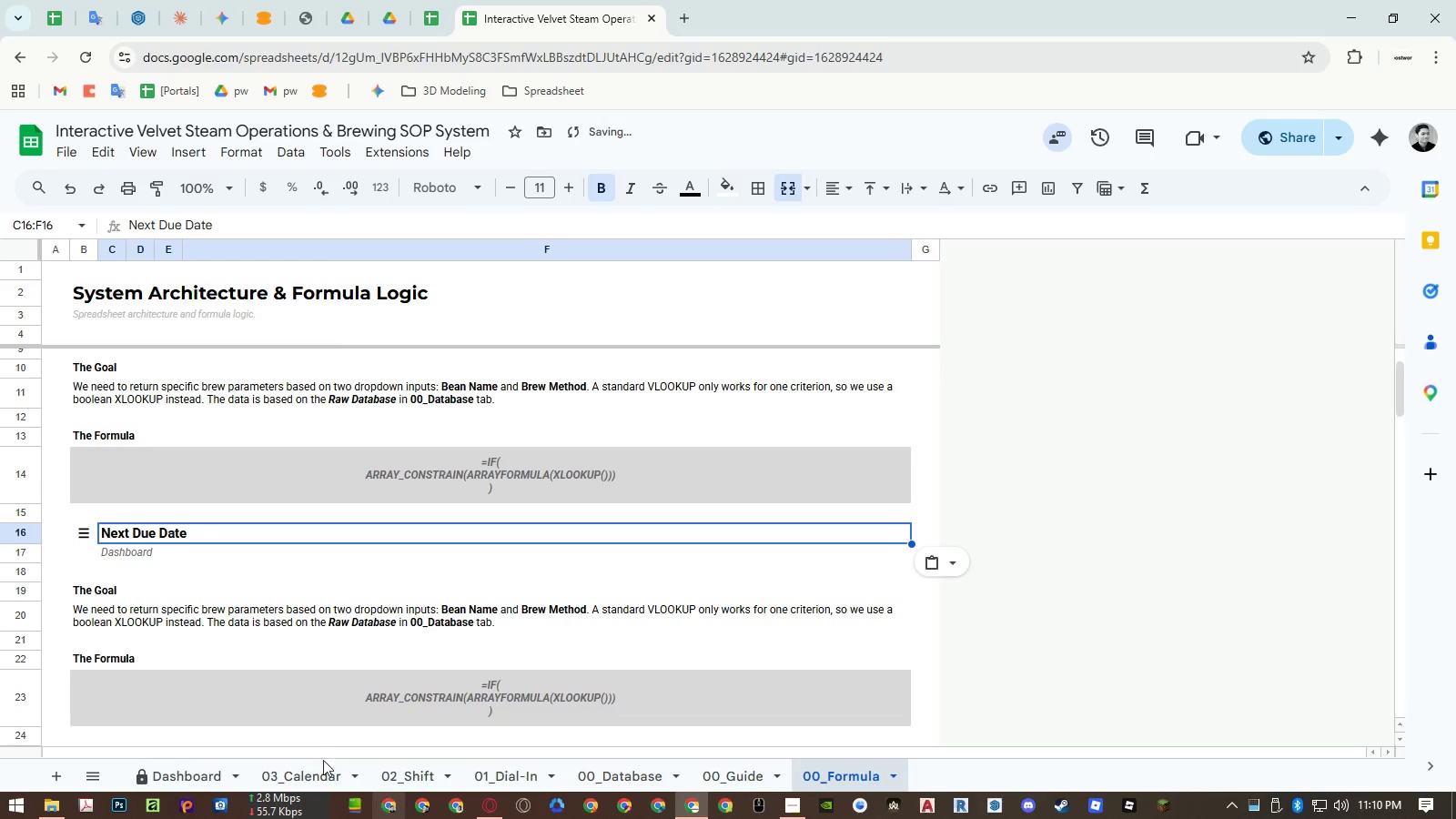 
double_click([318, 766])
 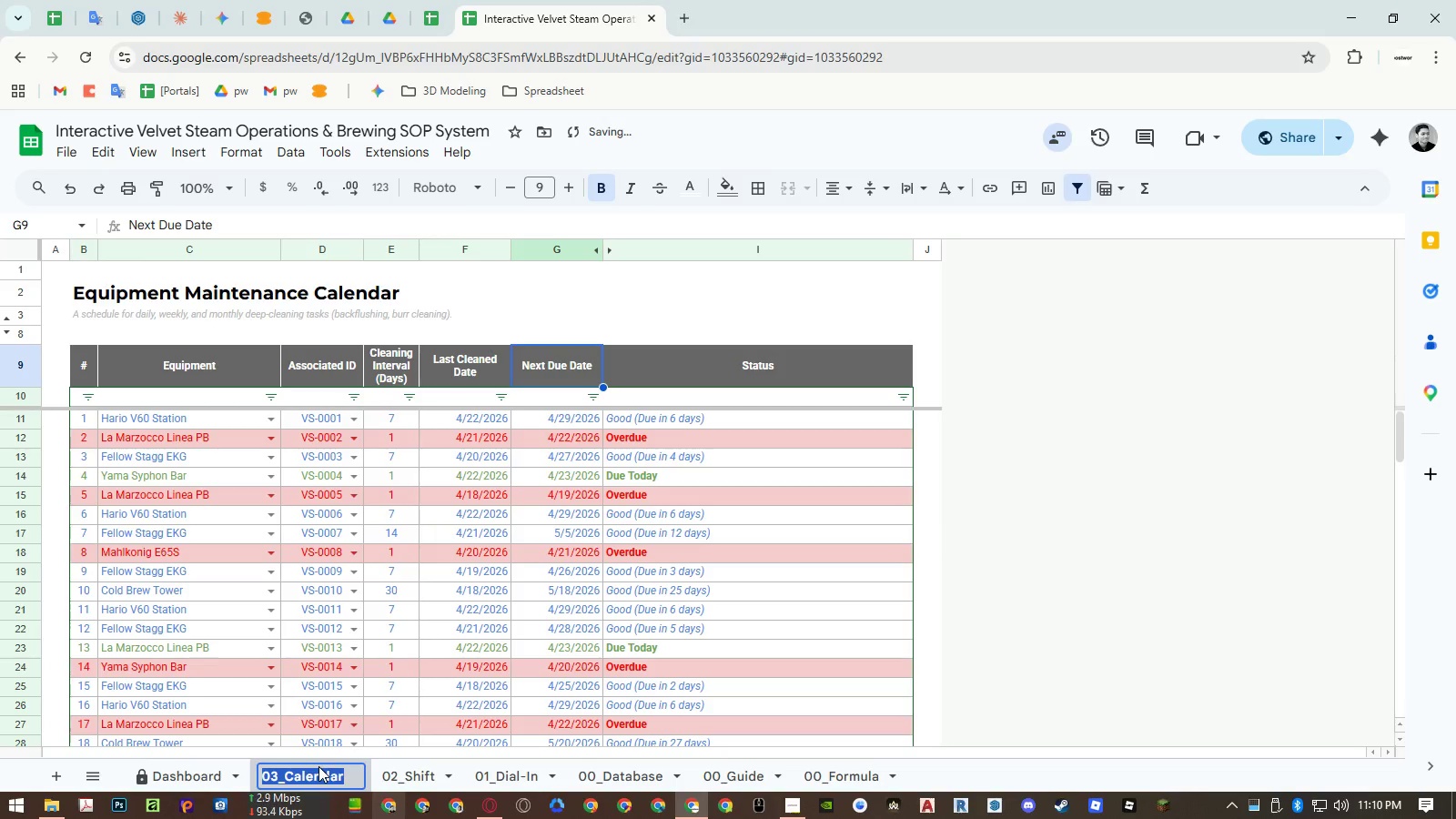 
key(Control+ControlLeft)
 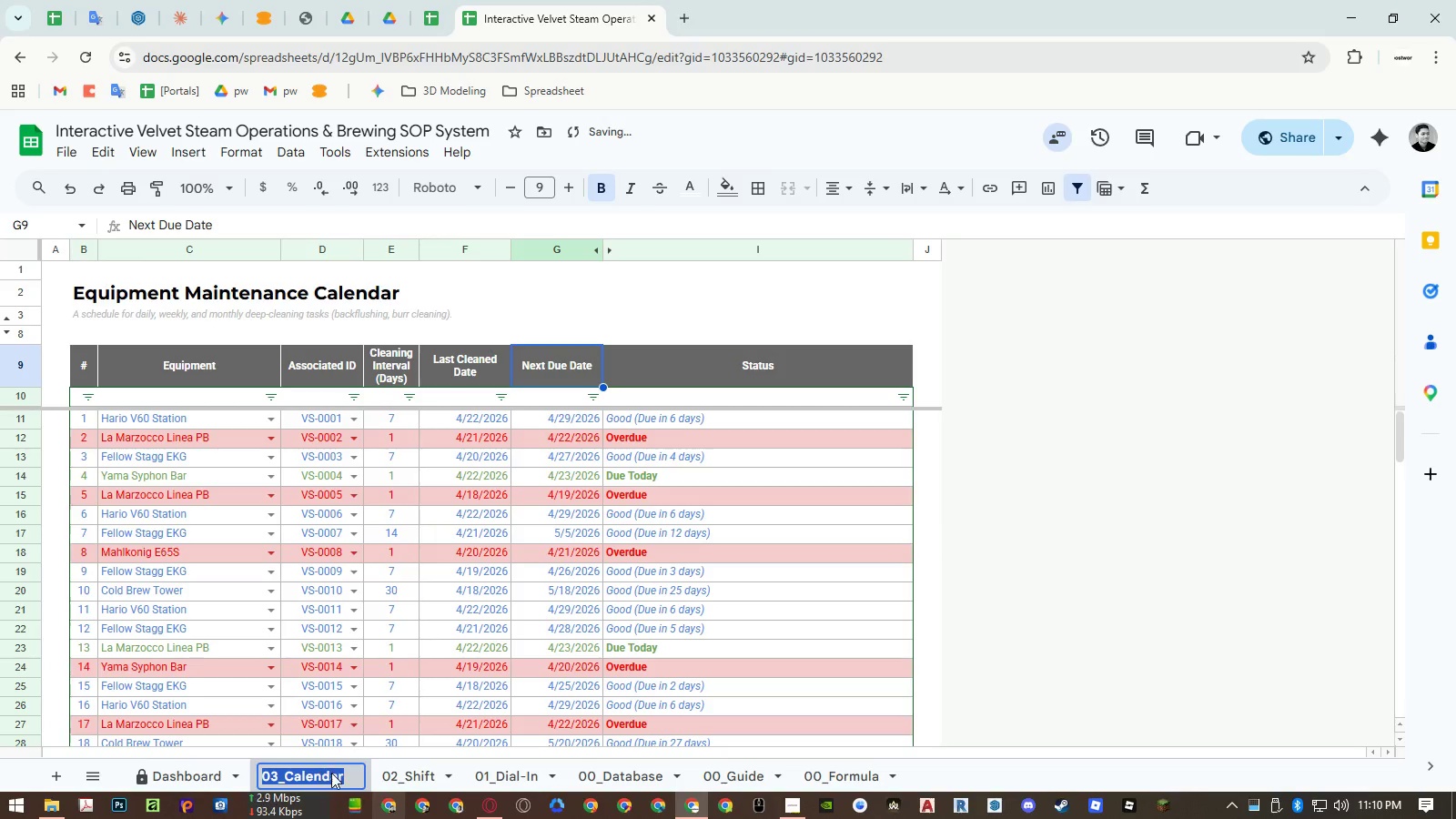 
key(Control+C)
 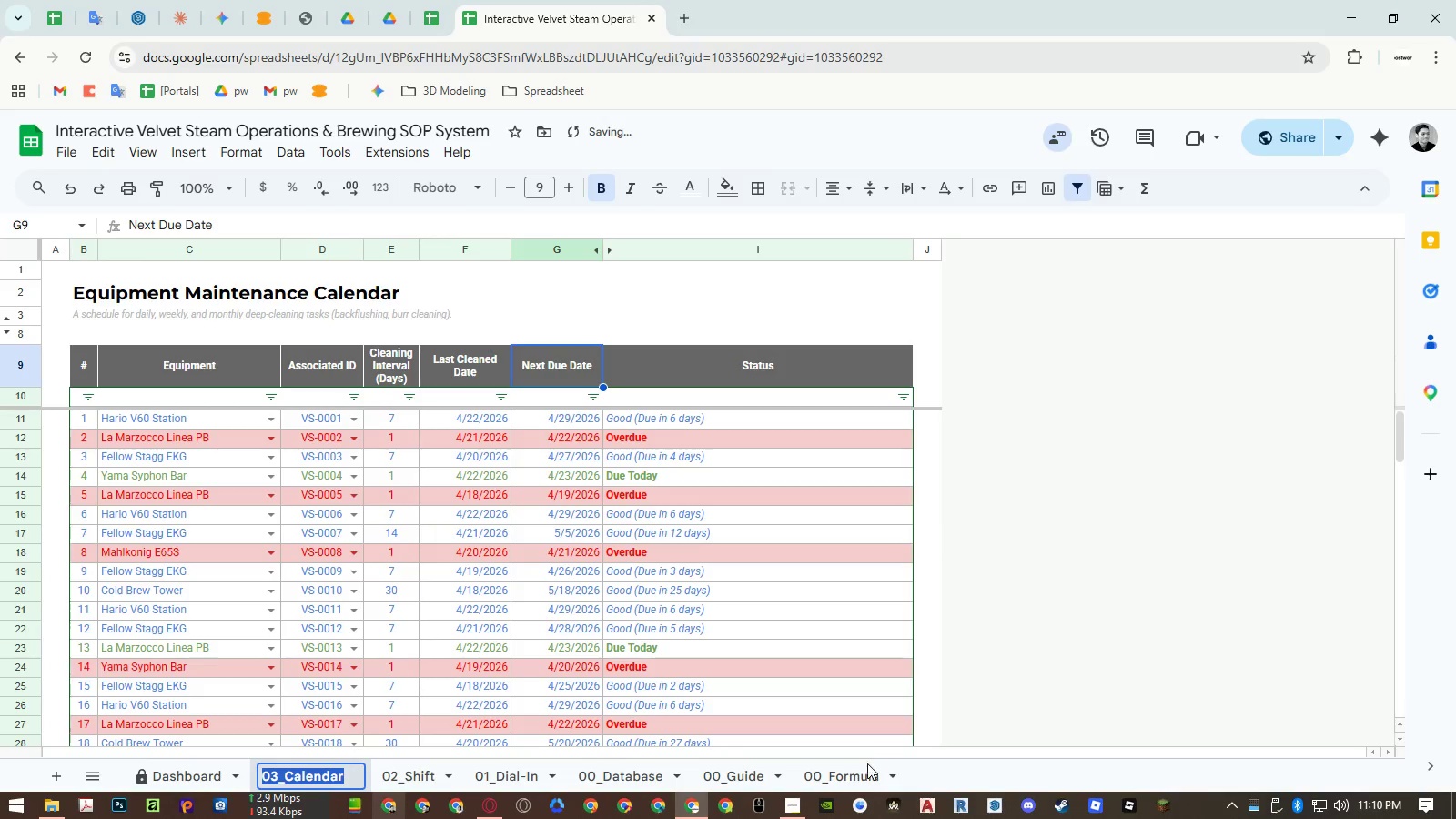 
left_click([859, 781])
 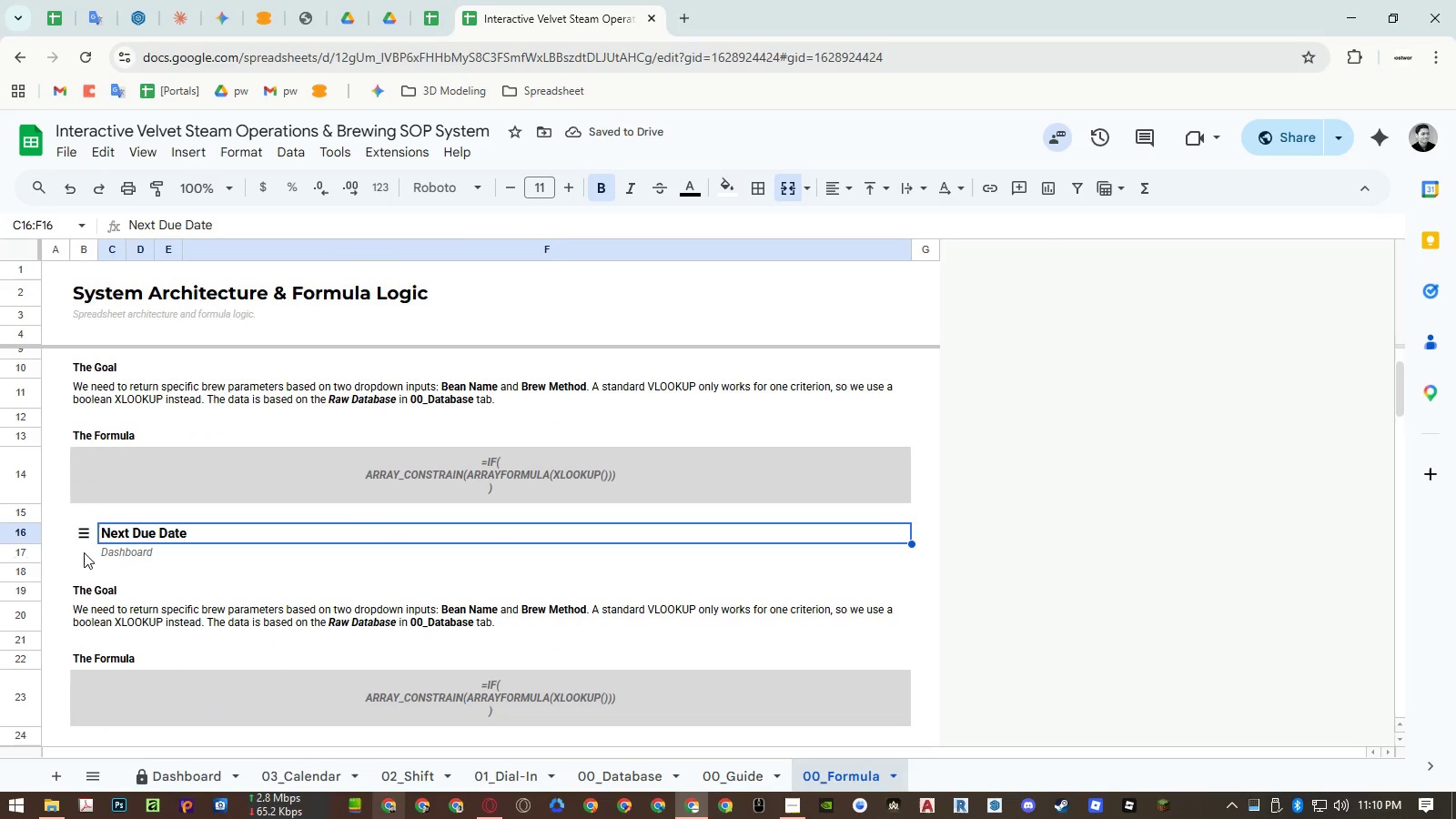 
left_click([111, 558])
 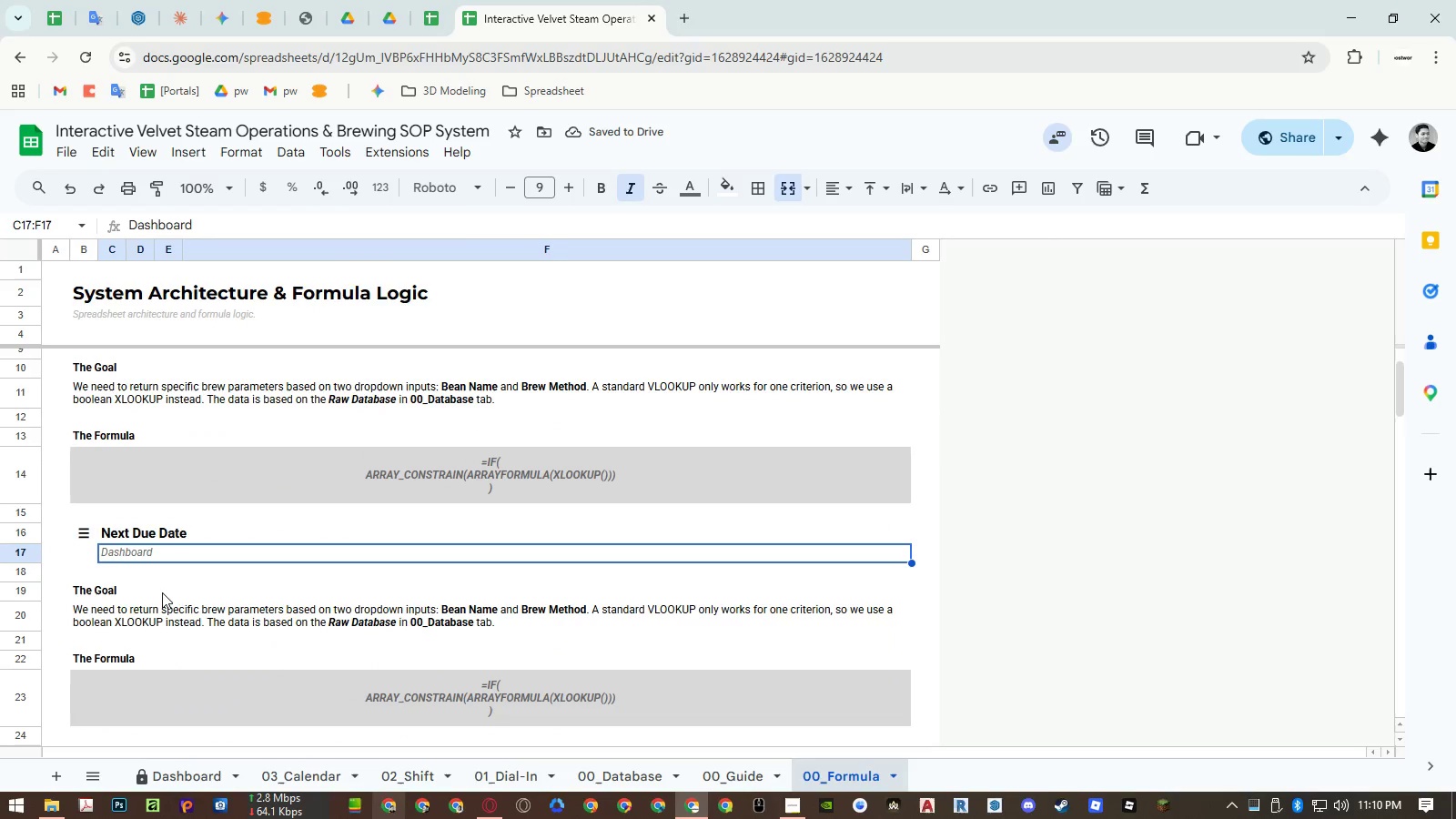 
key(Control+ControlLeft)
 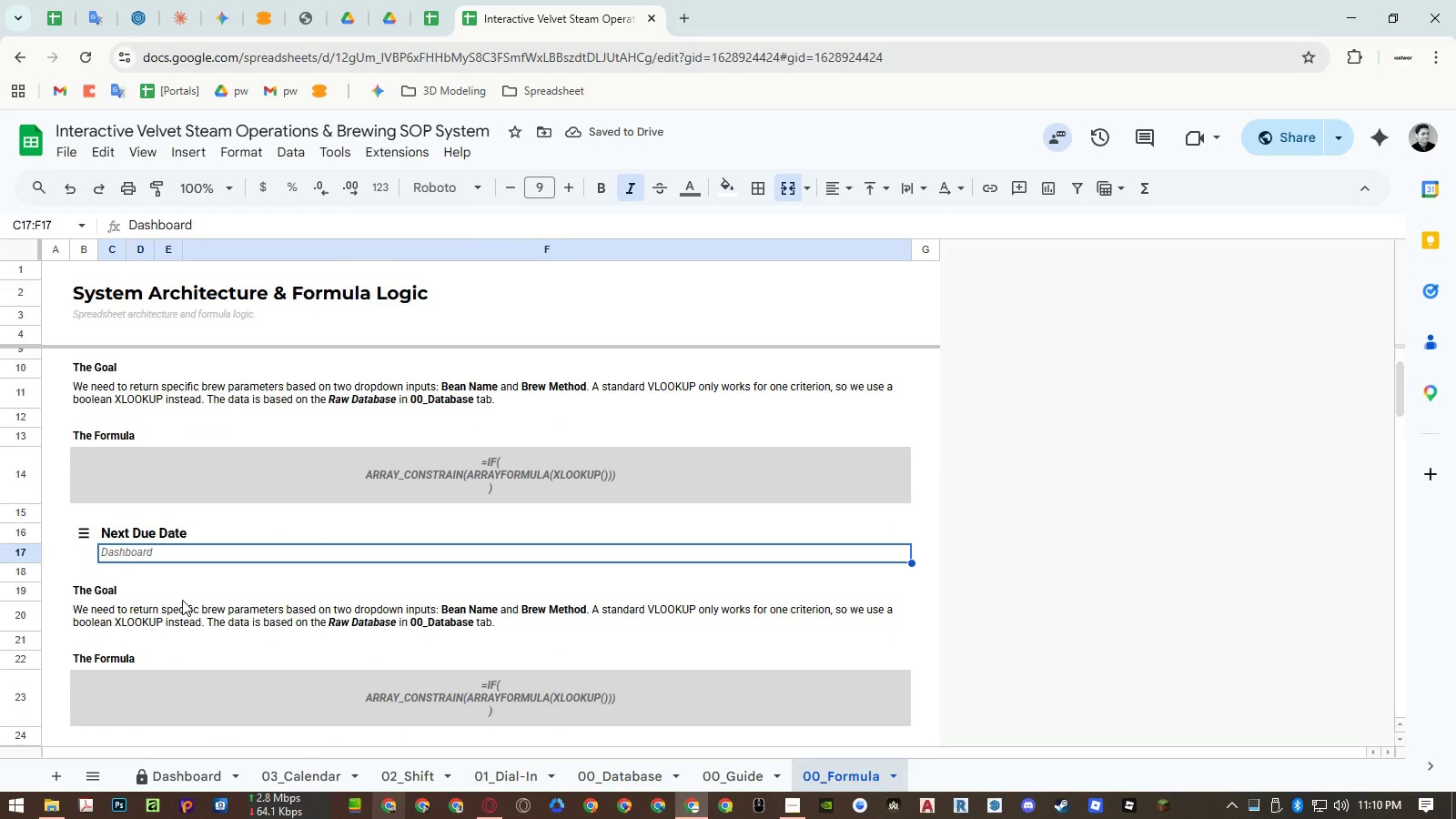 
key(Control+Shift+ShiftLeft)
 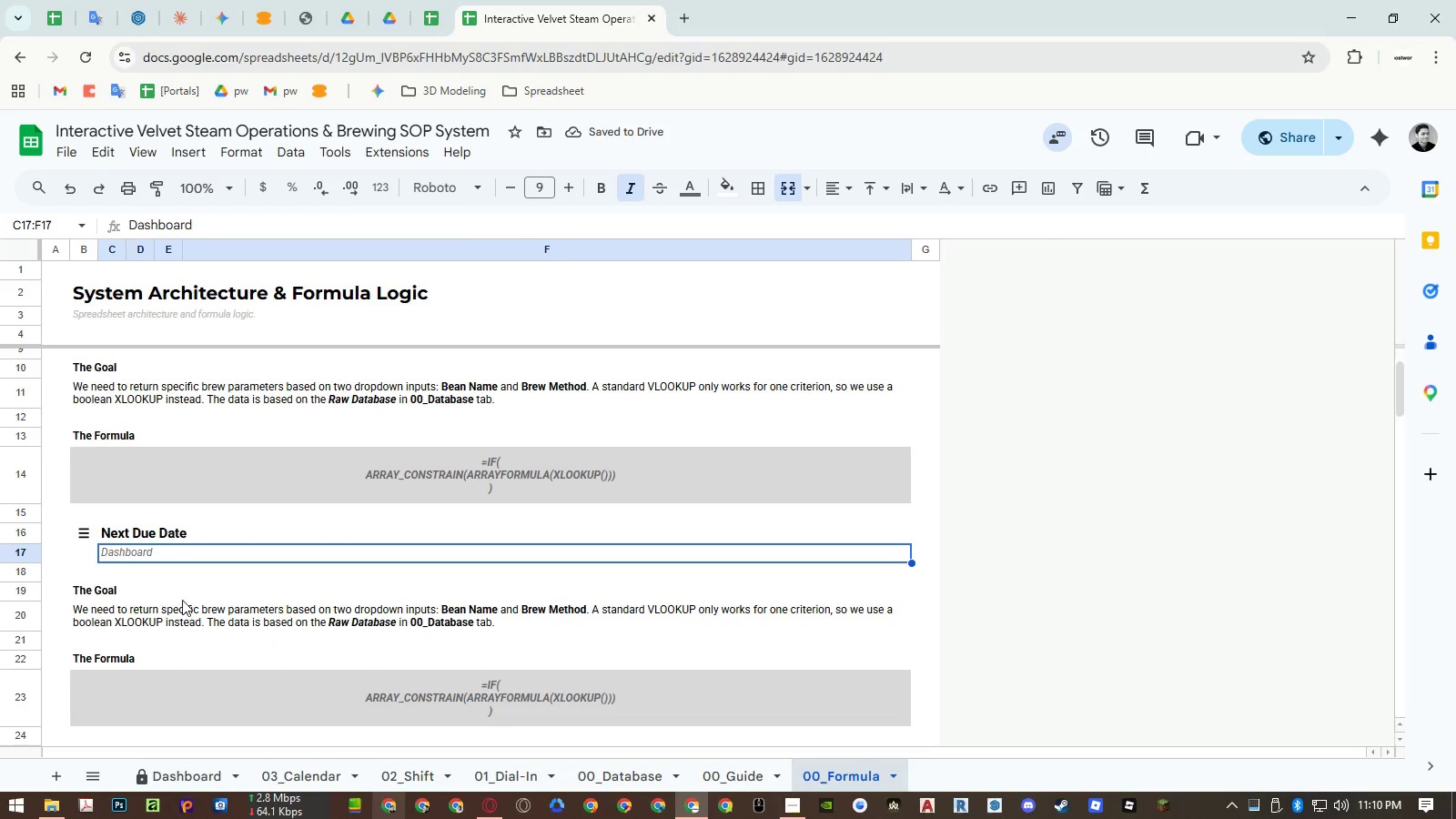 
key(Control+Shift+V)
 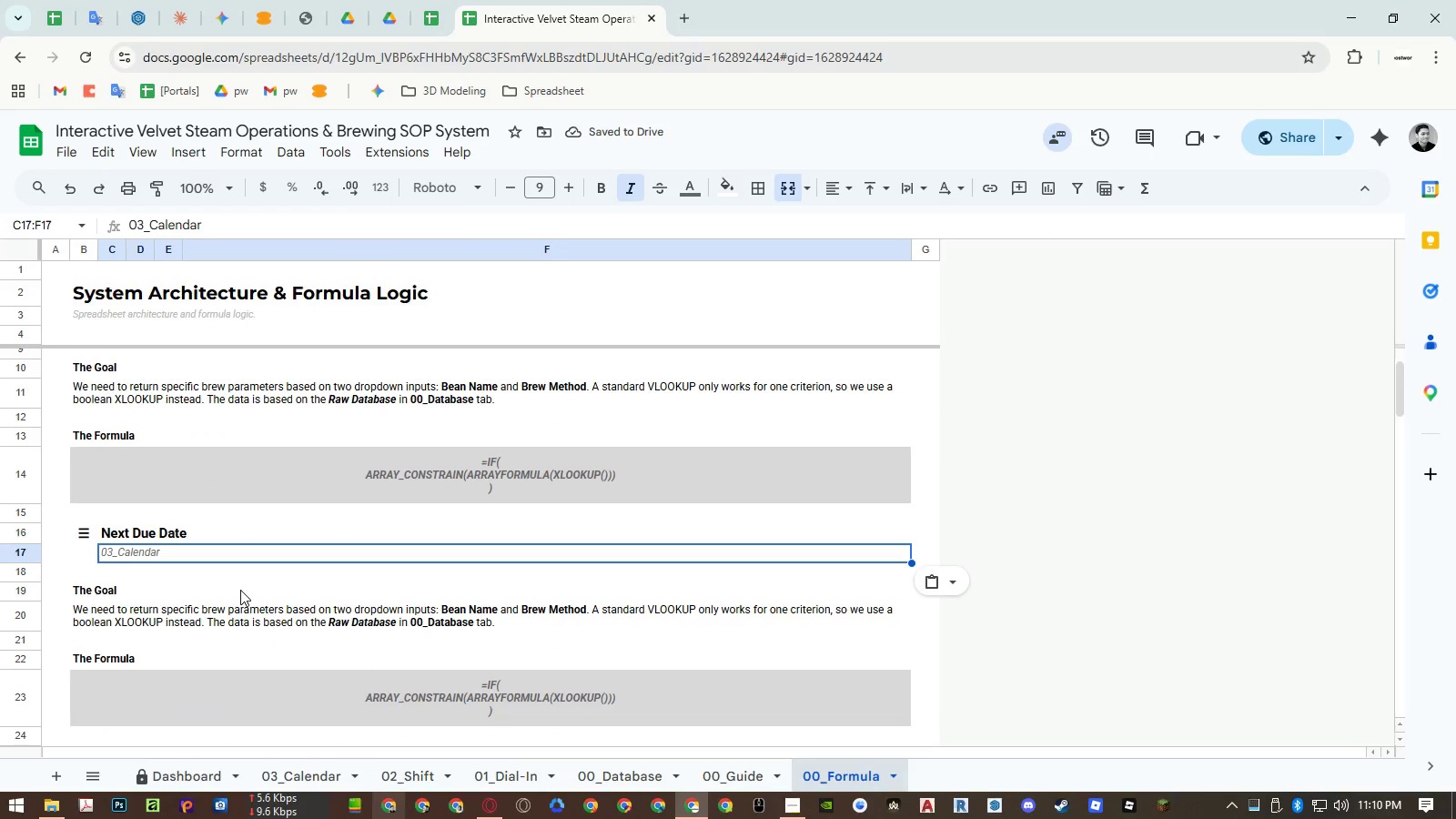 
left_click([101, 612])
 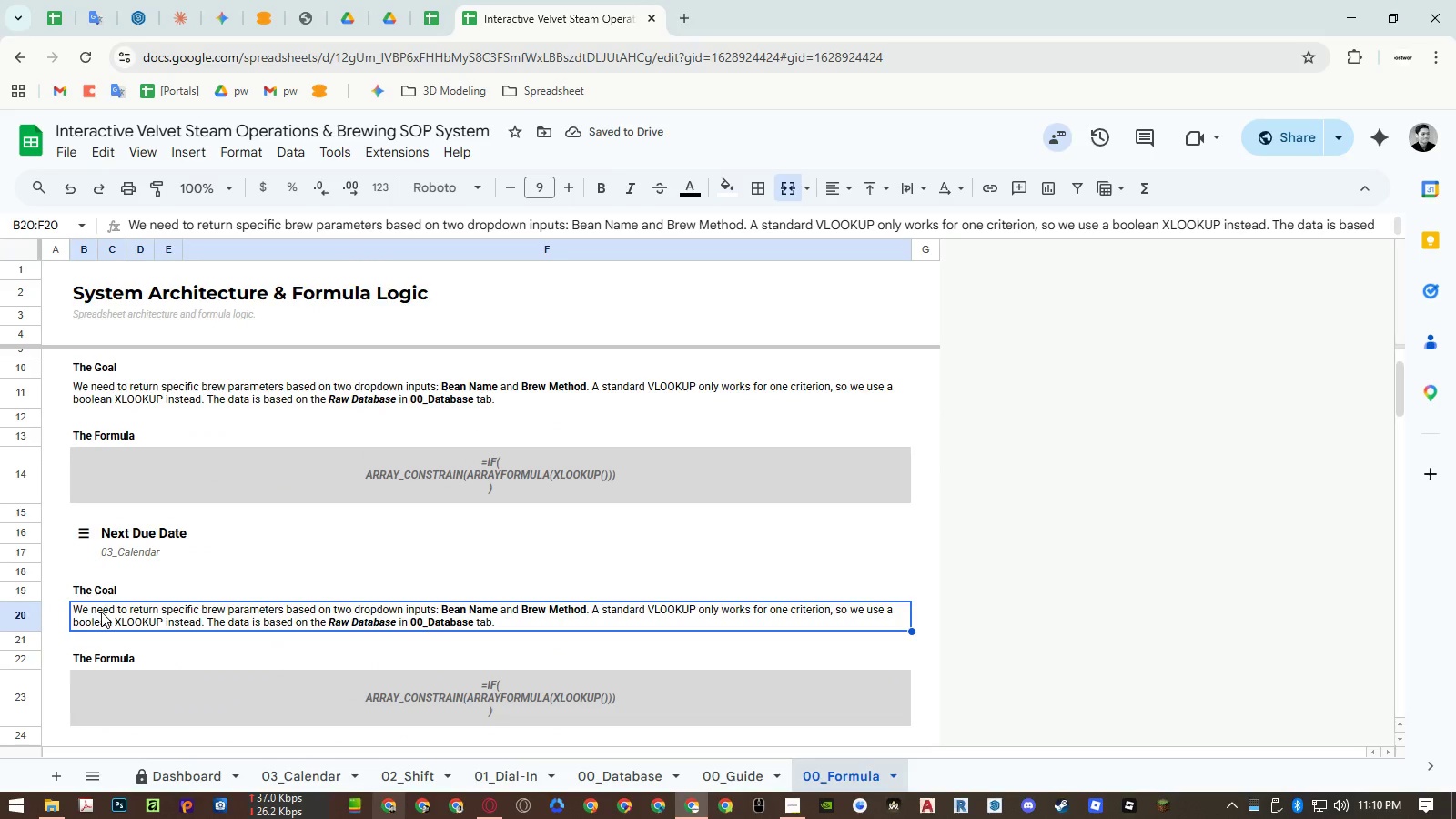 
type(Atomatically calclate when equipment needs deep cleaning and flag overdue tasks.)
 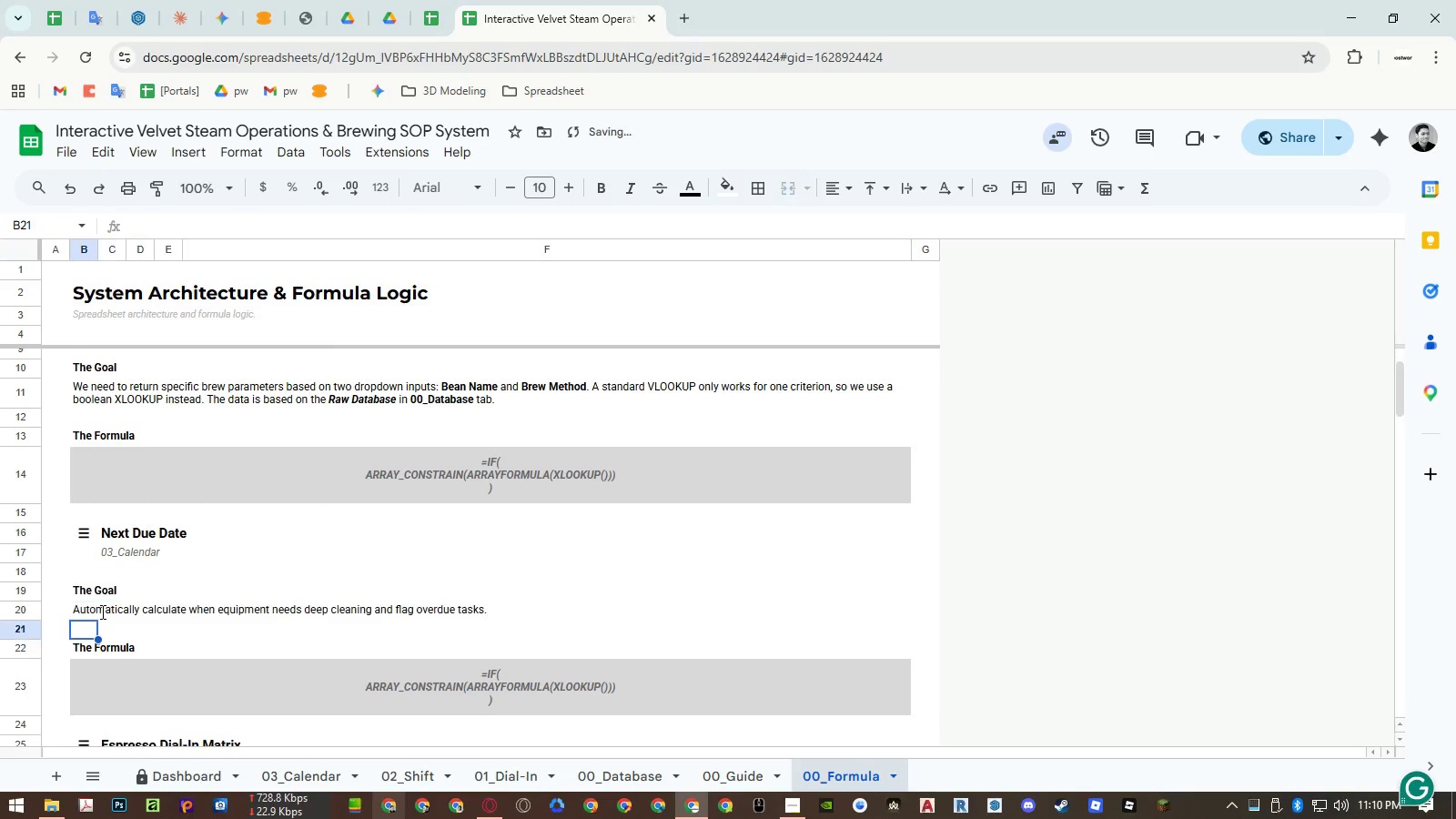 
key(Enter)
 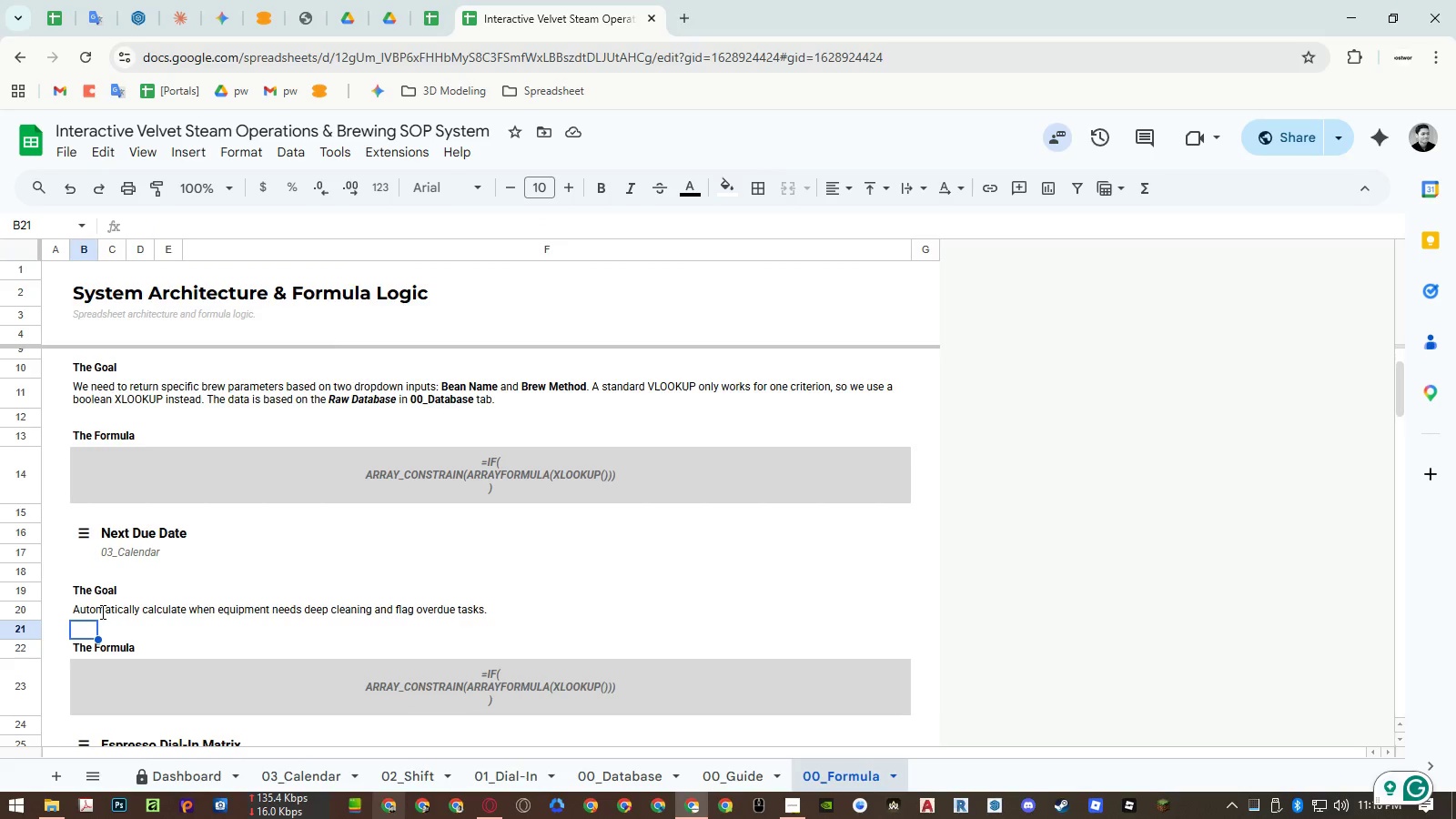 
wait(7.61)
 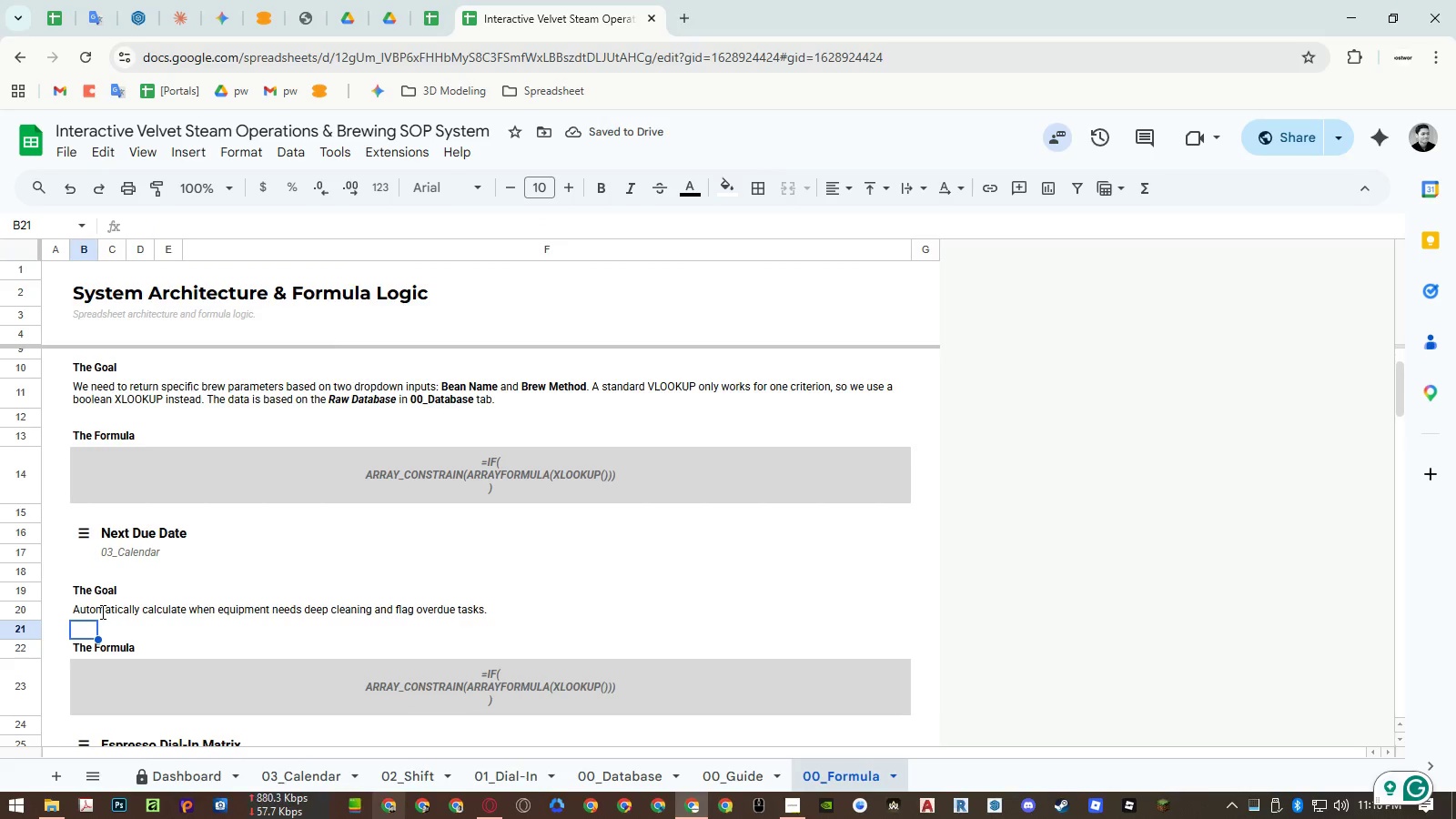 
scroll: coordinate [141, 619], scroll_direction: down, amount: 2.0
 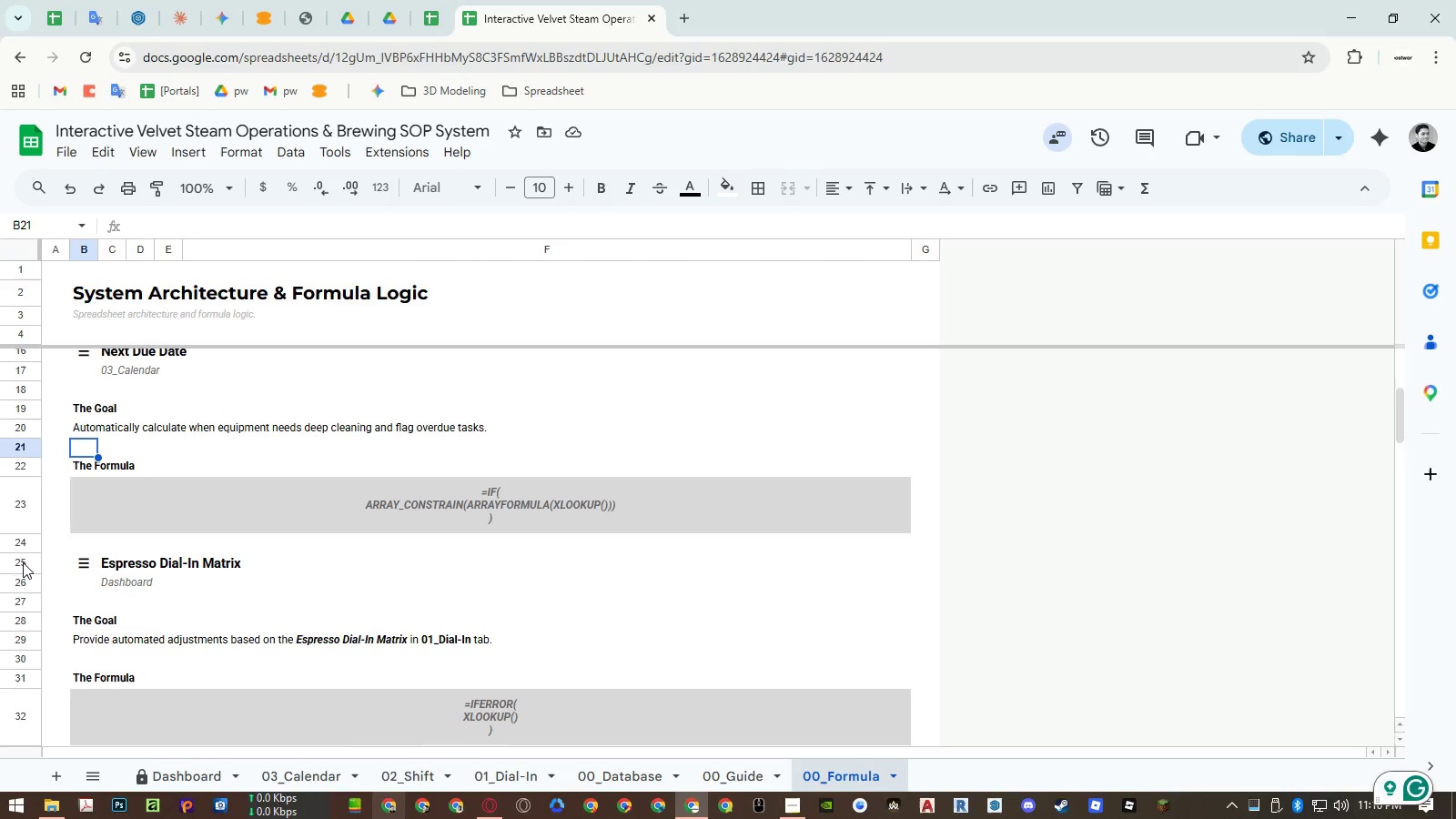 
left_click_drag(start_coordinate=[23, 561], to_coordinate=[8, 571])
 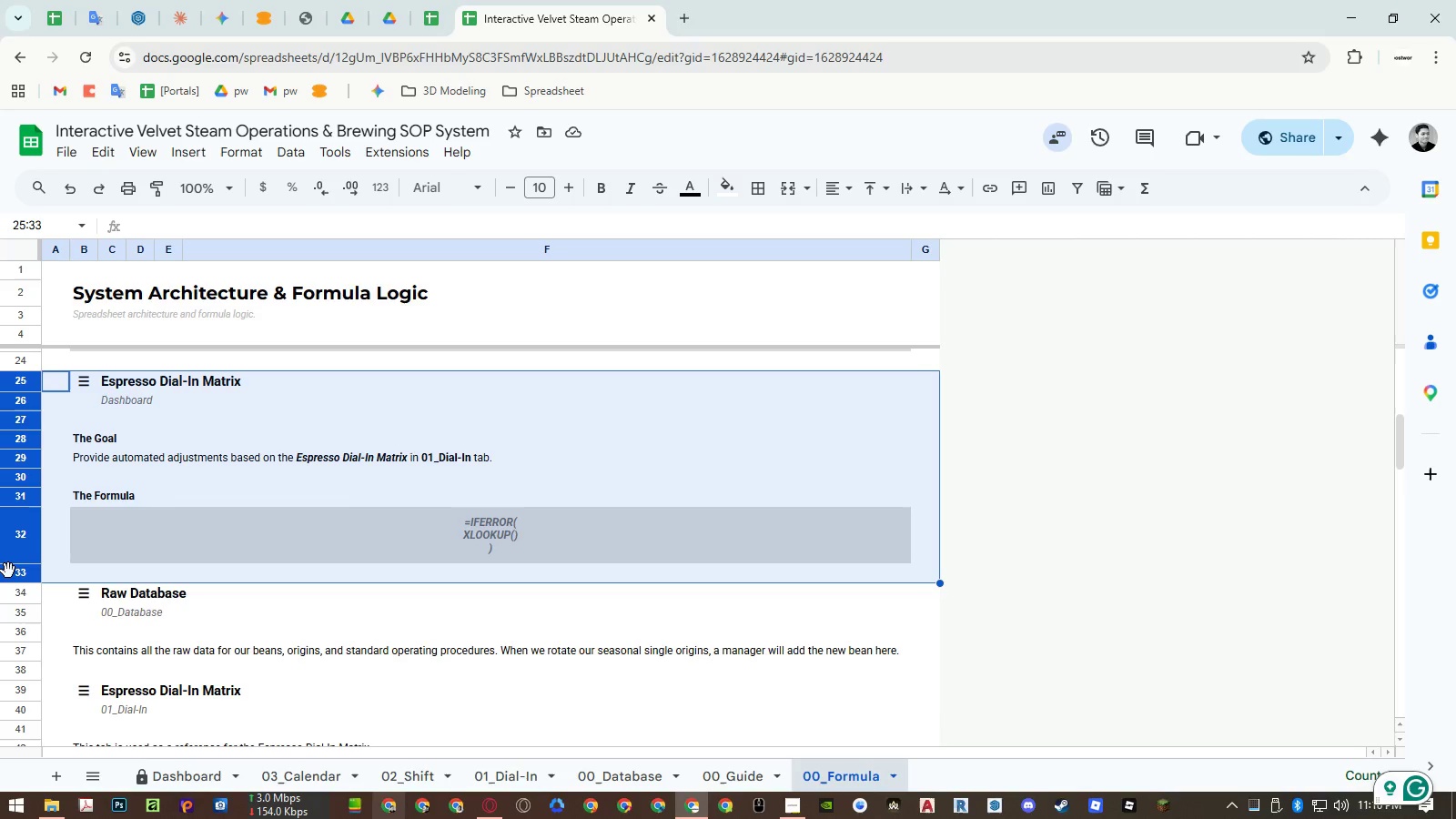 
scroll: coordinate [28, 588], scroll_direction: down, amount: 2.0
 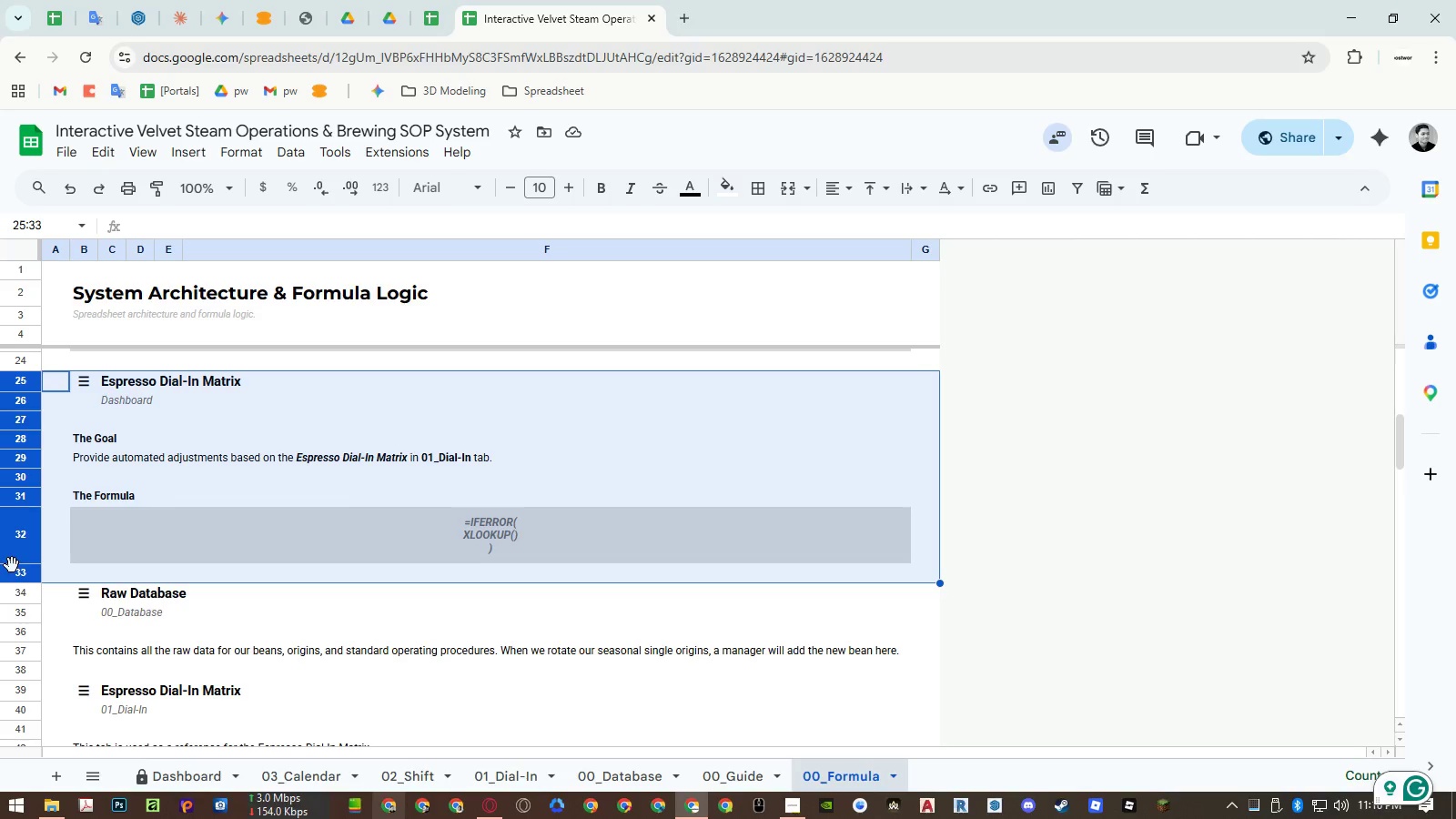 
scroll: coordinate [139, 513], scroll_direction: up, amount: 5.0
 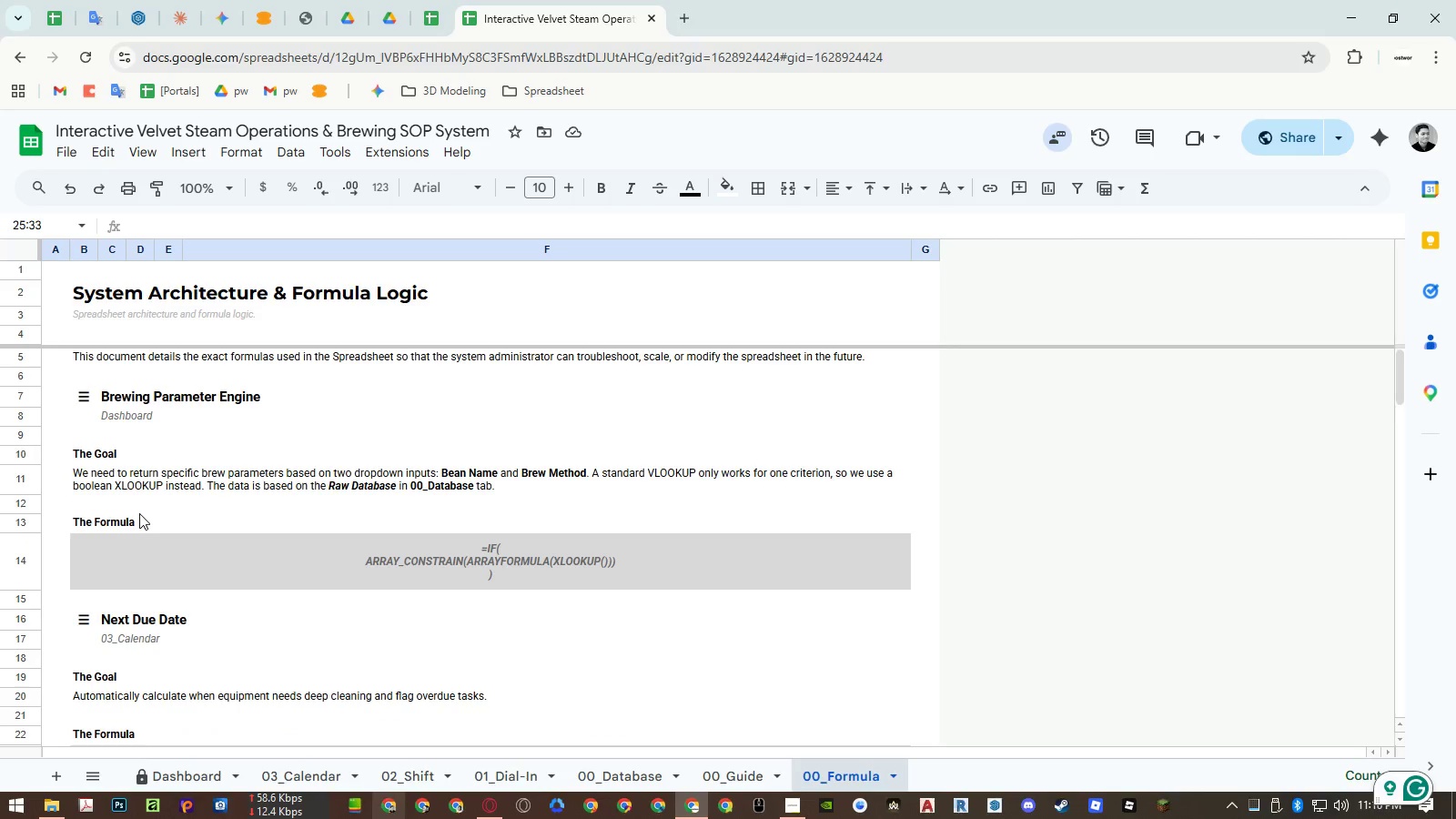 
scroll: coordinate [139, 513], scroll_direction: down, amount: 3.0
 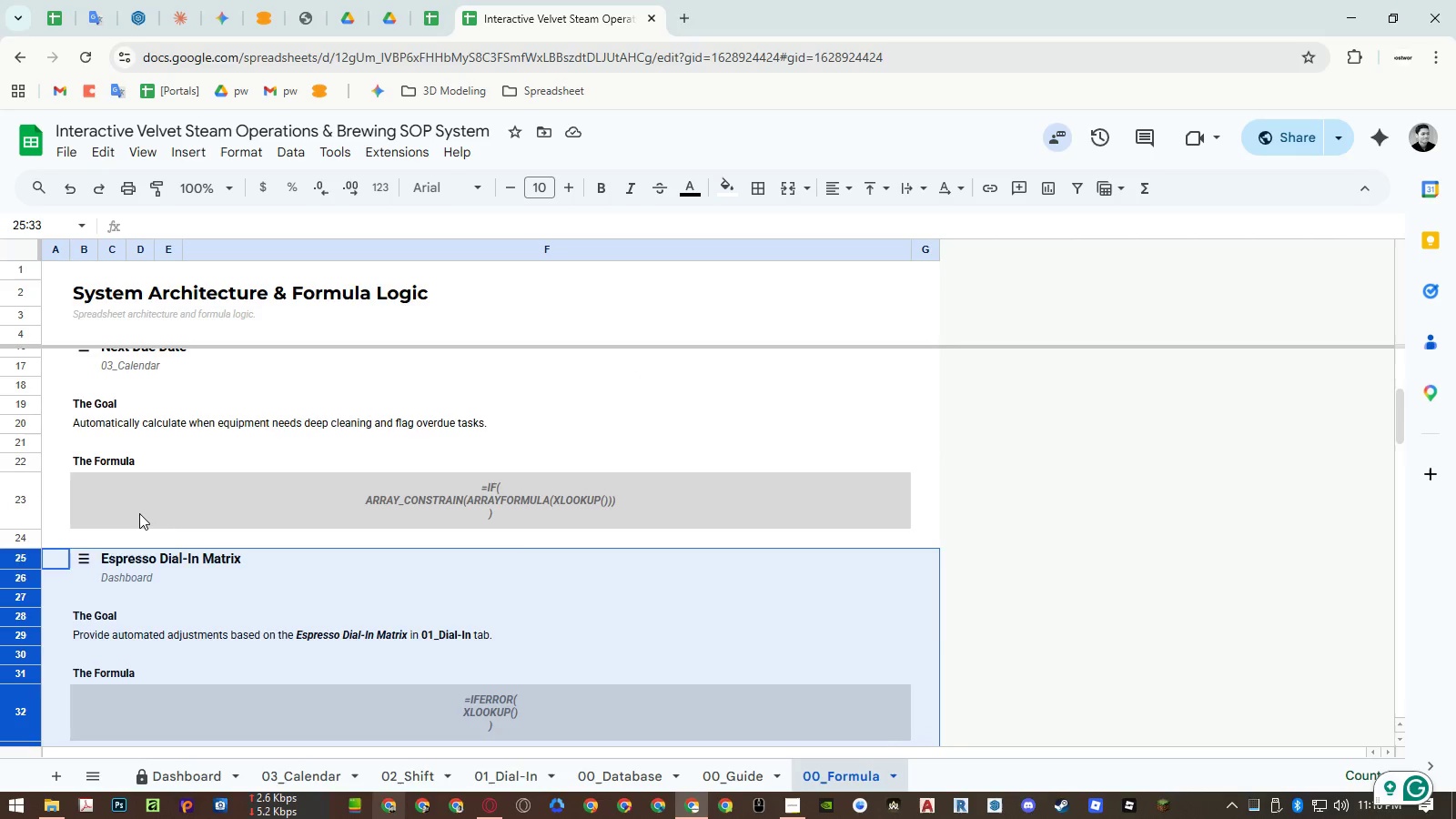 
scroll: coordinate [139, 513], scroll_direction: up, amount: 4.0
 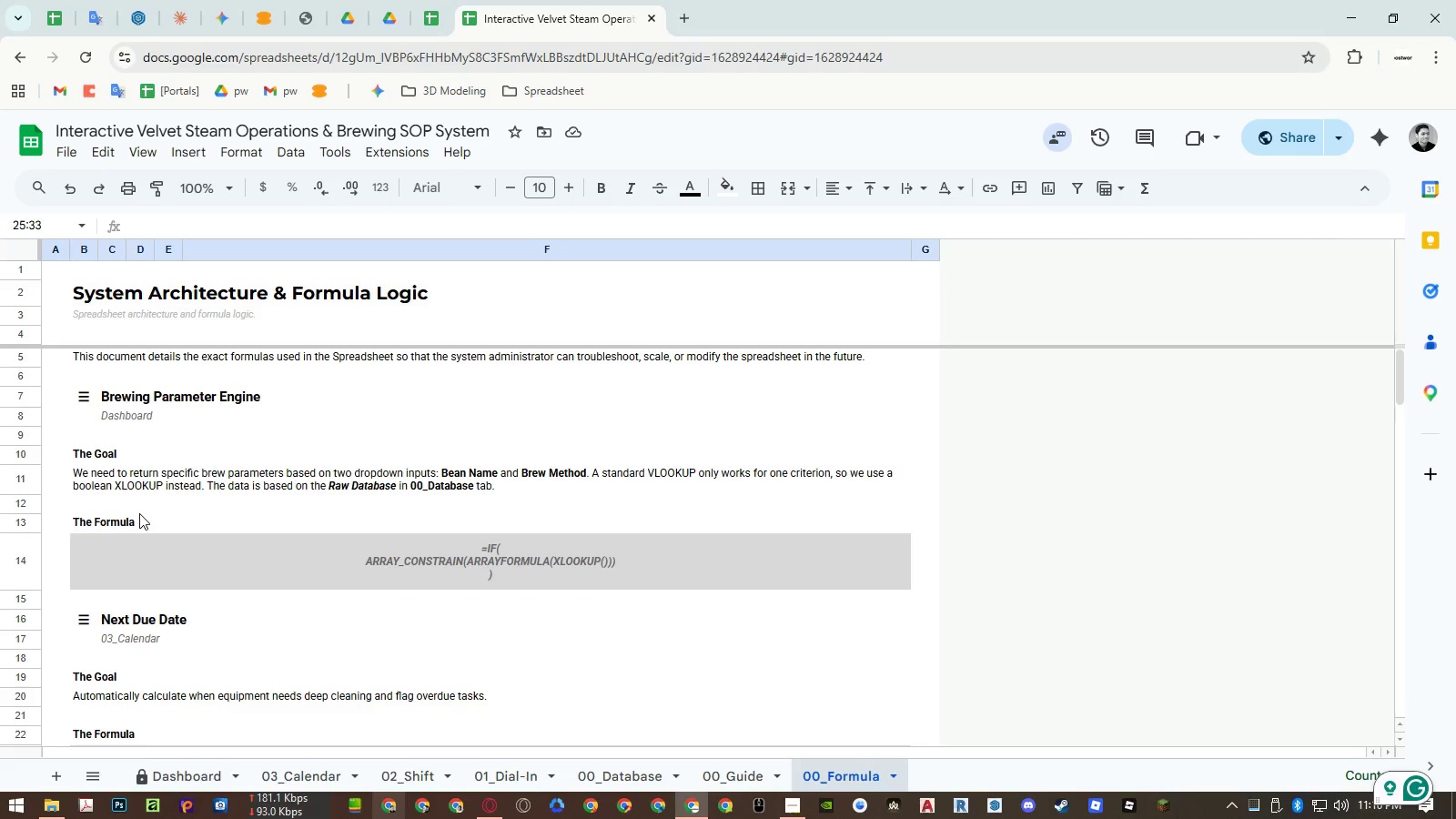 
scroll: coordinate [139, 513], scroll_direction: down, amount: 1.0
 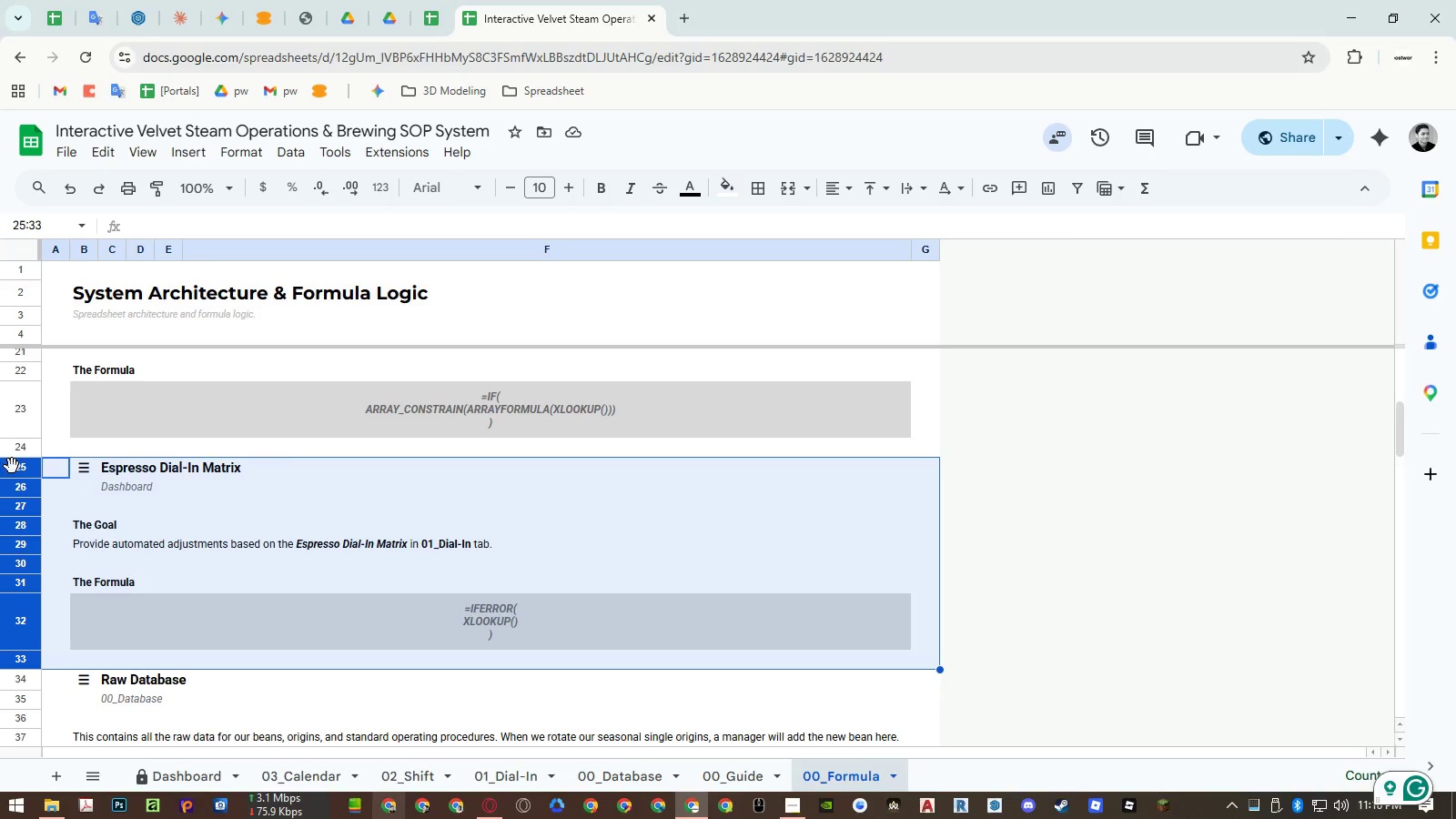 
left_click_drag(start_coordinate=[16, 468], to_coordinate=[35, 438])
 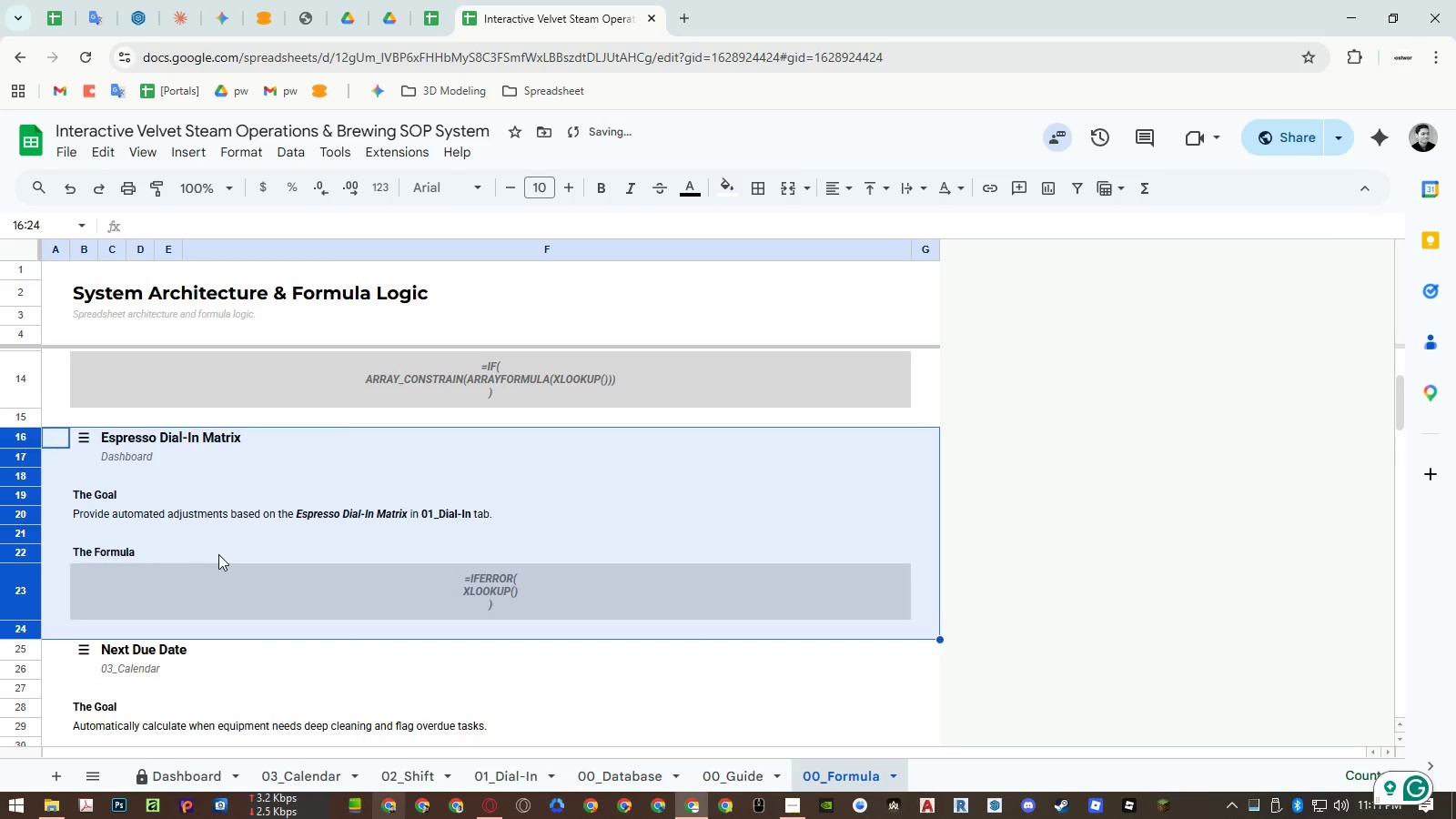 
scroll: coordinate [53, 462], scroll_direction: up, amount: 2.0
 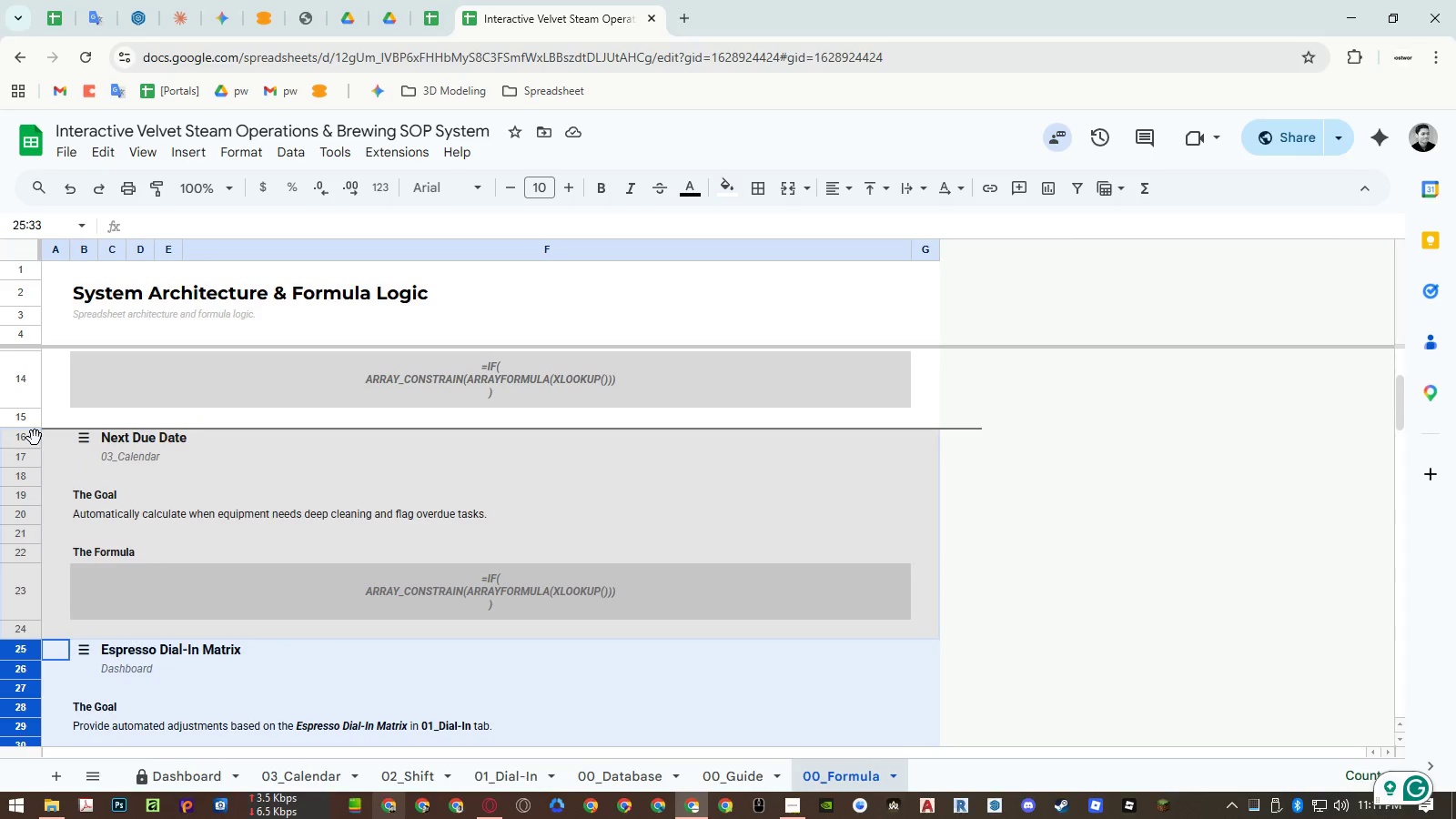 
left_click([220, 555])
 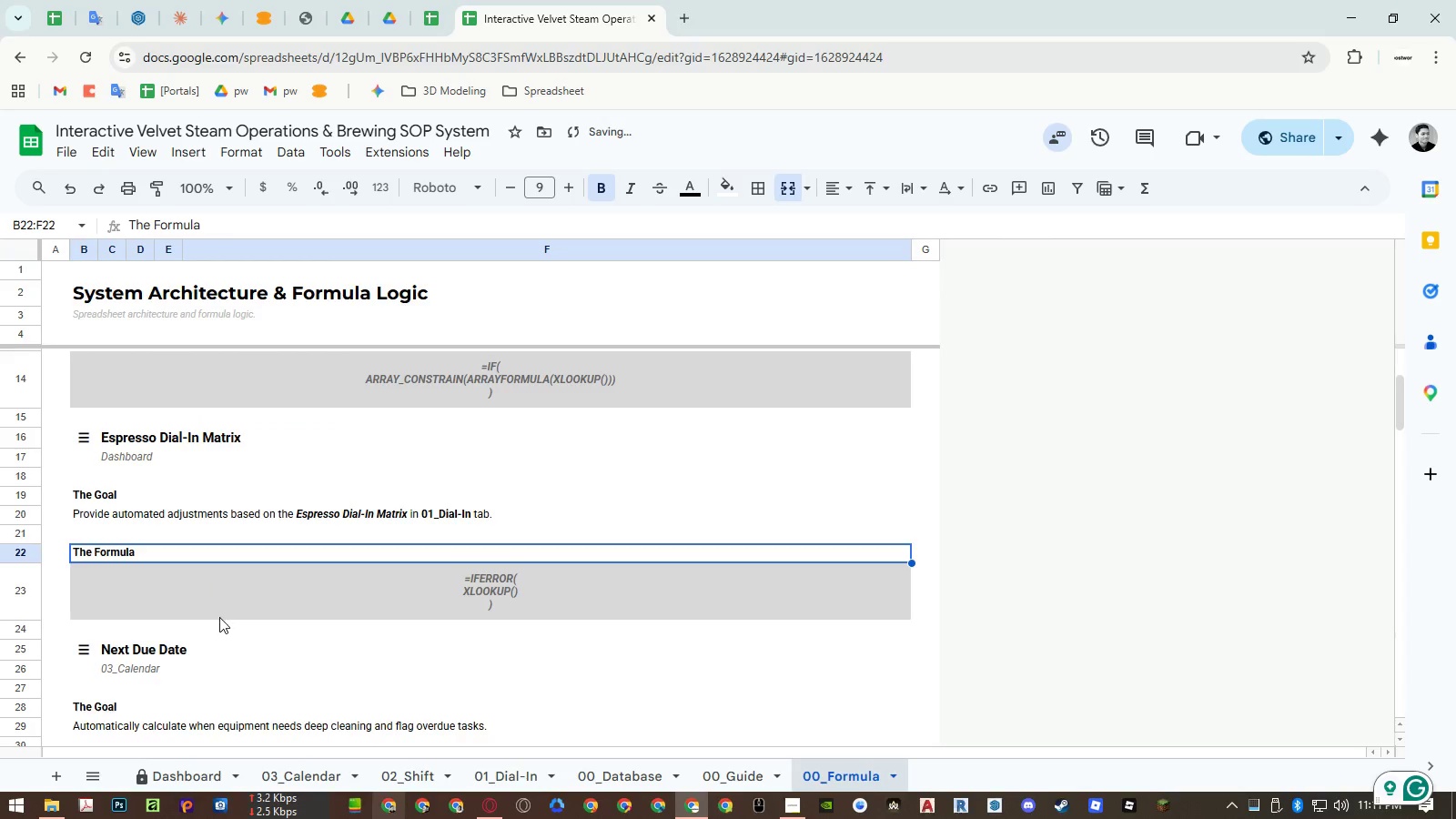 
scroll: coordinate [219, 617], scroll_direction: up, amount: 6.0
 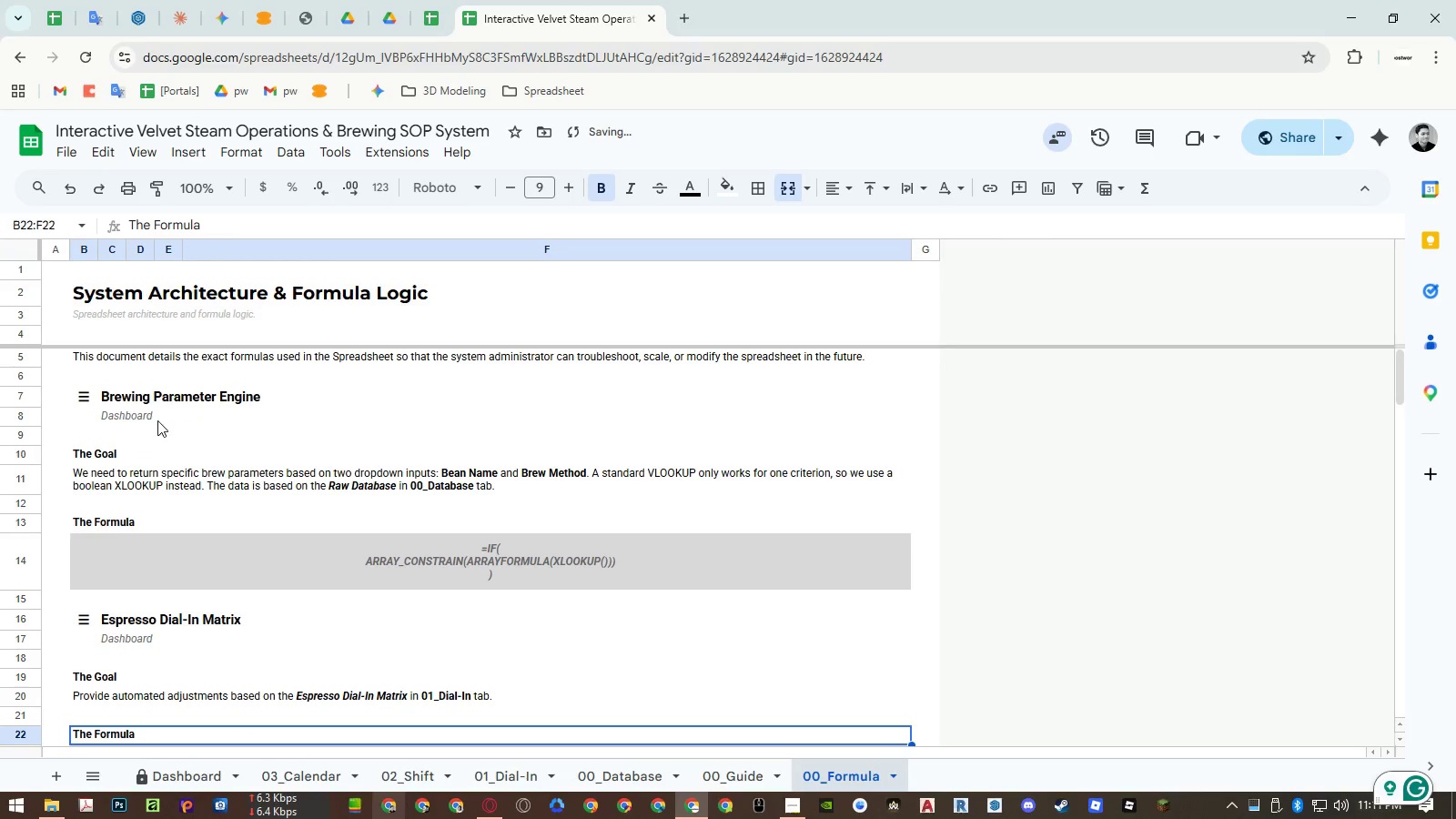 
scroll: coordinate [157, 459], scroll_direction: down, amount: 1.0
 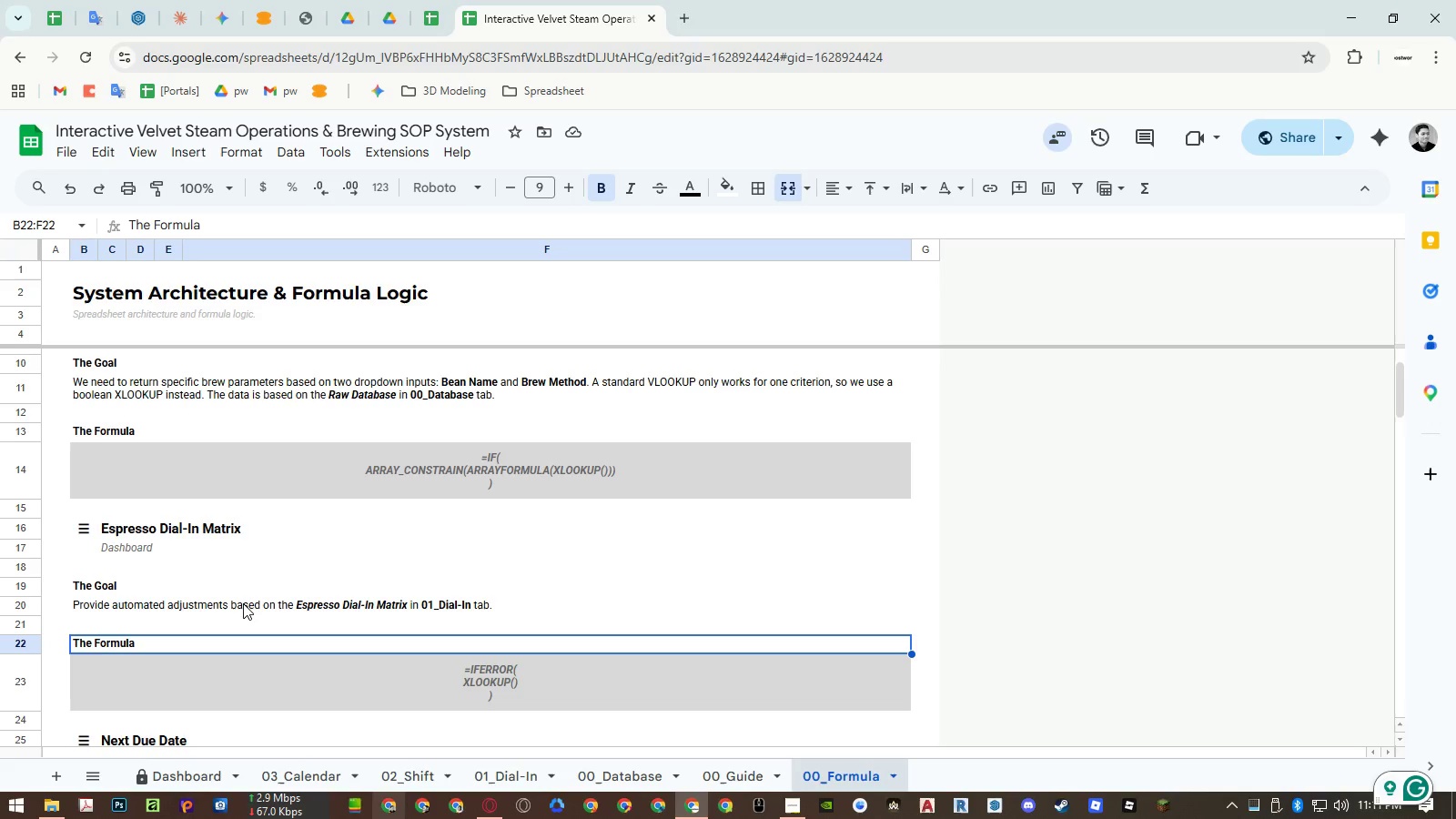 
left_click([201, 766])
 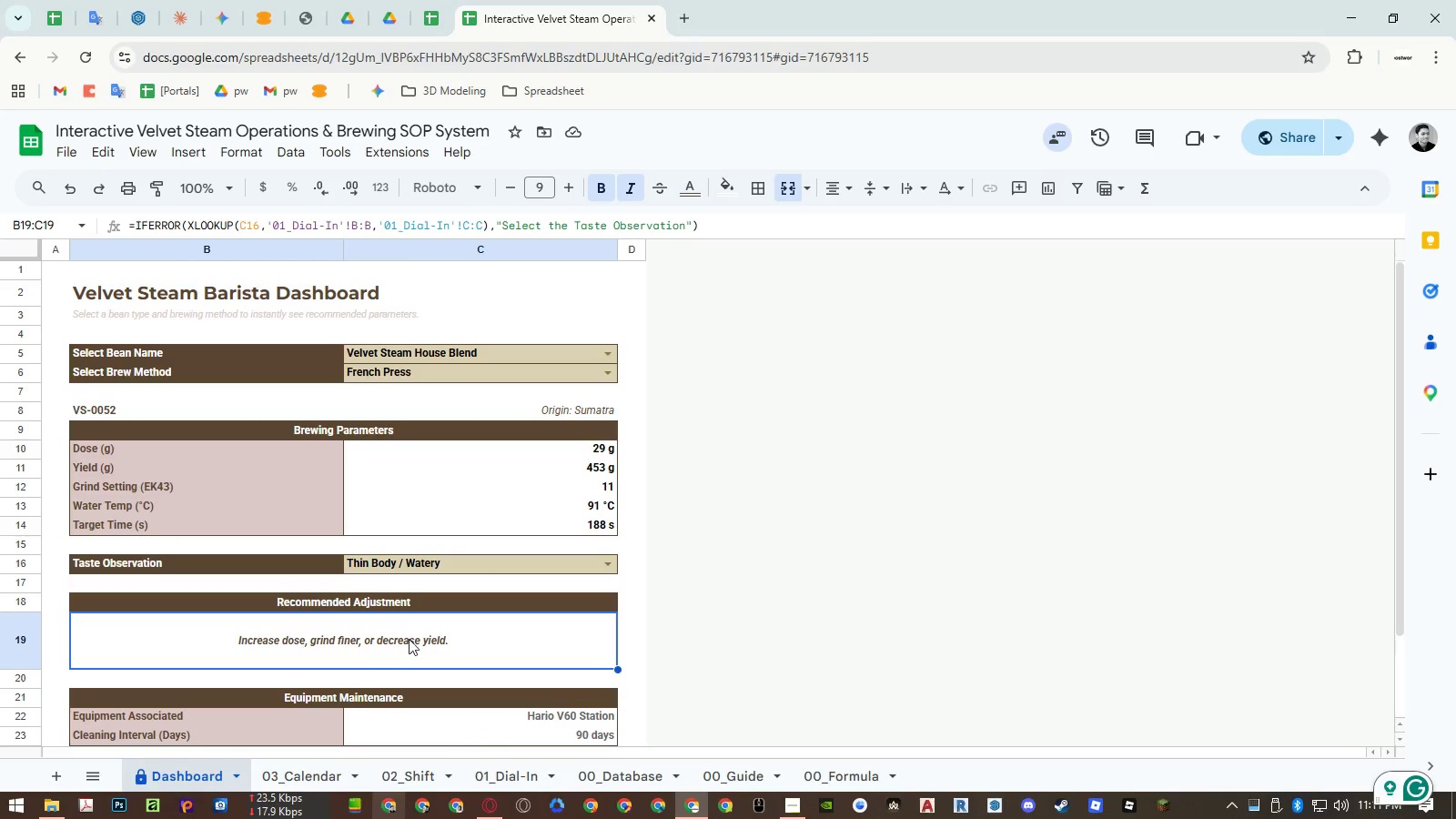 
left_click([384, 602])
 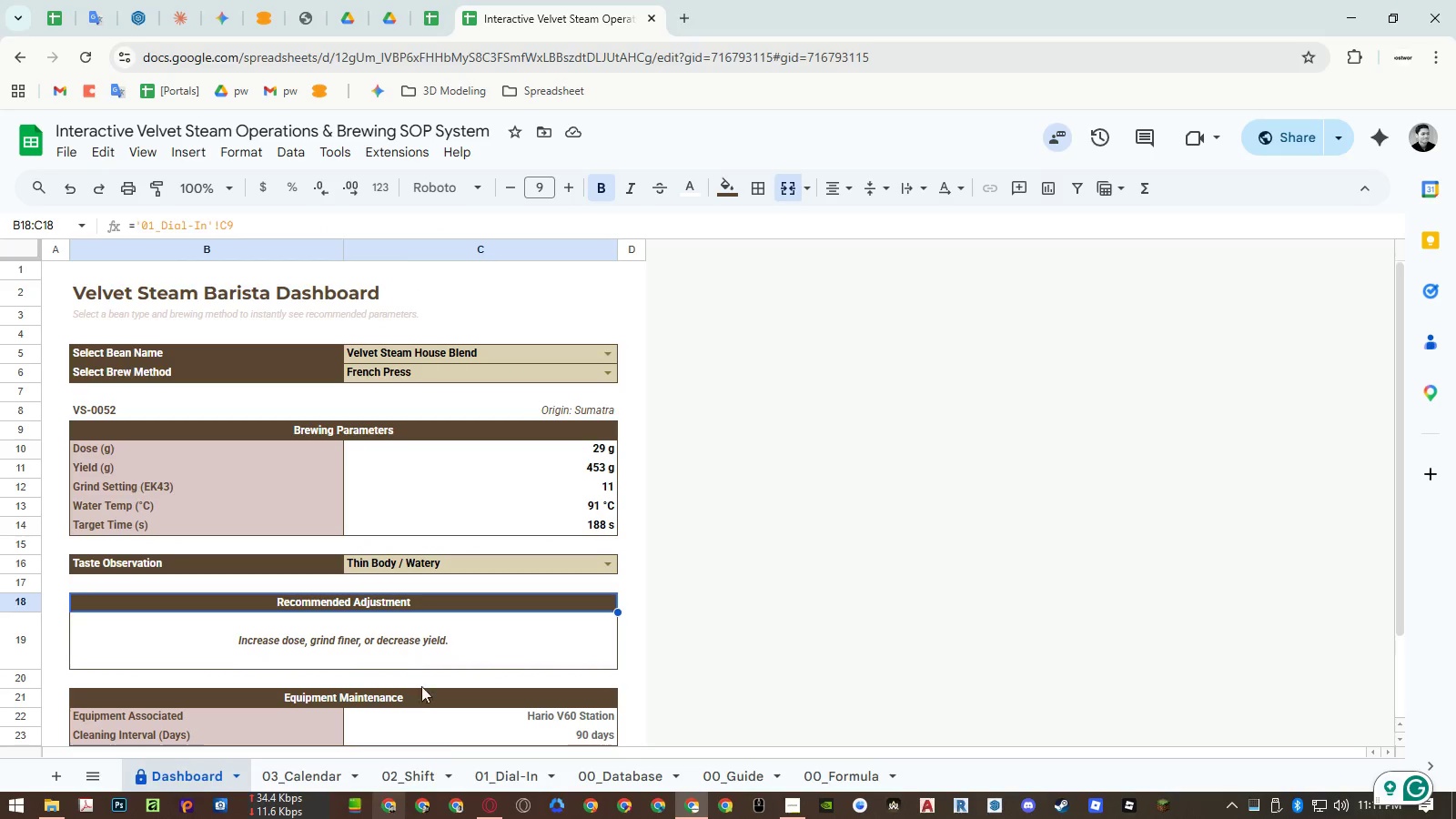 
key(Control+ControlLeft)
 